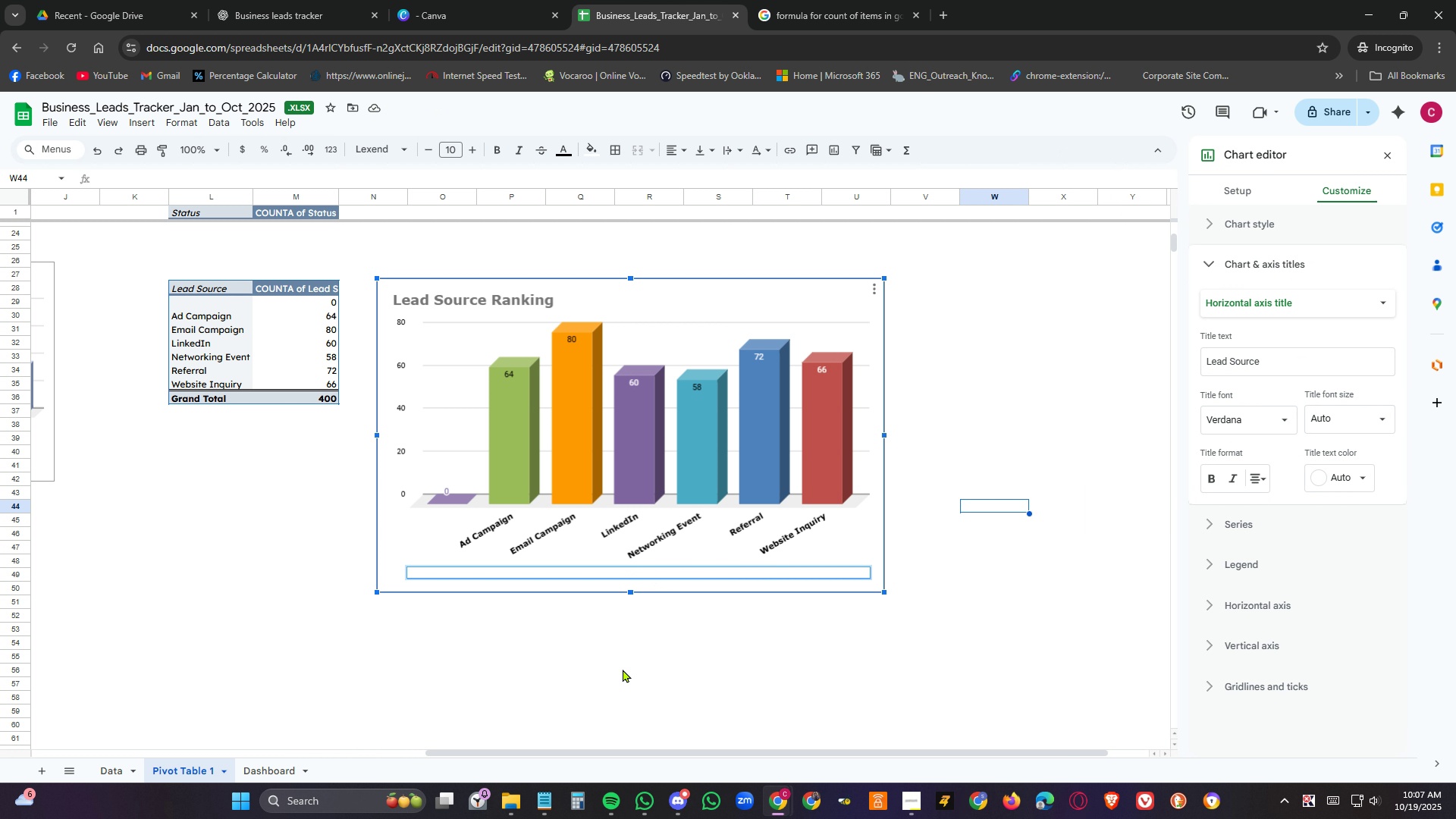 
left_click([623, 670])
 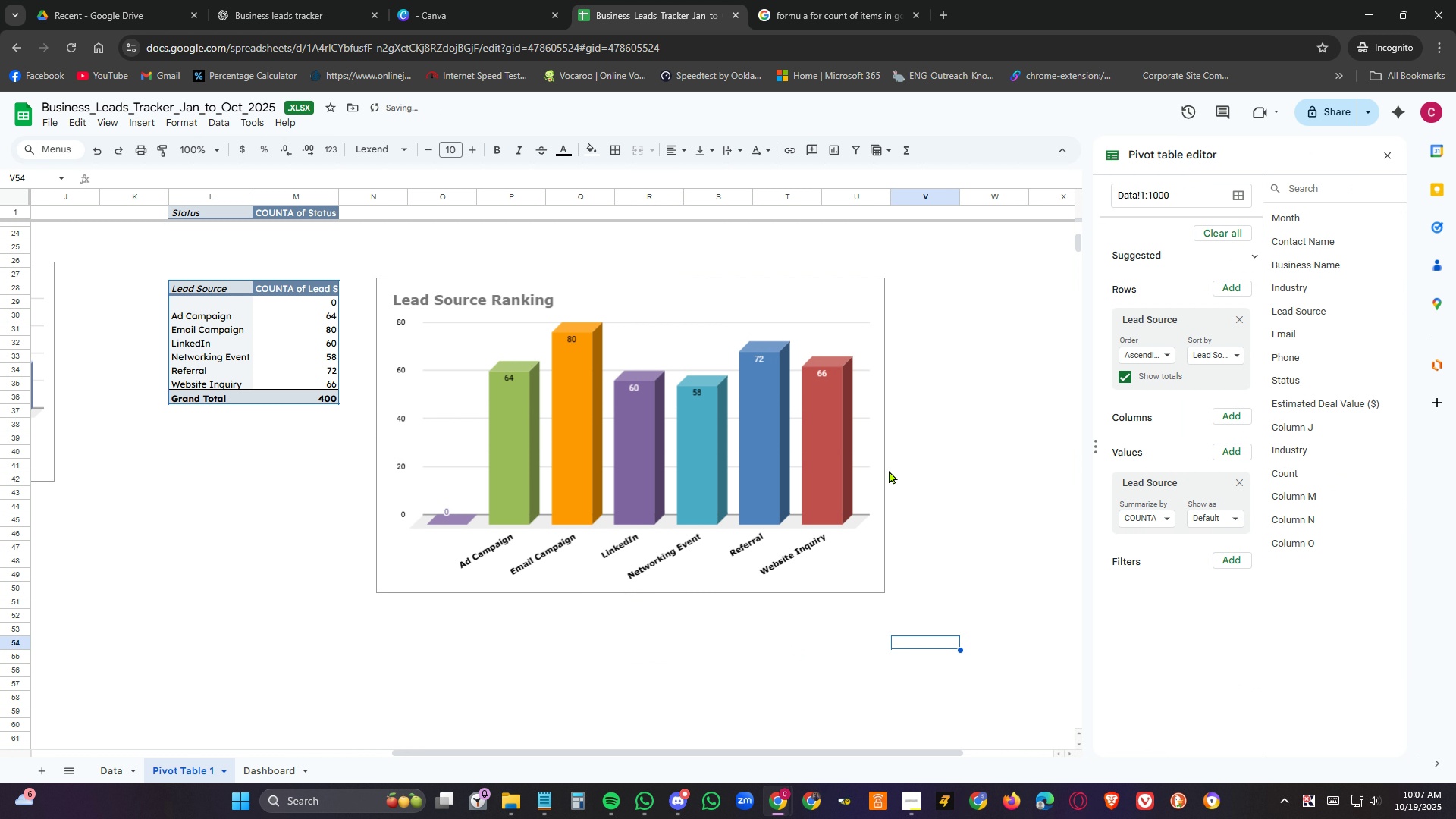 
left_click([824, 441])
 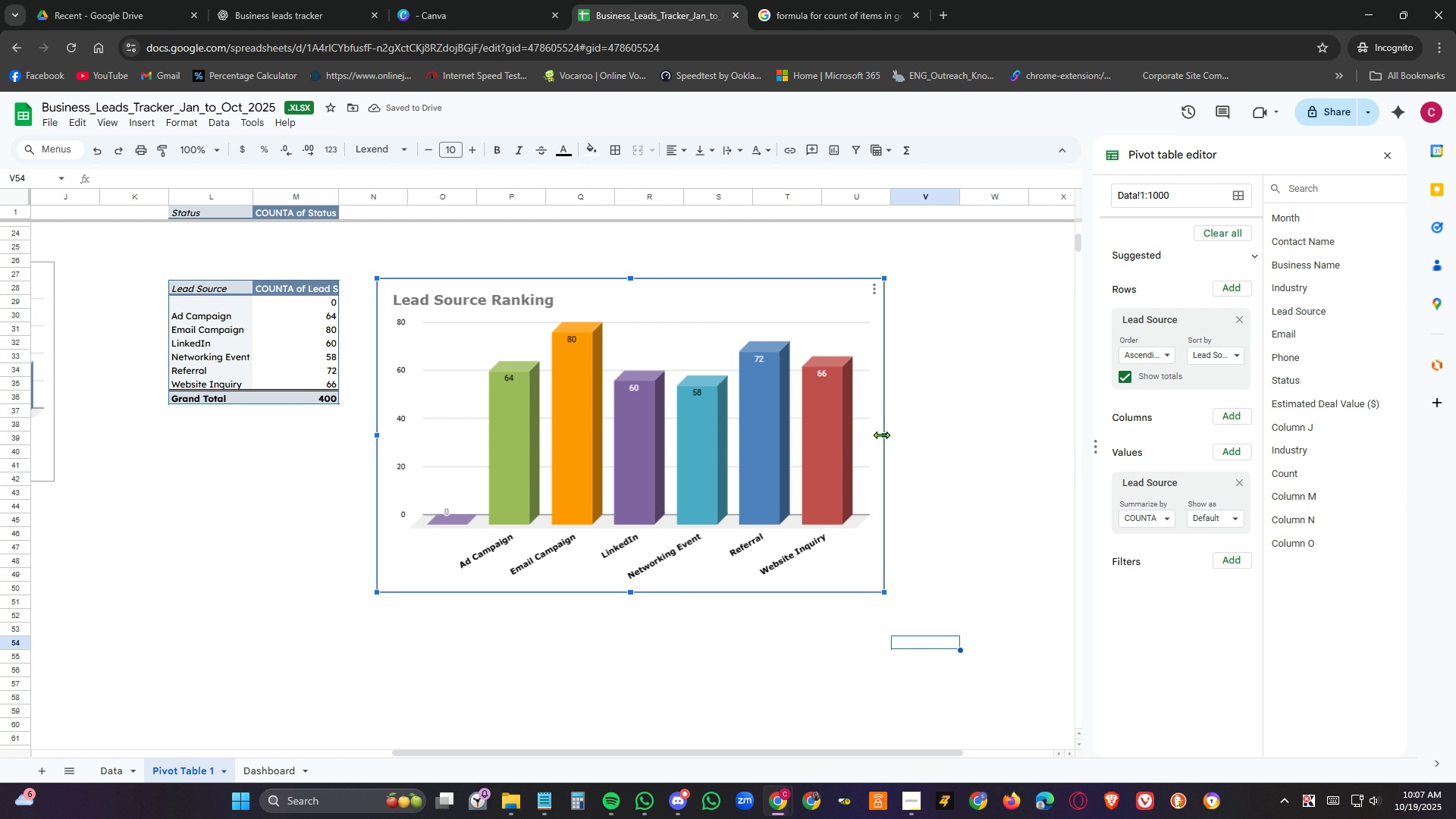 
left_click_drag(start_coordinate=[883, 435], to_coordinate=[959, 446])
 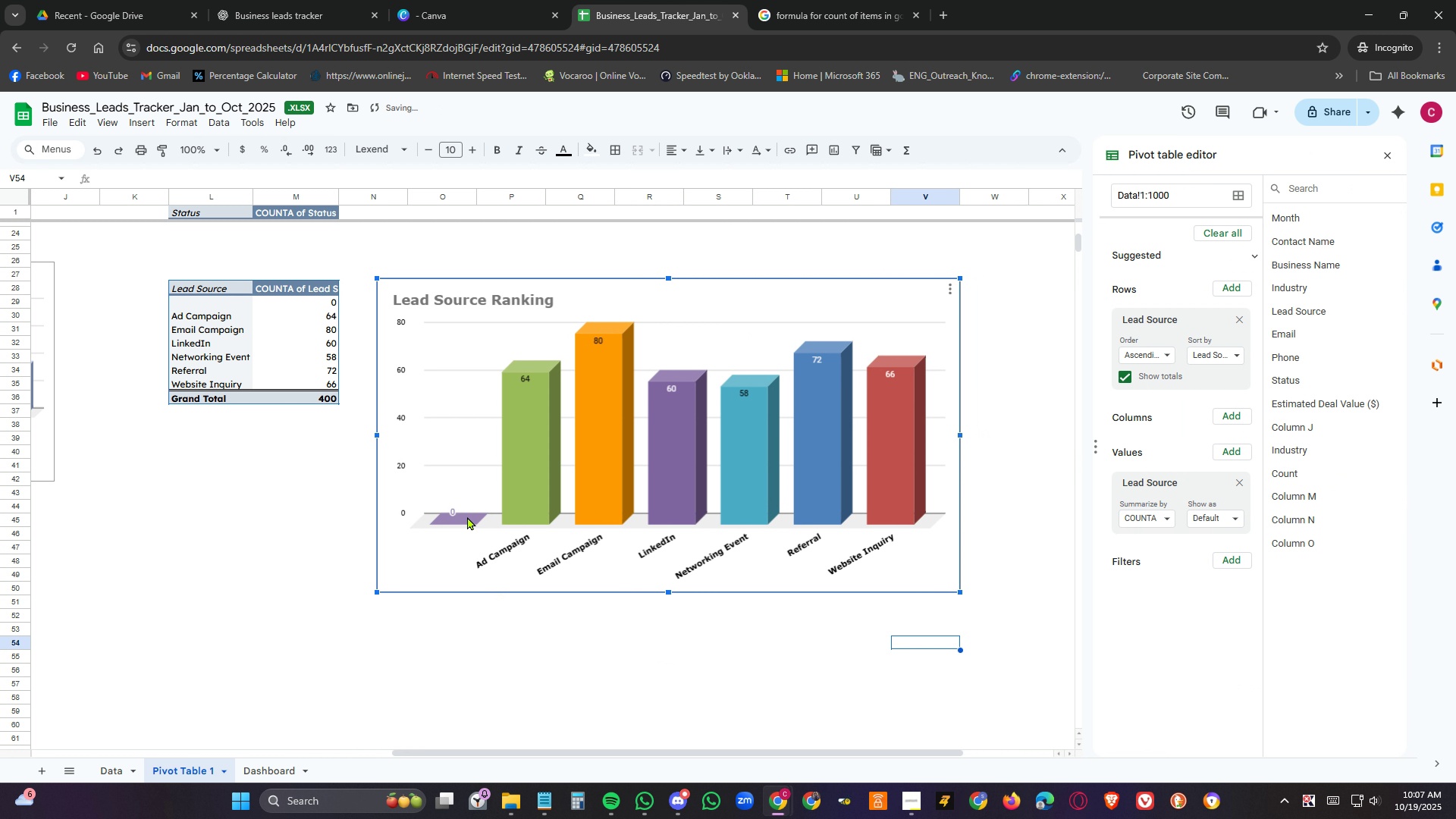 
left_click([467, 516])
 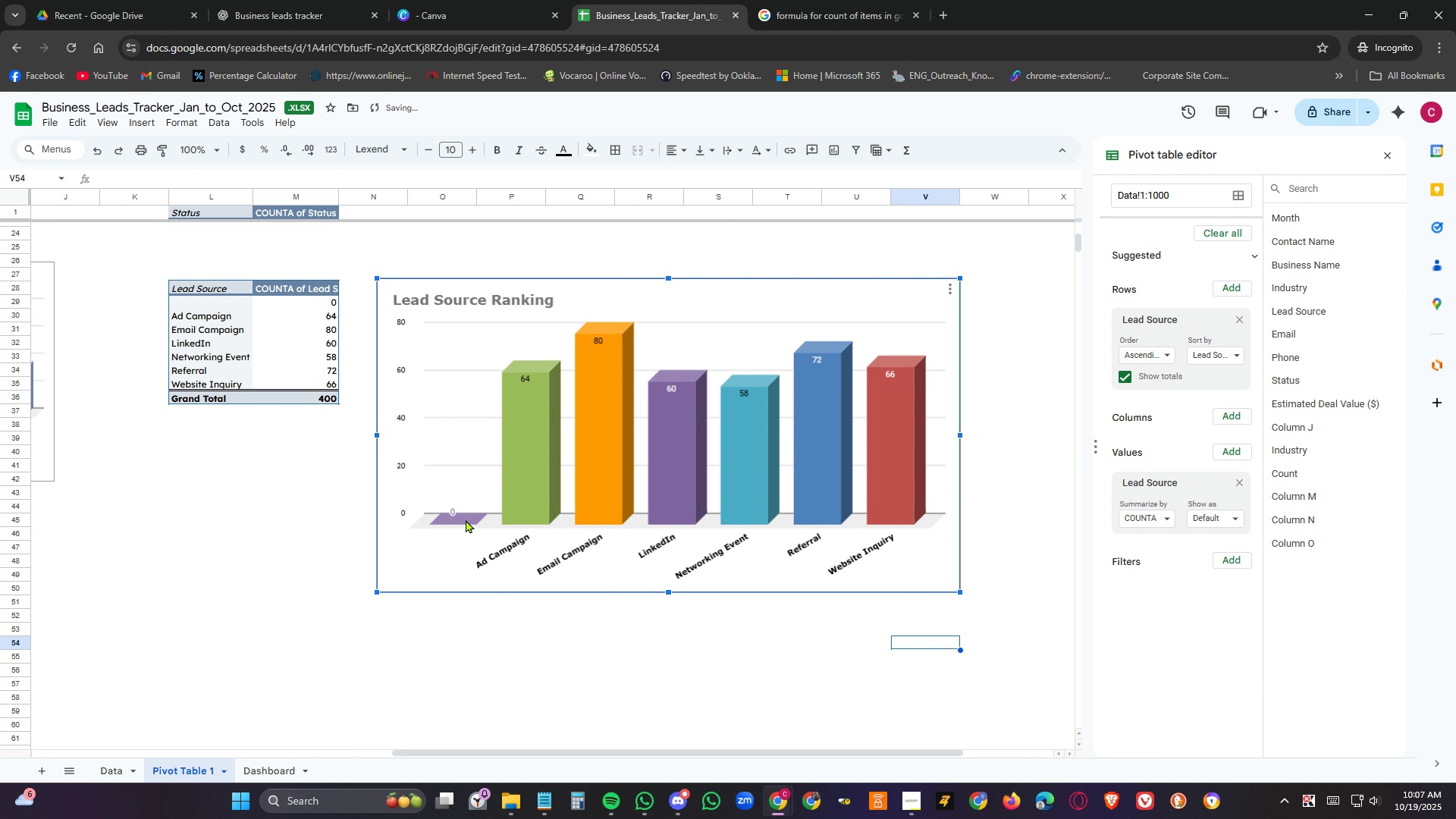 
left_click([466, 519])
 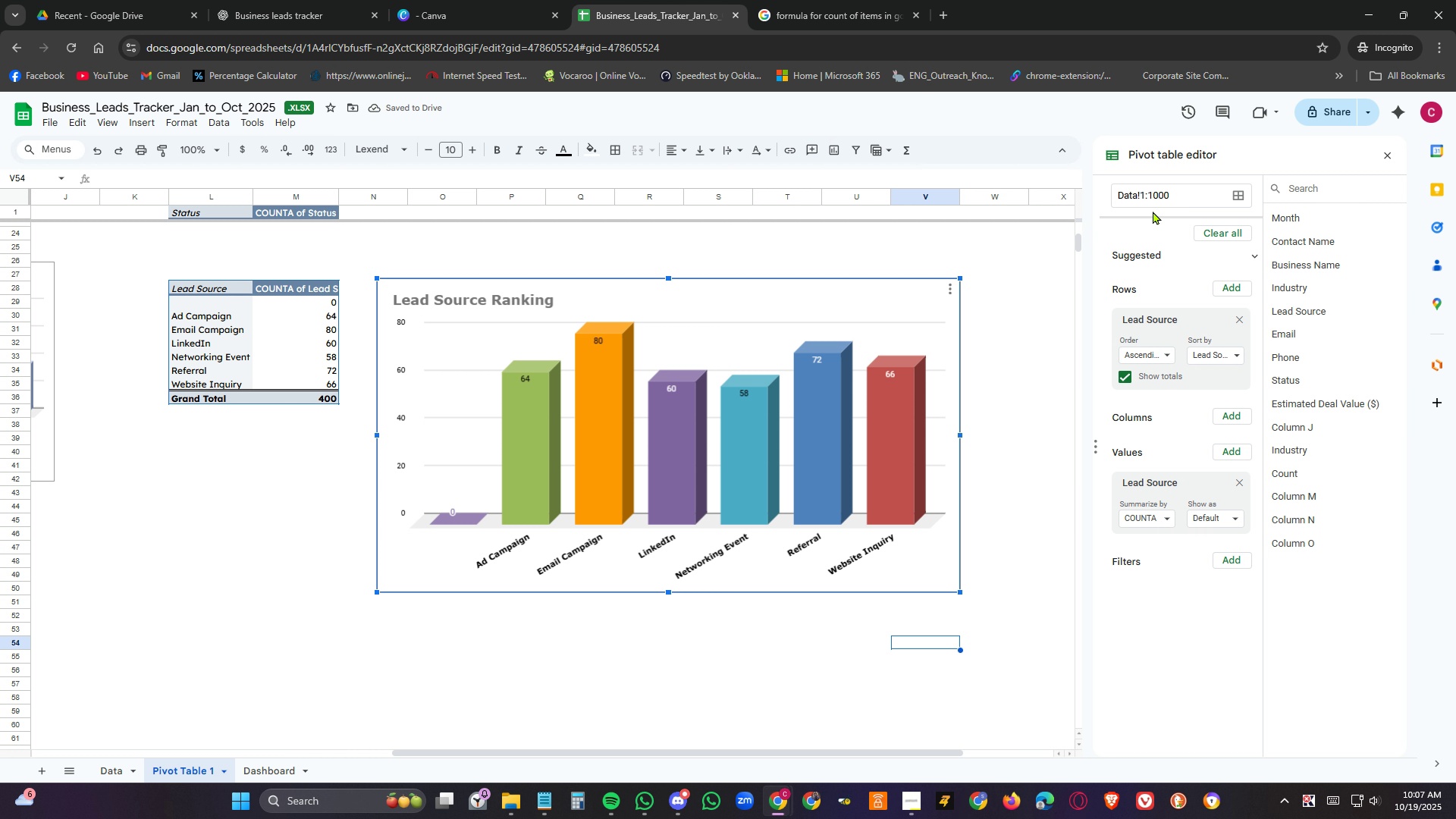 
left_click([1140, 196])
 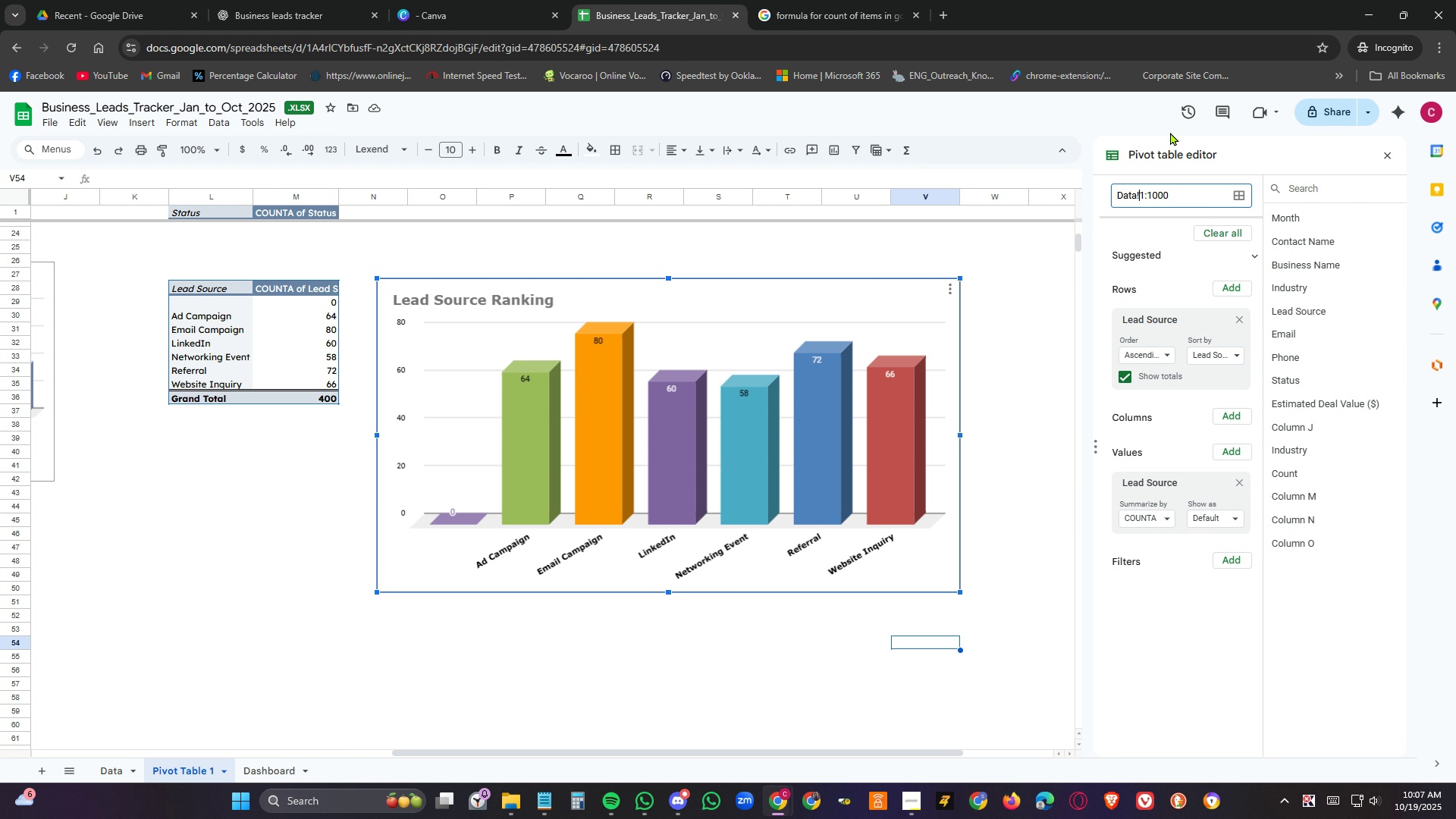 
key(Delete)
 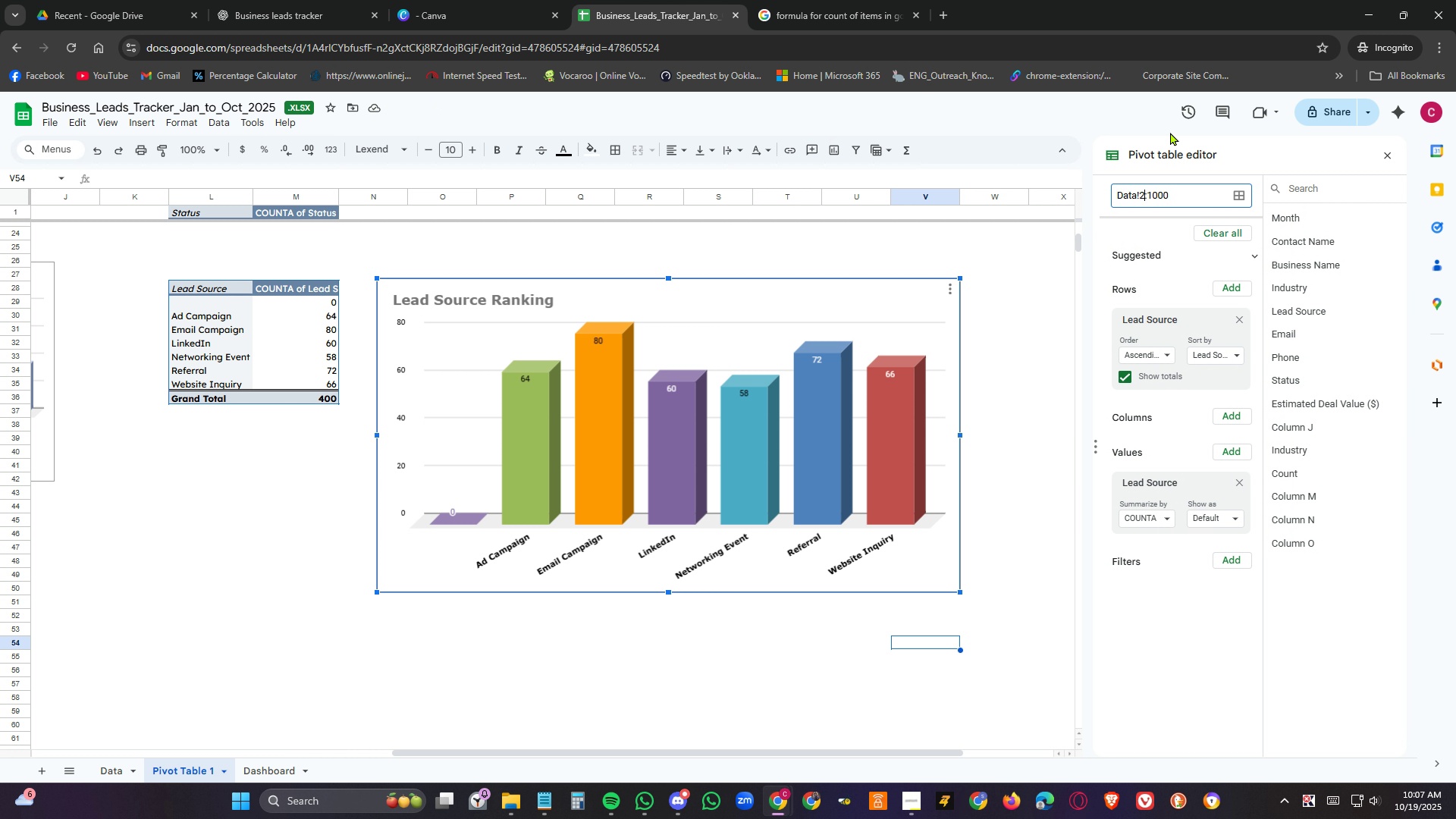 
key(Numpad2)
 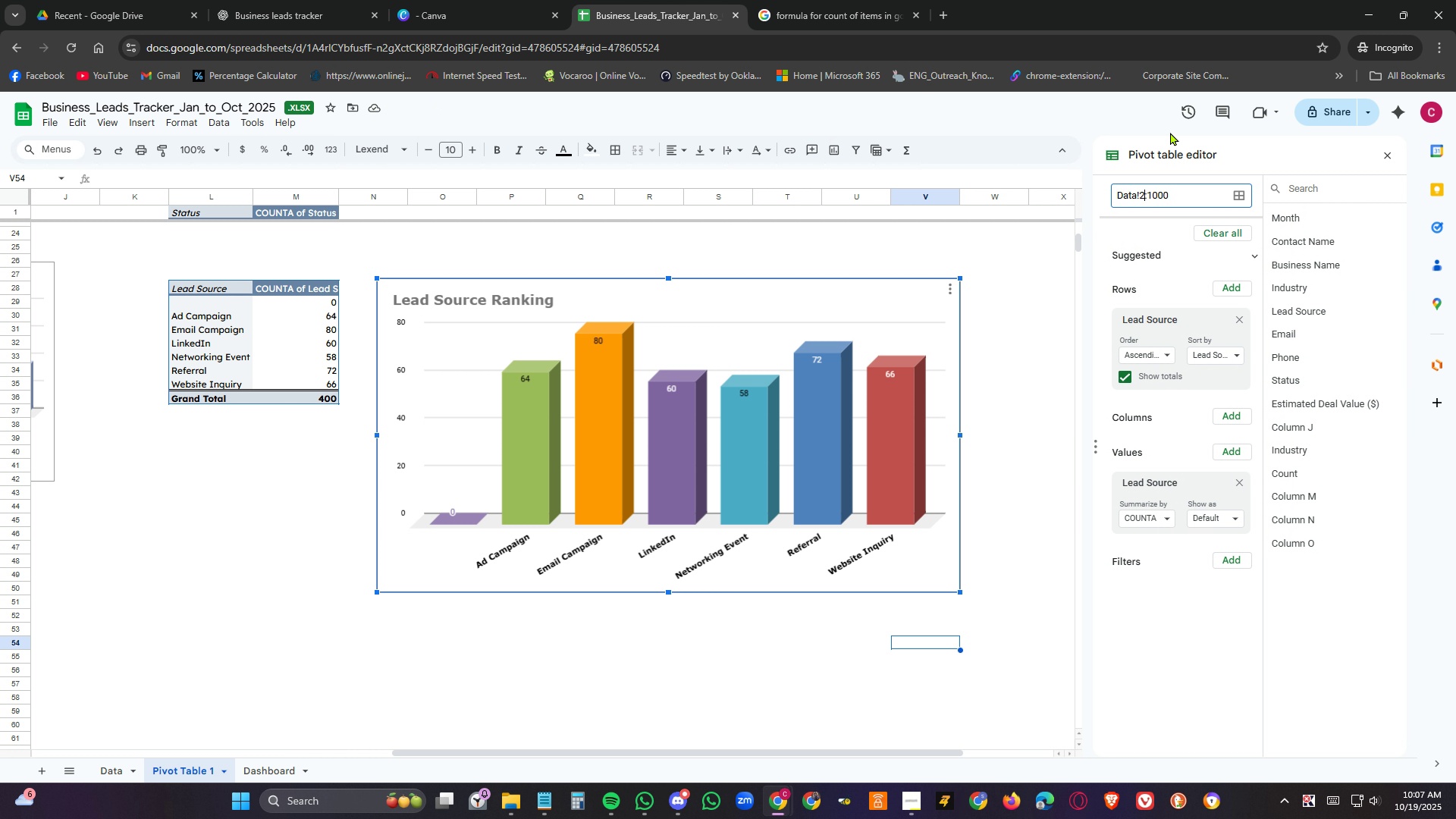 
key(NumpadEnter)
 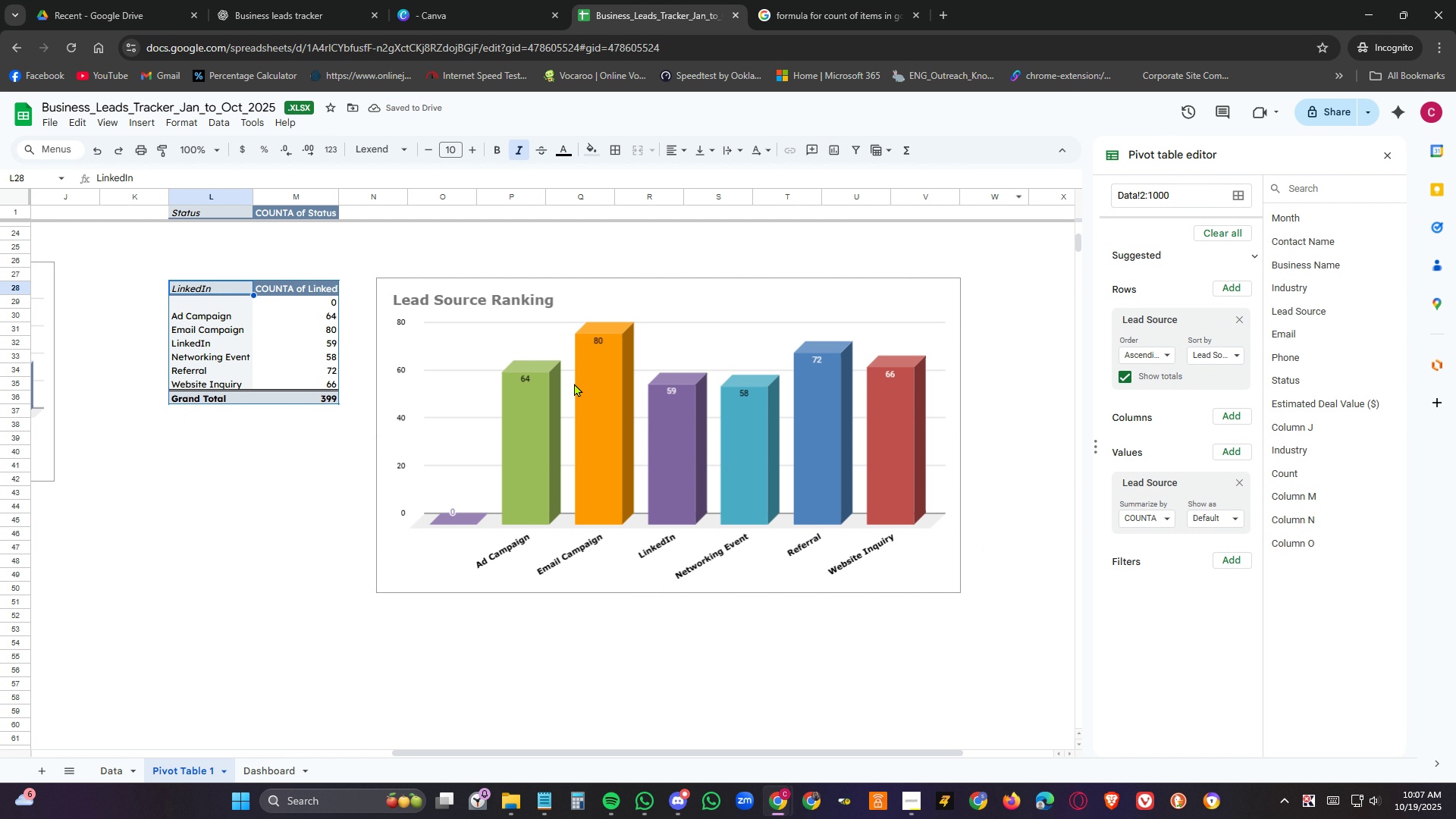 
left_click([289, 310])
 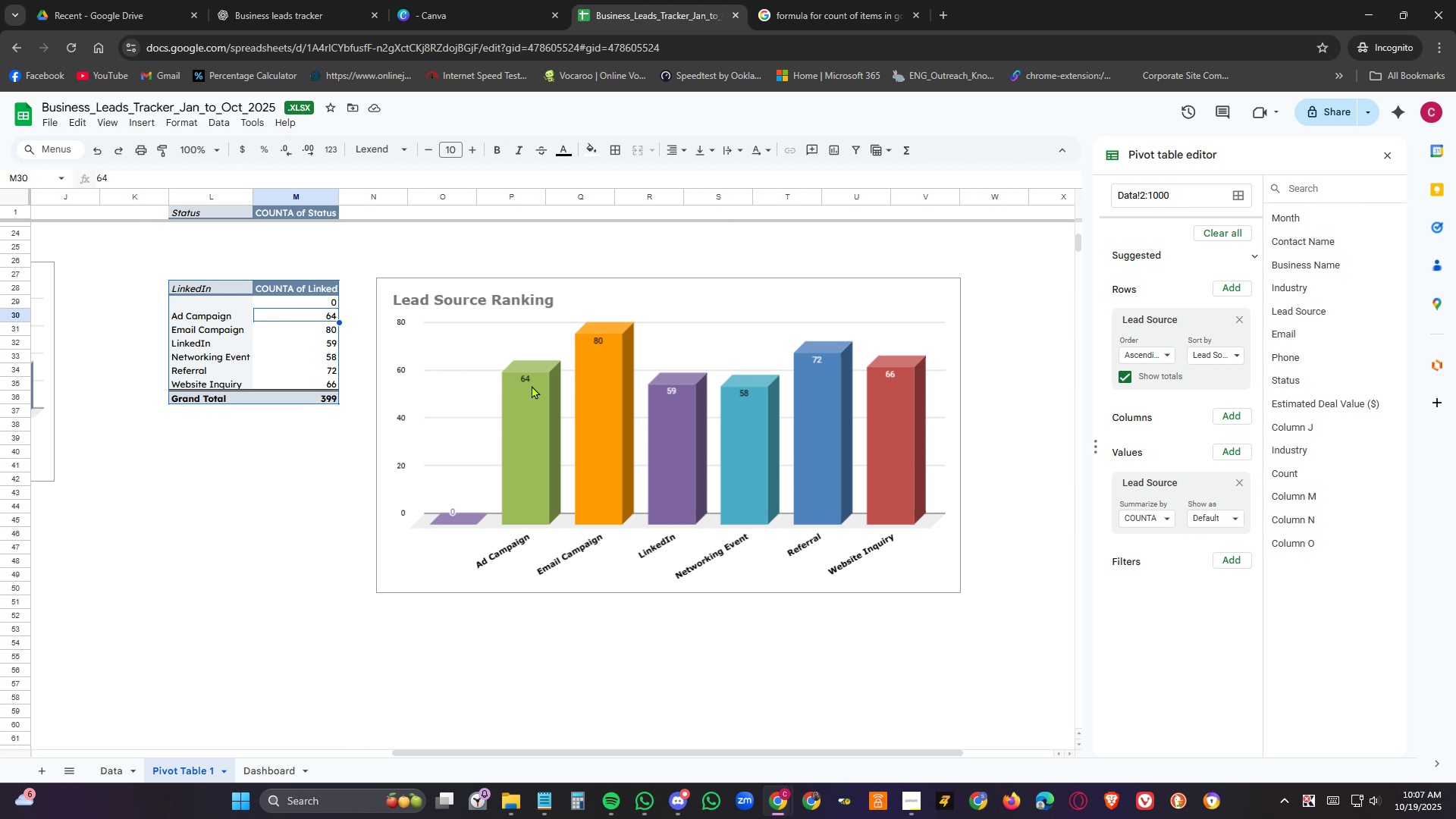 
left_click([541, 402])
 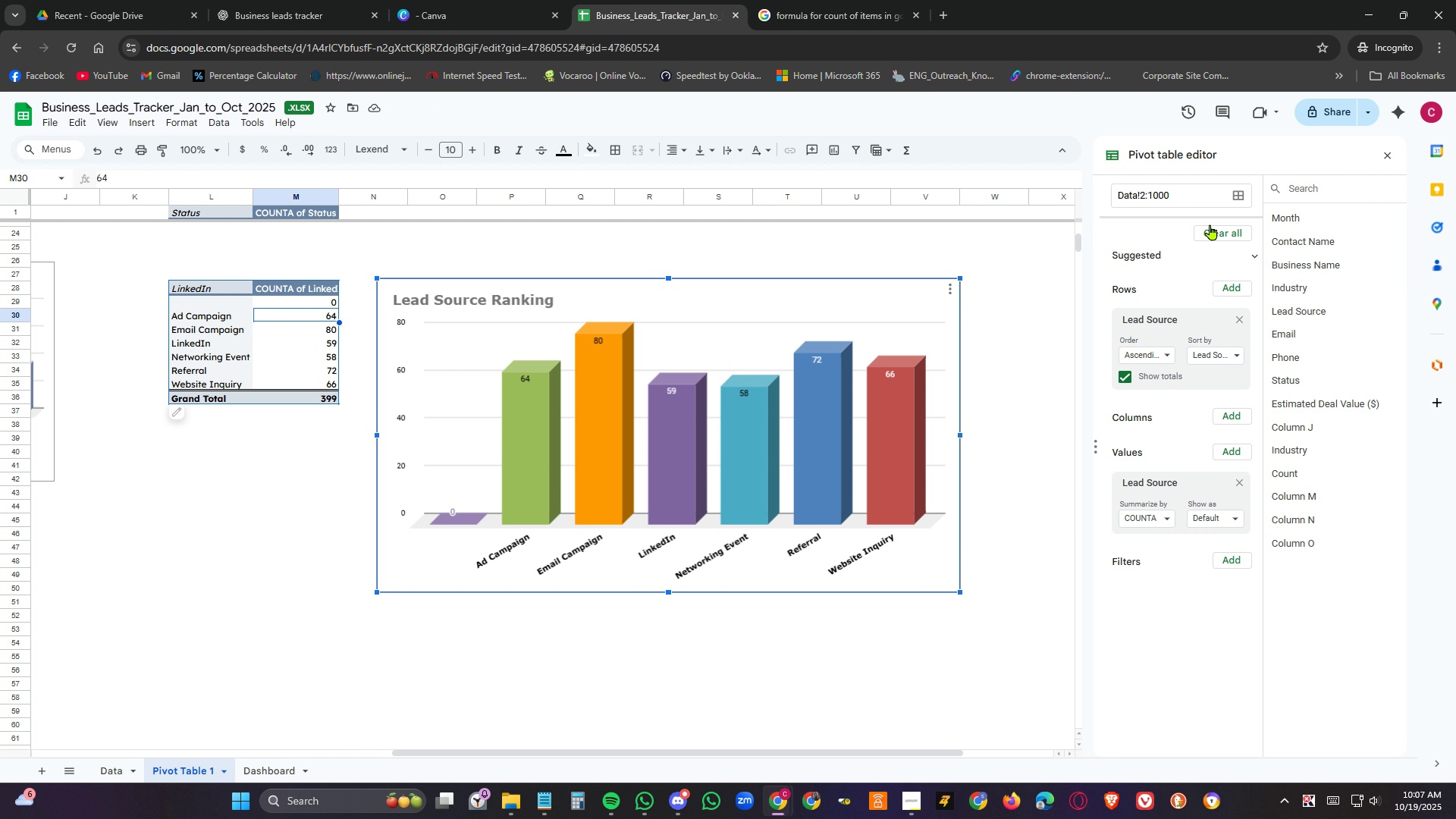 
wait(6.06)
 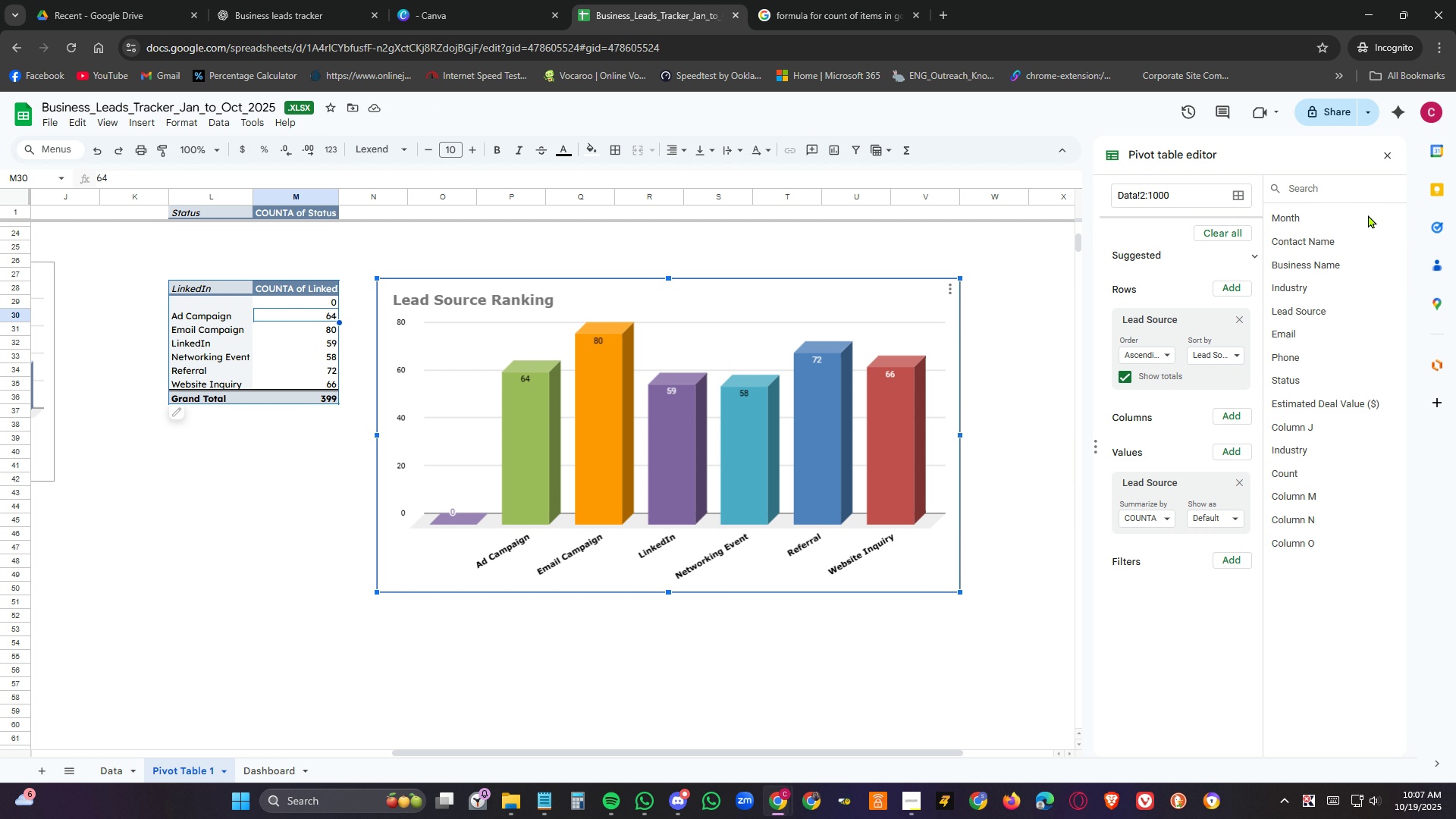 
left_click([1240, 194])
 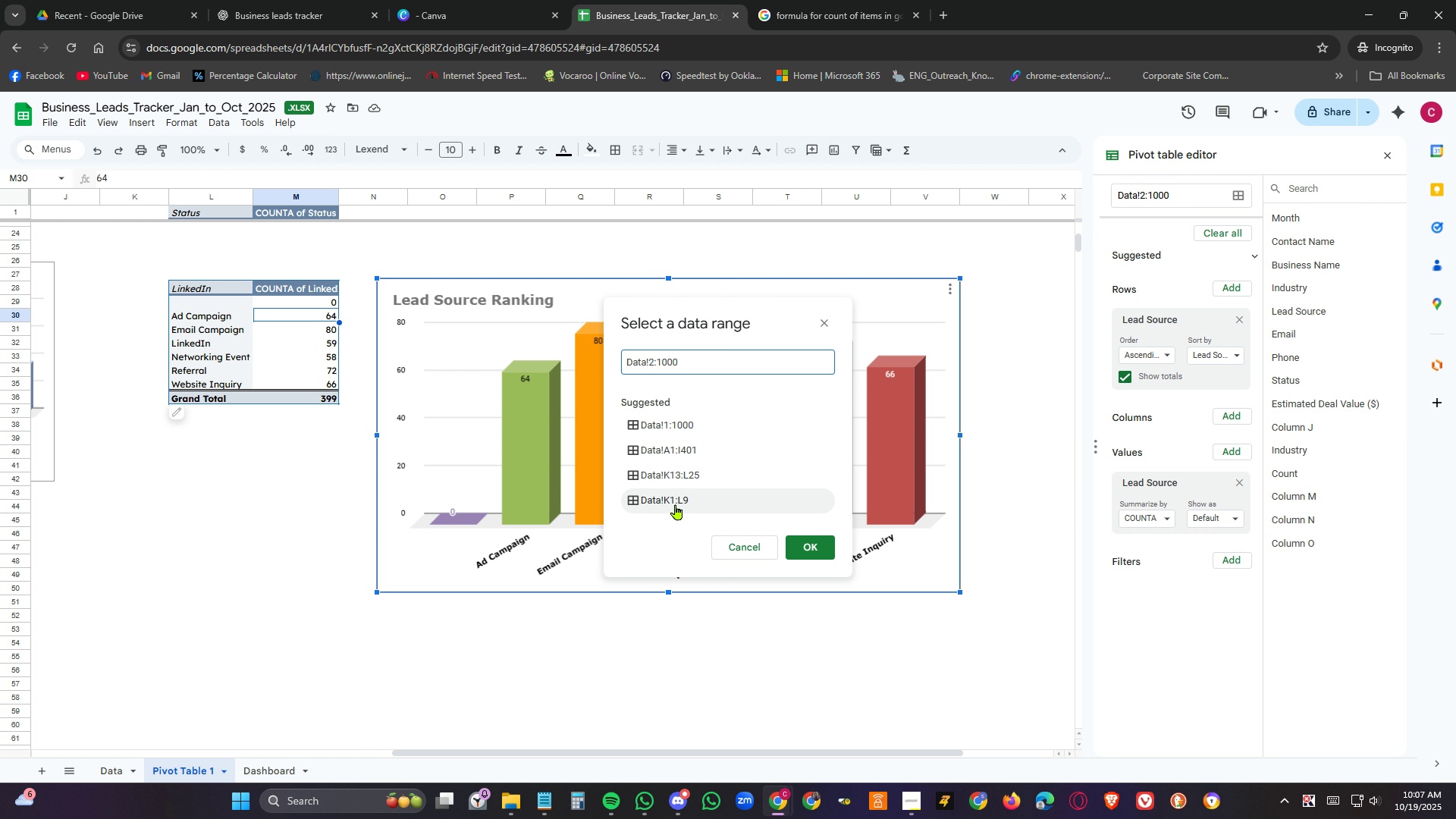 
wait(21.53)
 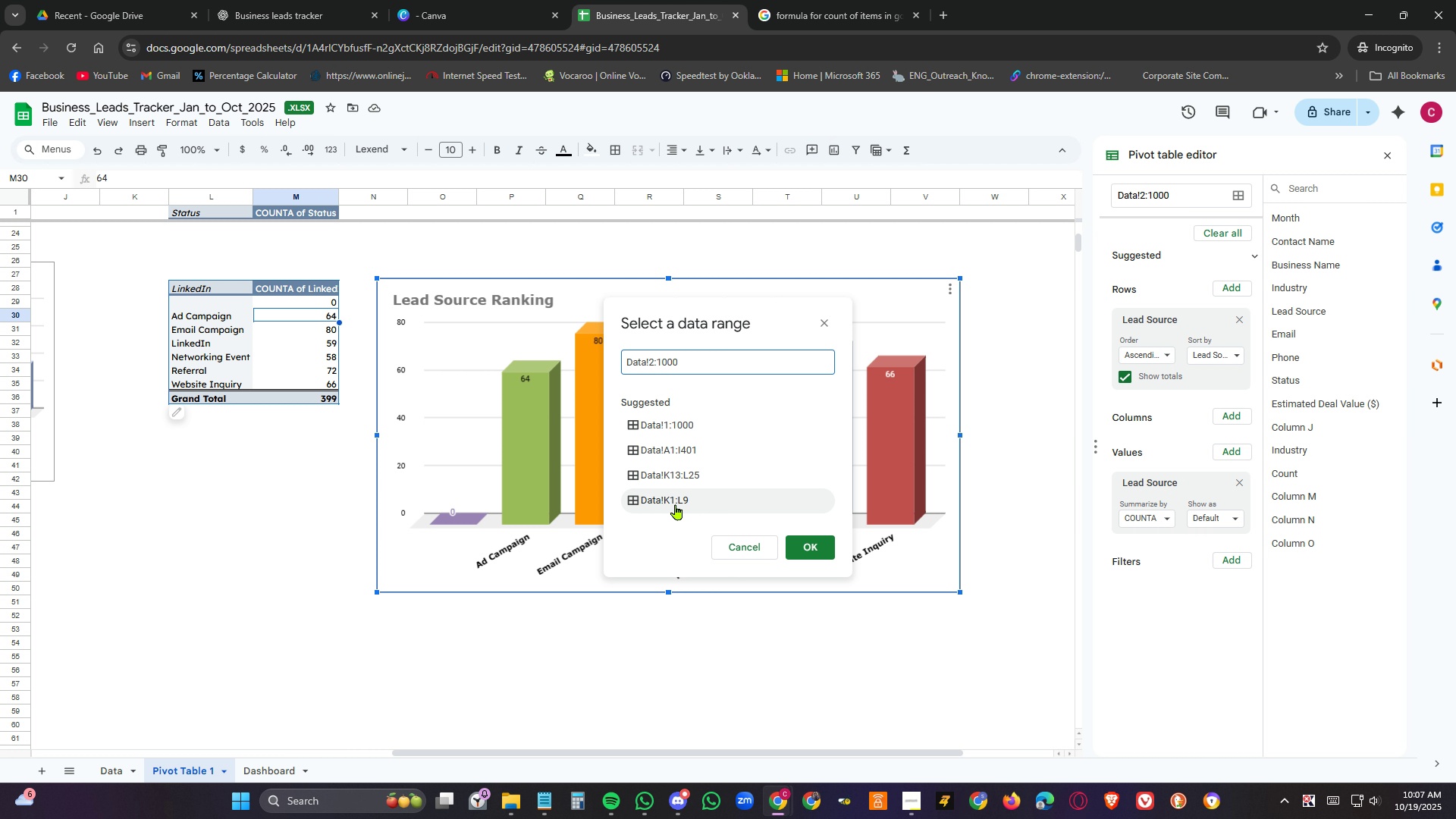 
left_click([763, 696])
 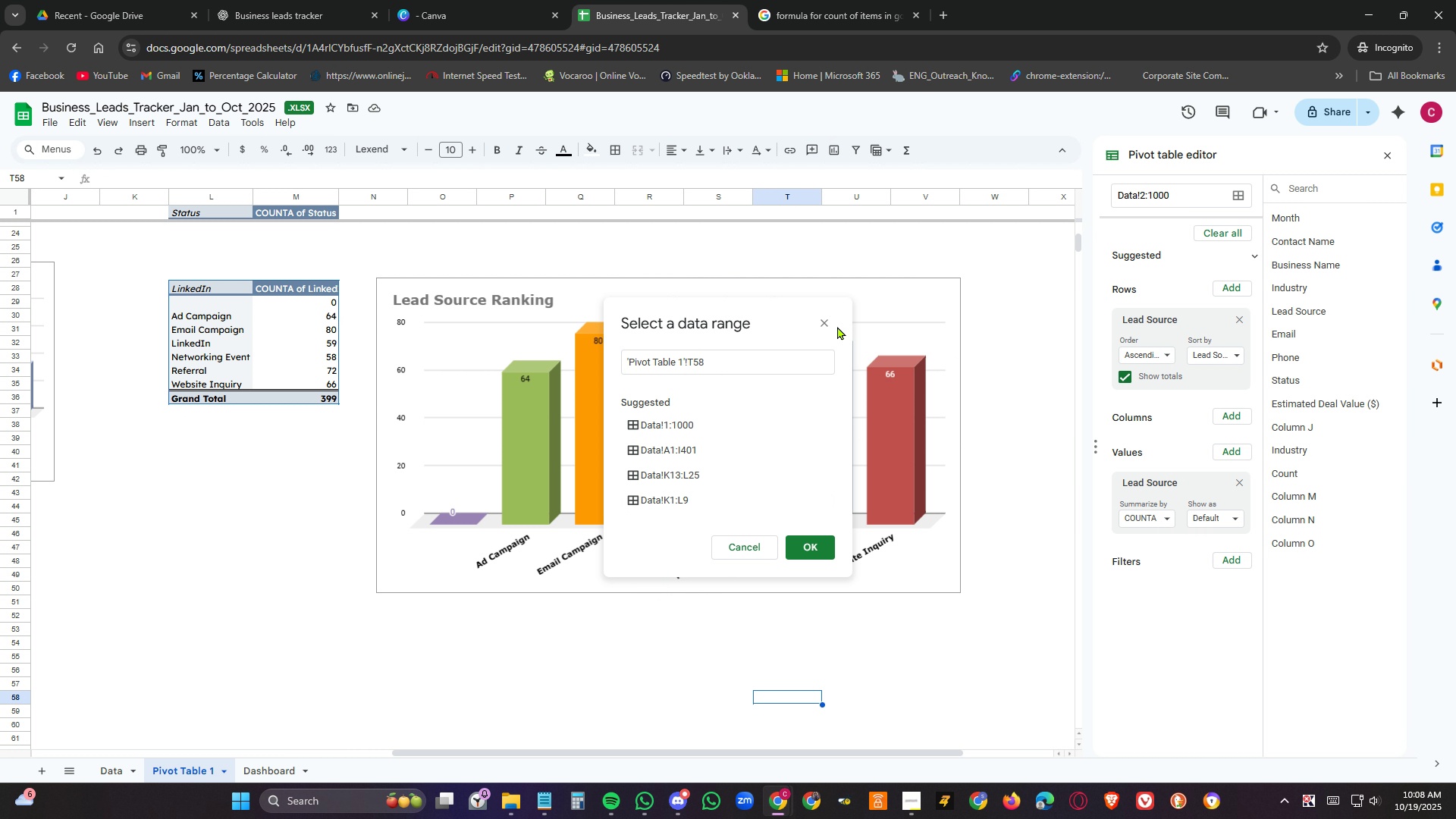 
left_click([827, 325])
 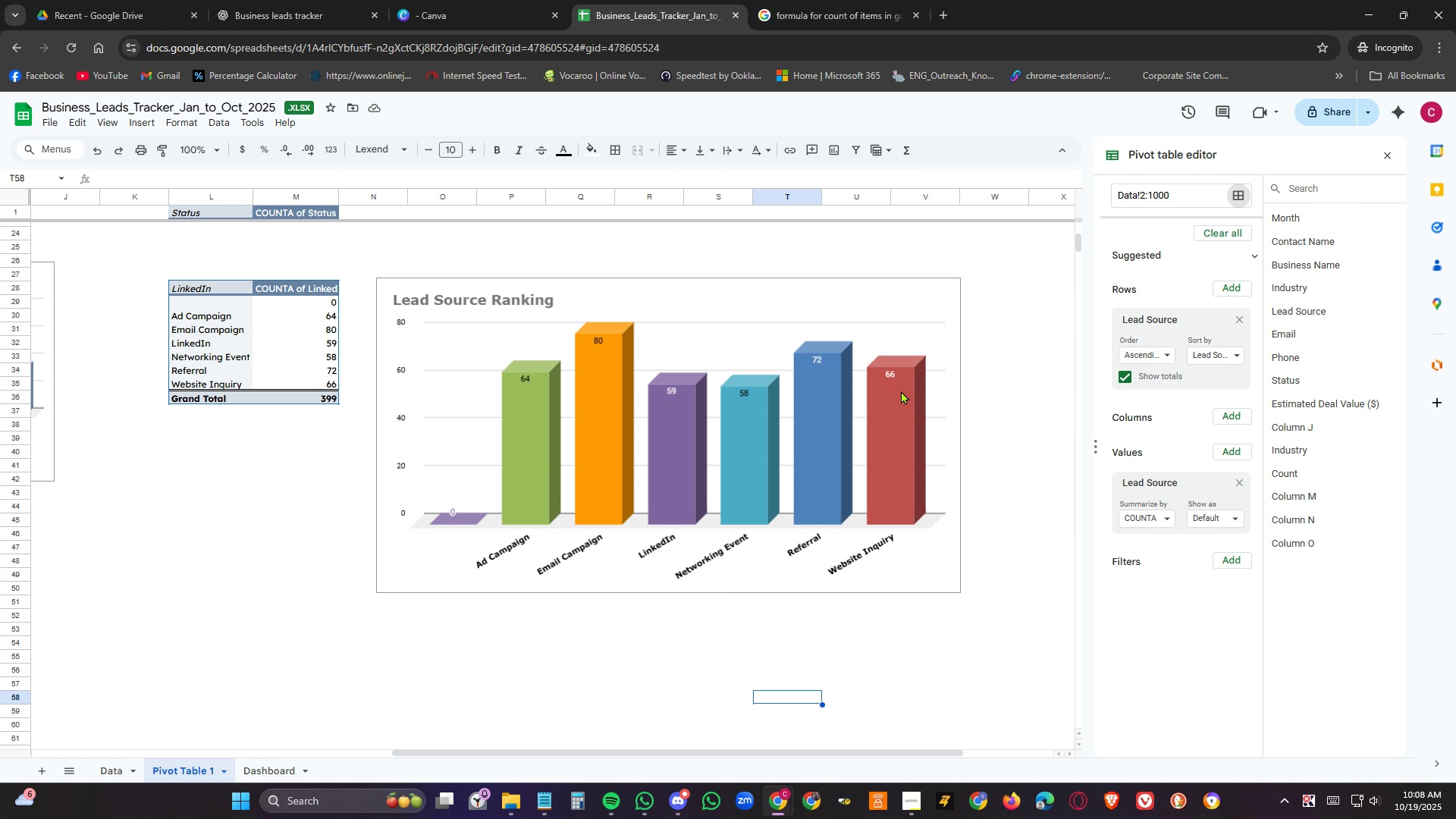 
left_click([940, 305])
 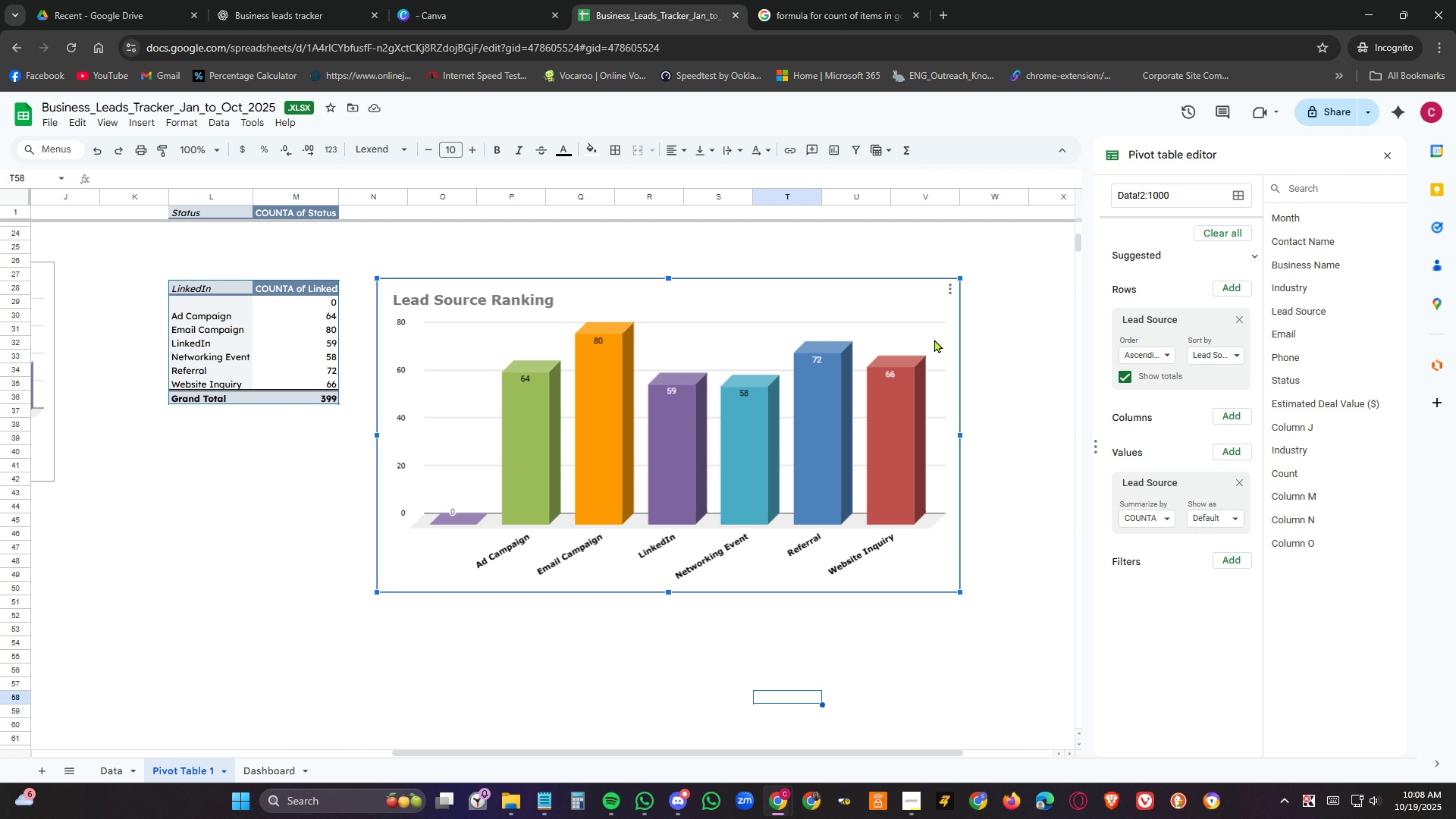 
left_click([956, 291])
 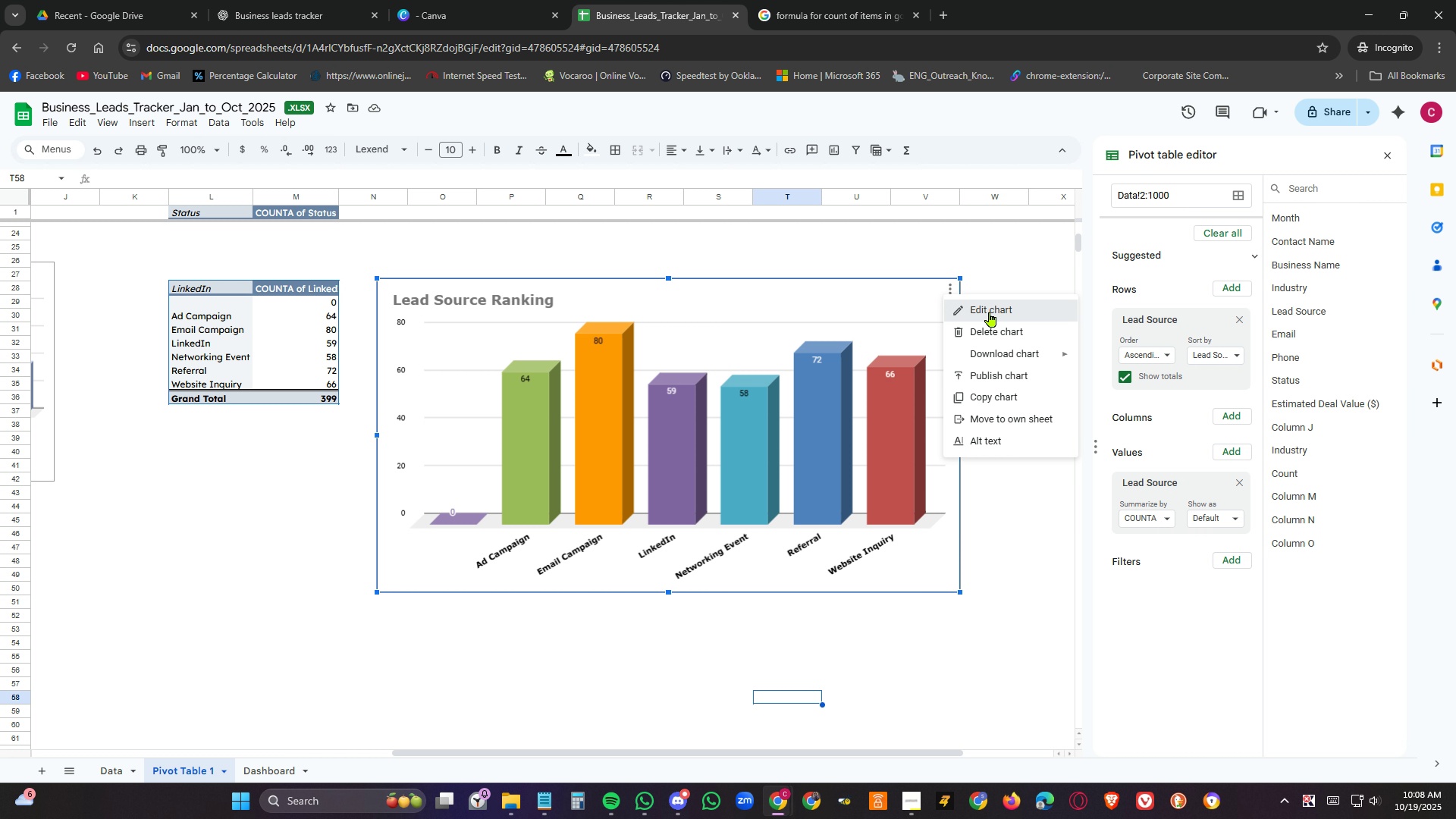 
left_click([990, 312])
 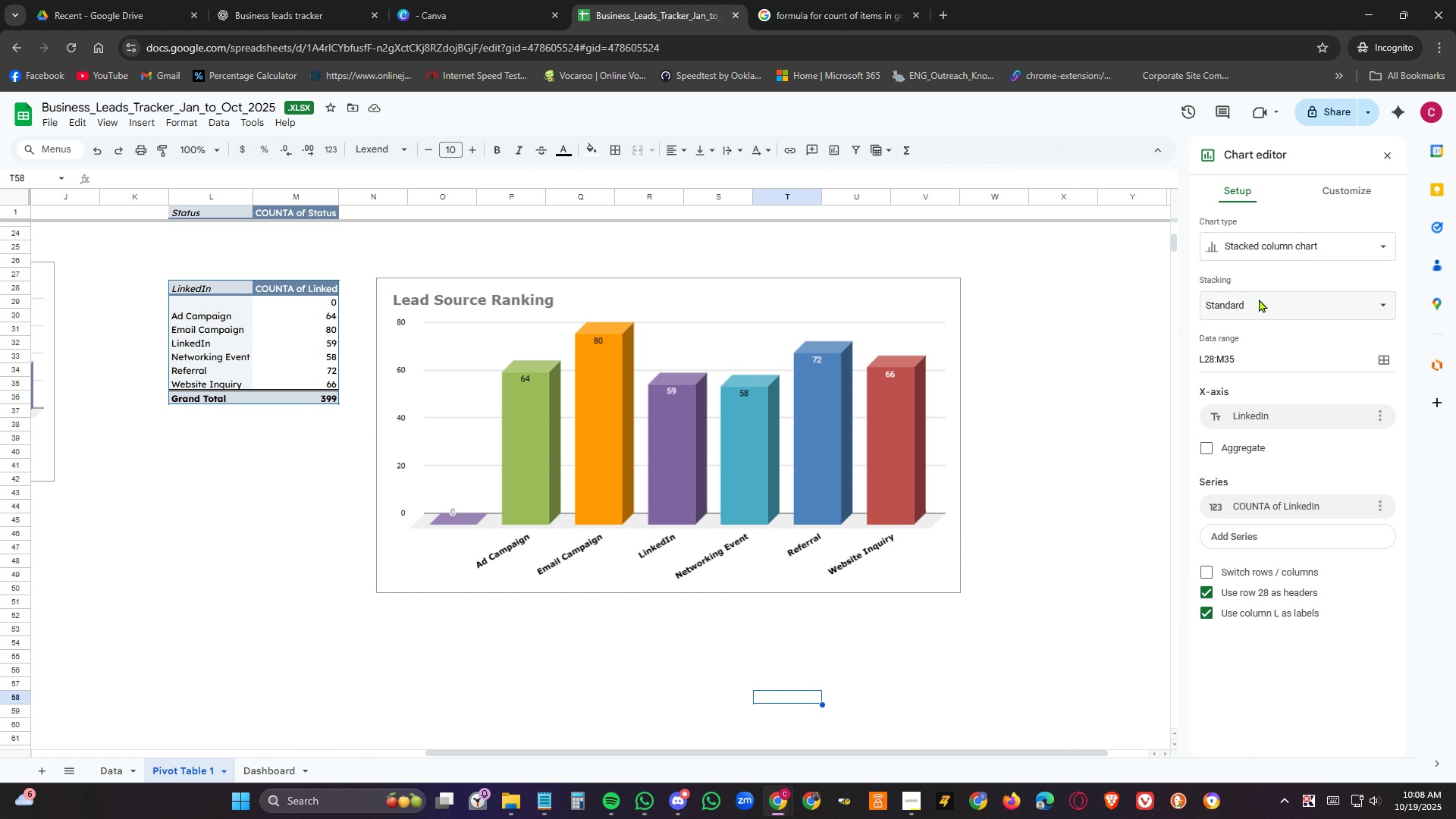 
left_click([1269, 304])
 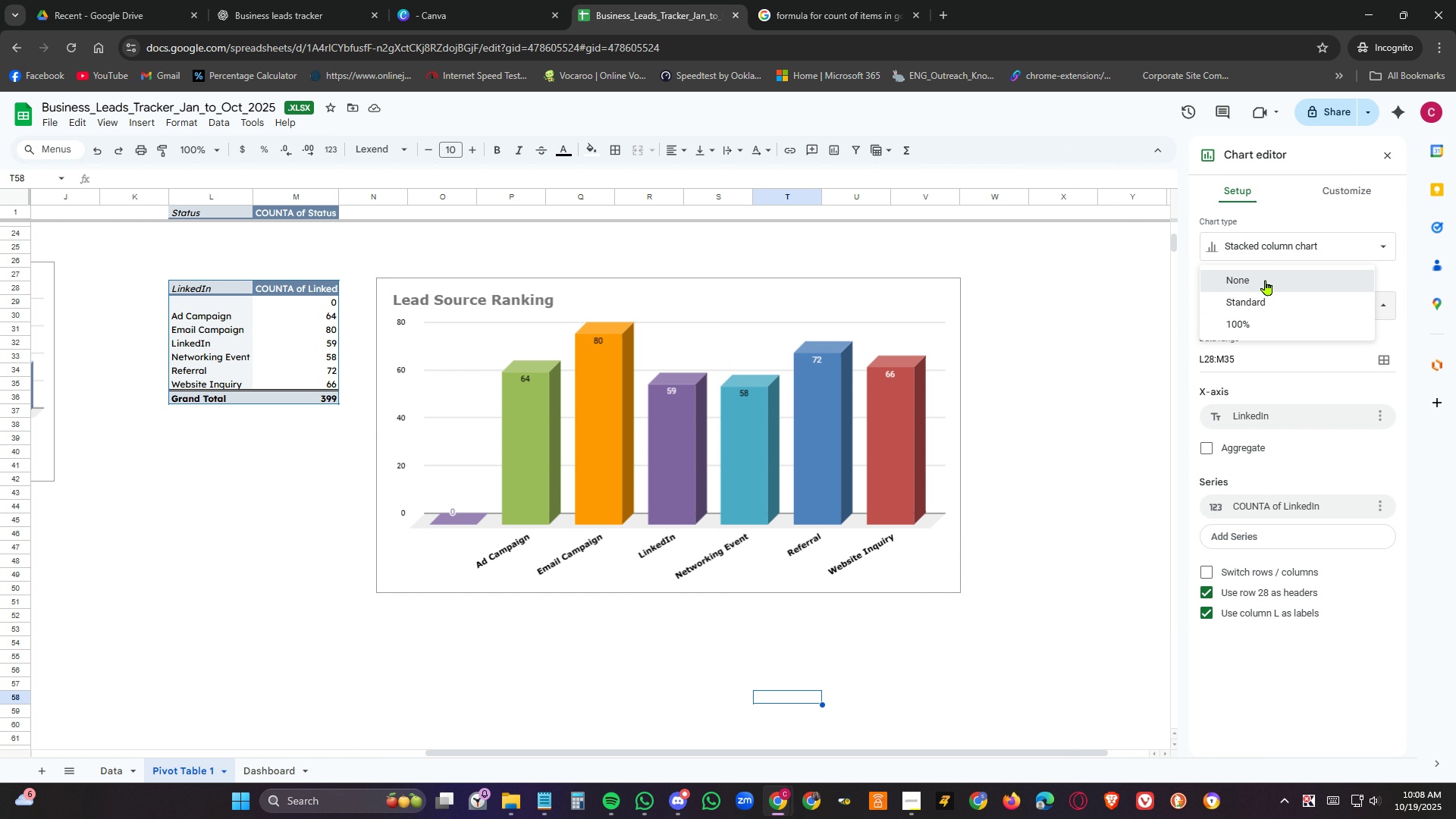 
left_click([1266, 280])
 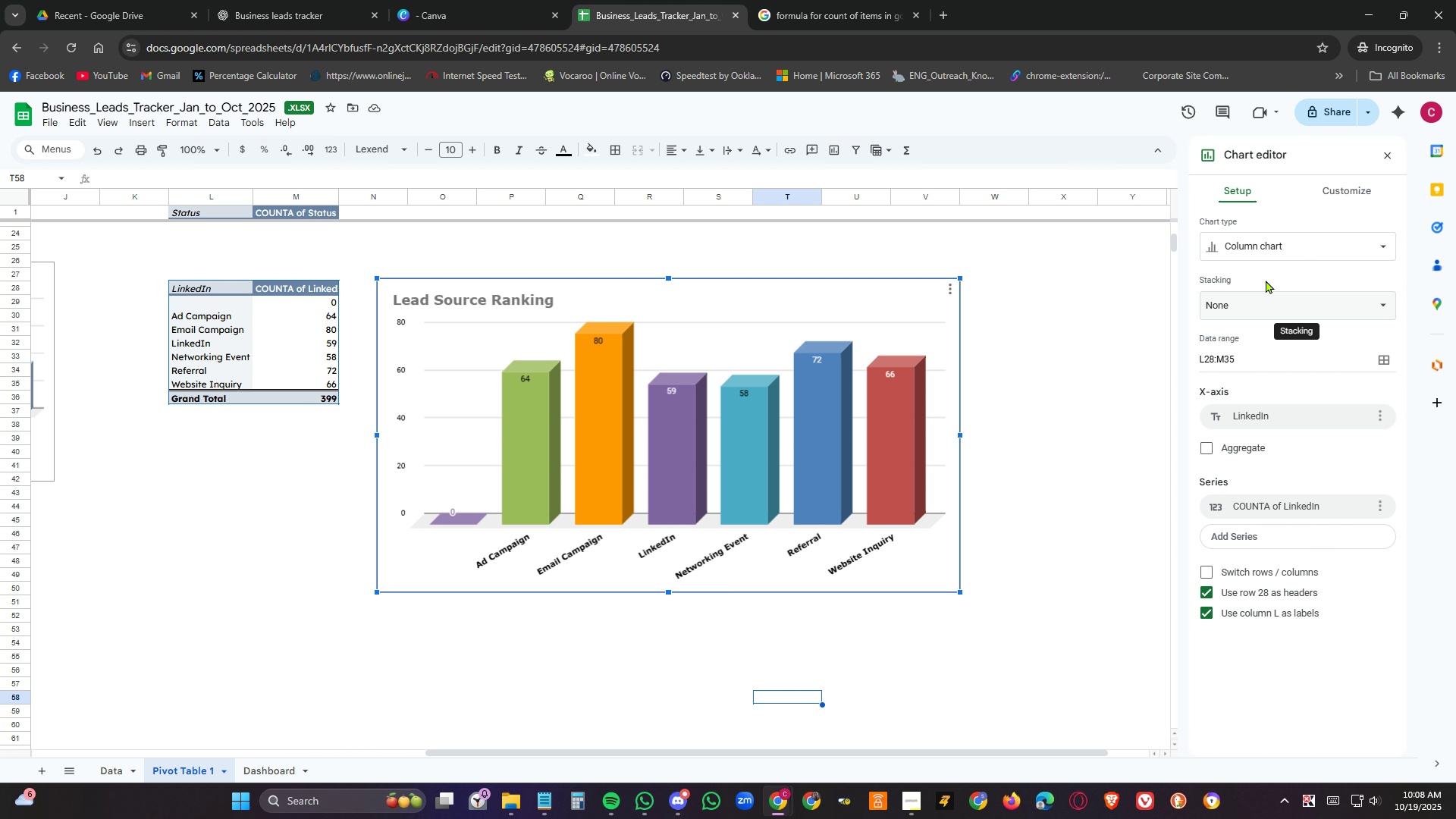 
wait(9.48)
 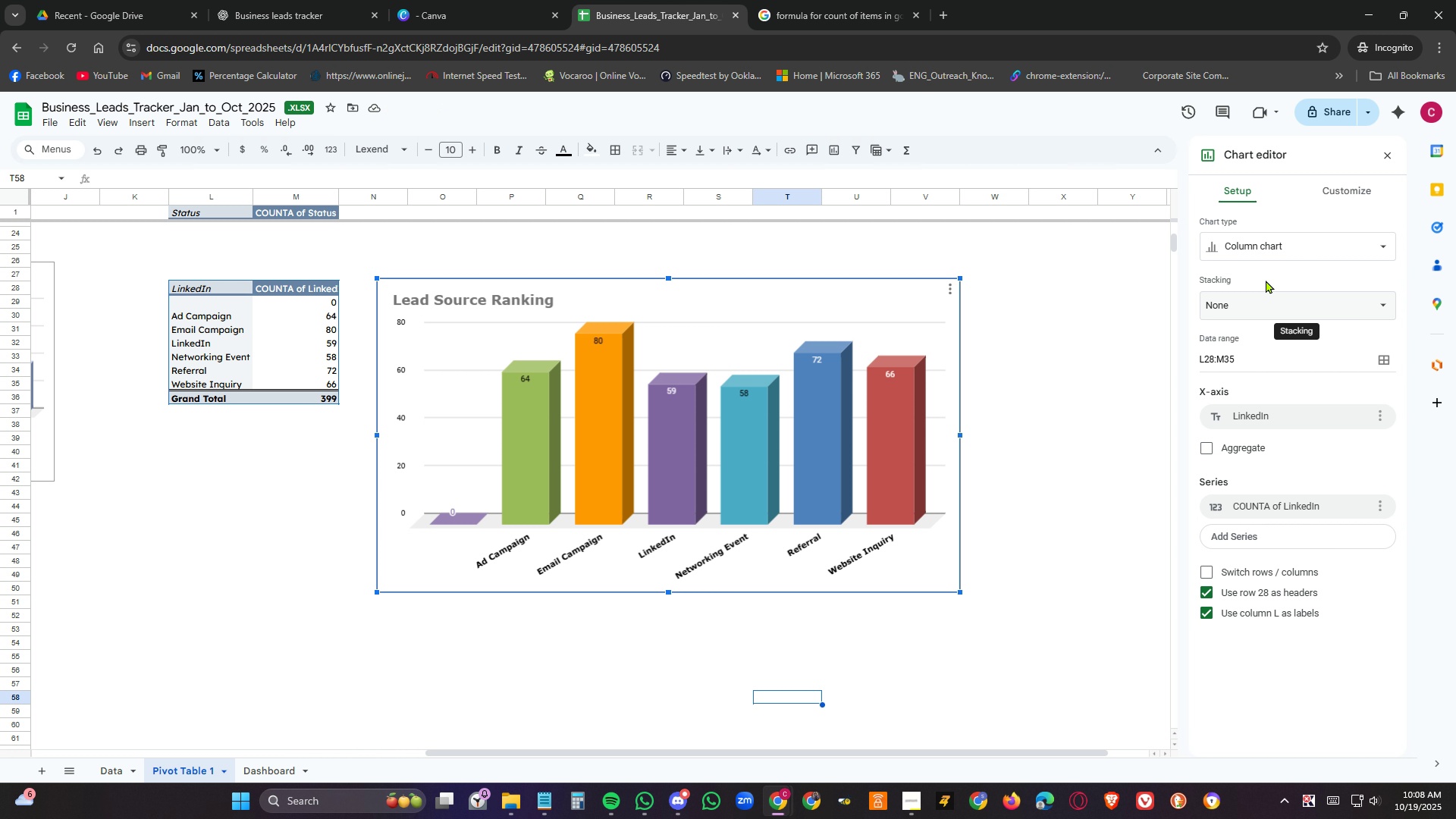 
left_click([1206, 359])
 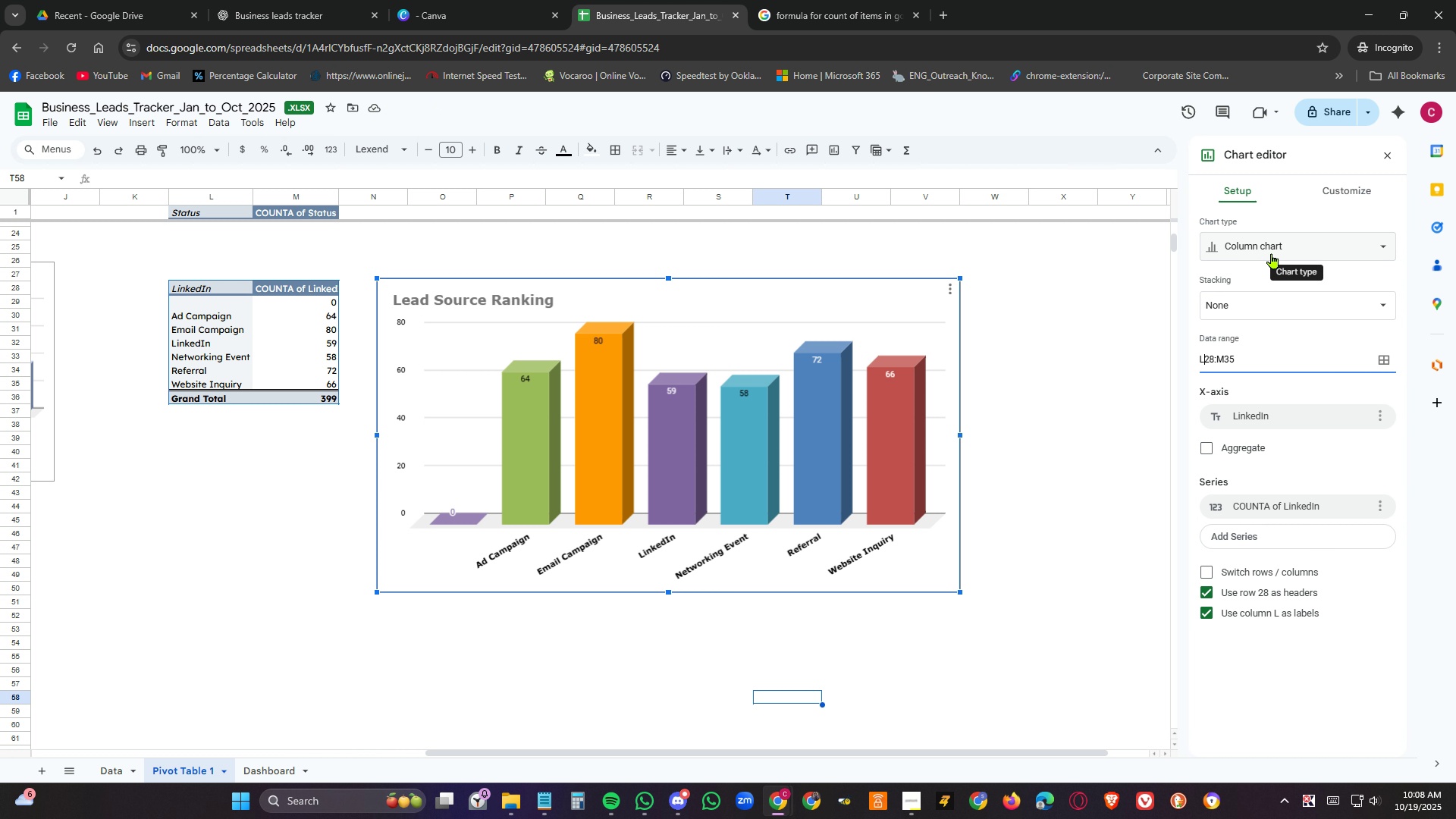 
key(Delete)
 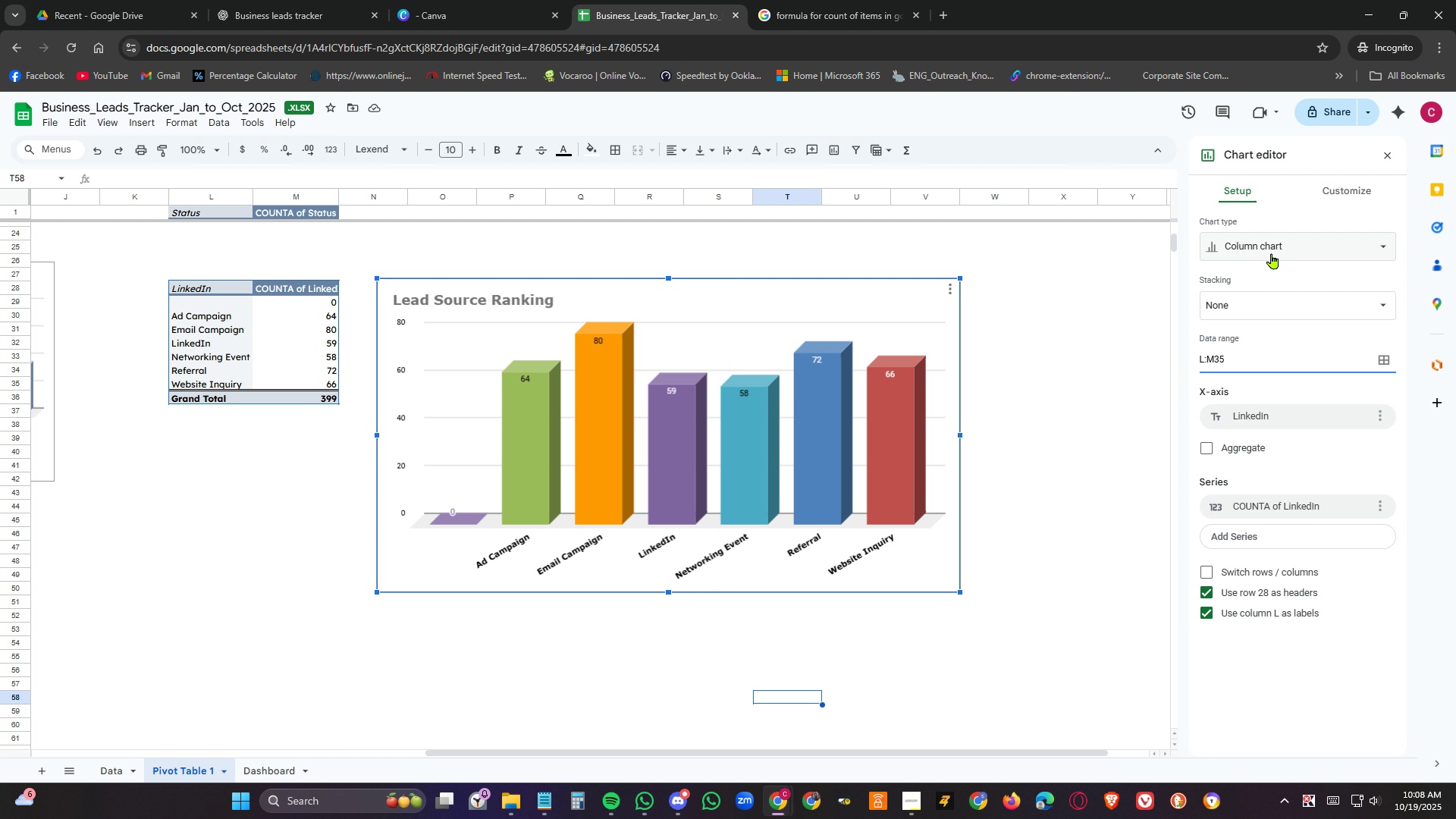 
key(Delete)
 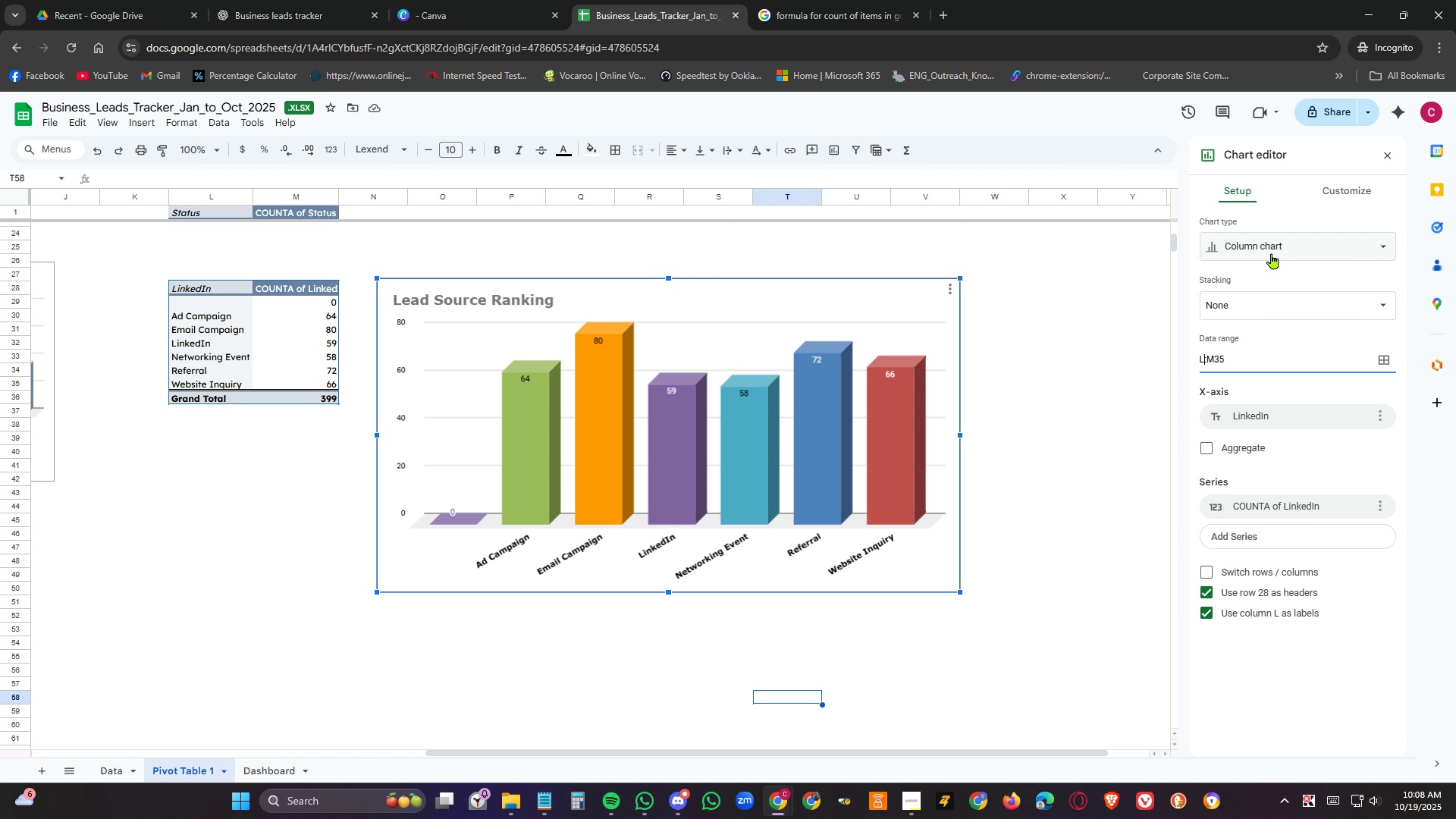 
key(Numpad3)
 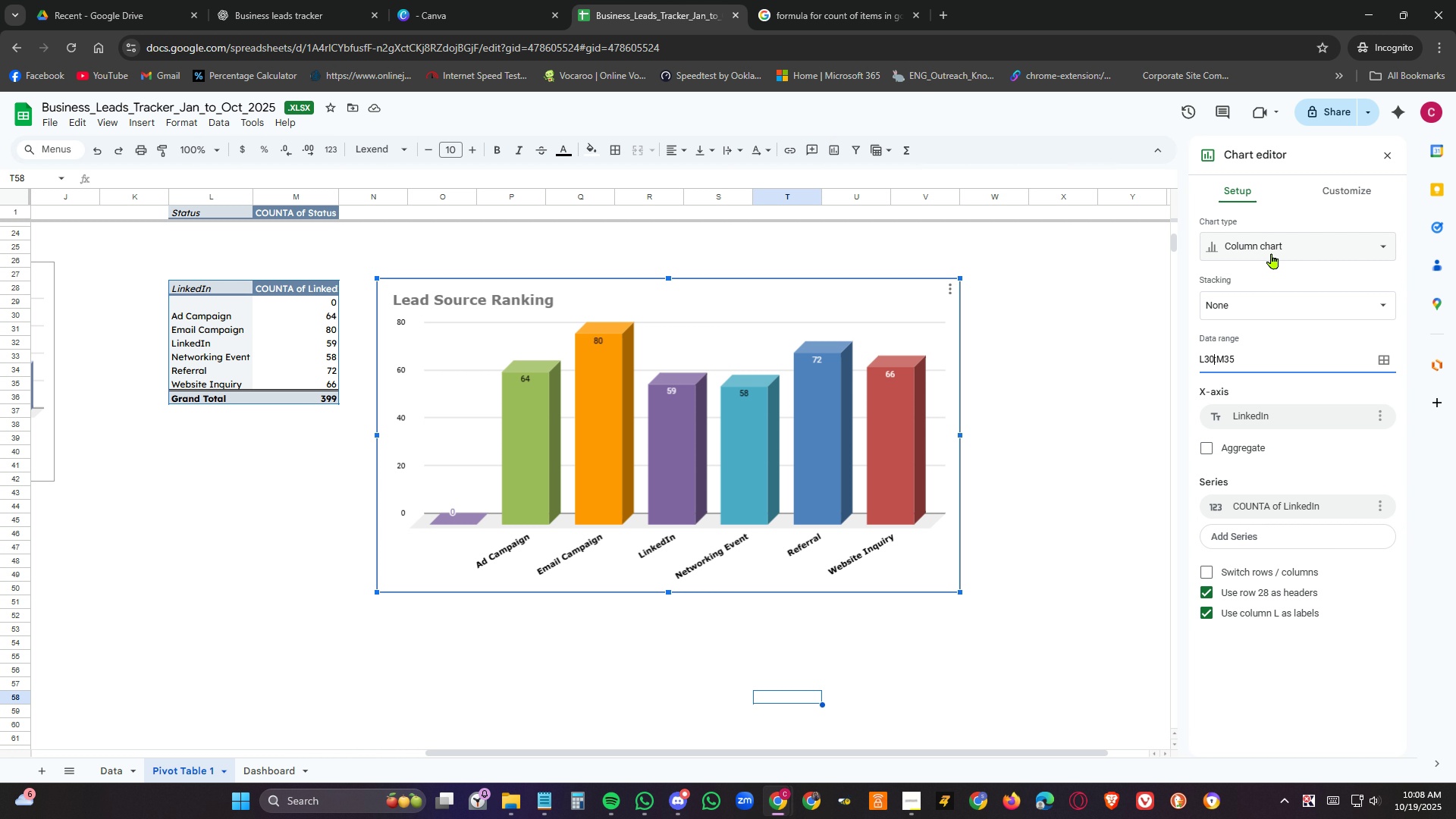 
key(Numpad0)
 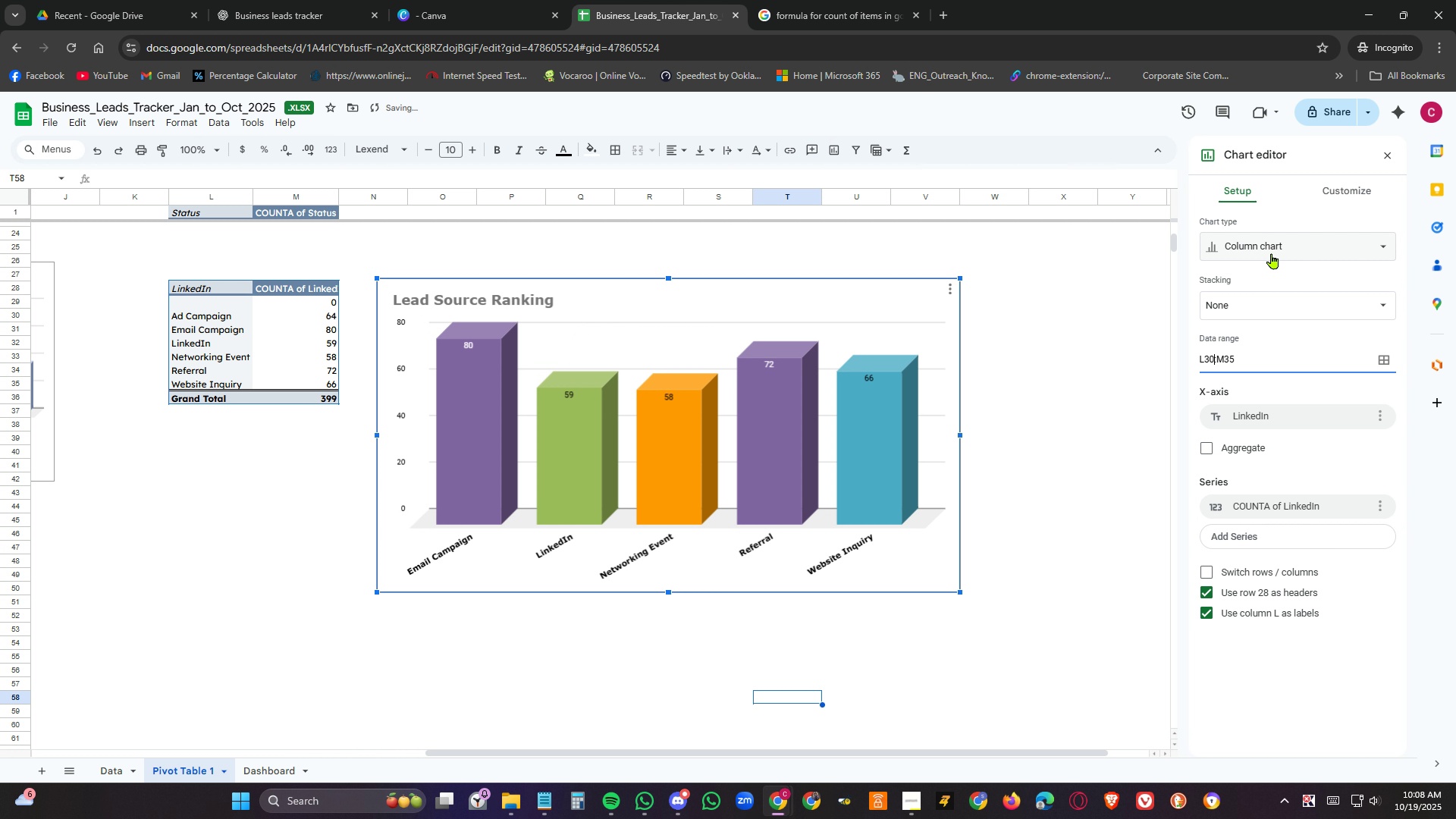 
key(NumpadEnter)
 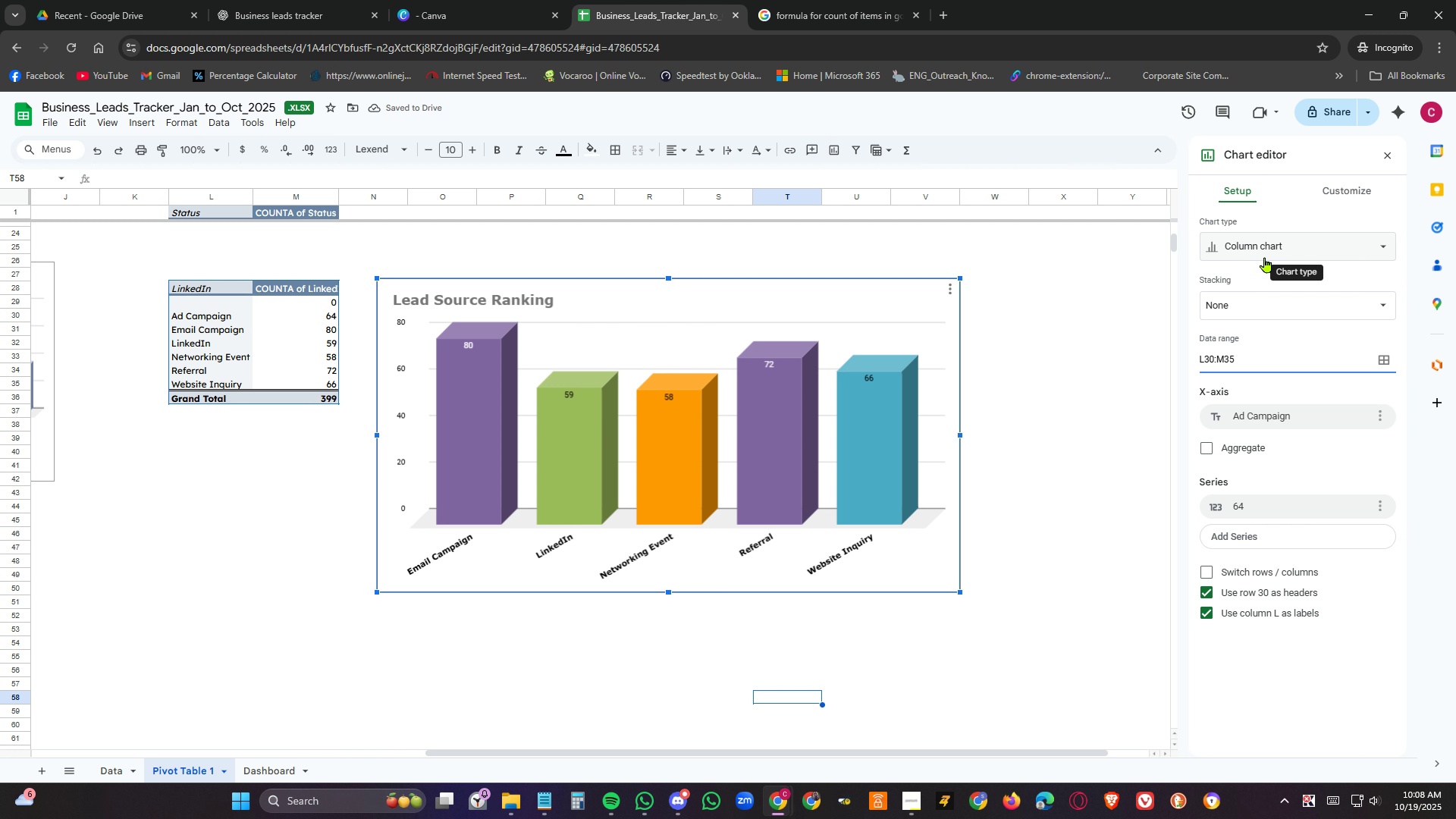 
left_click([1335, 189])
 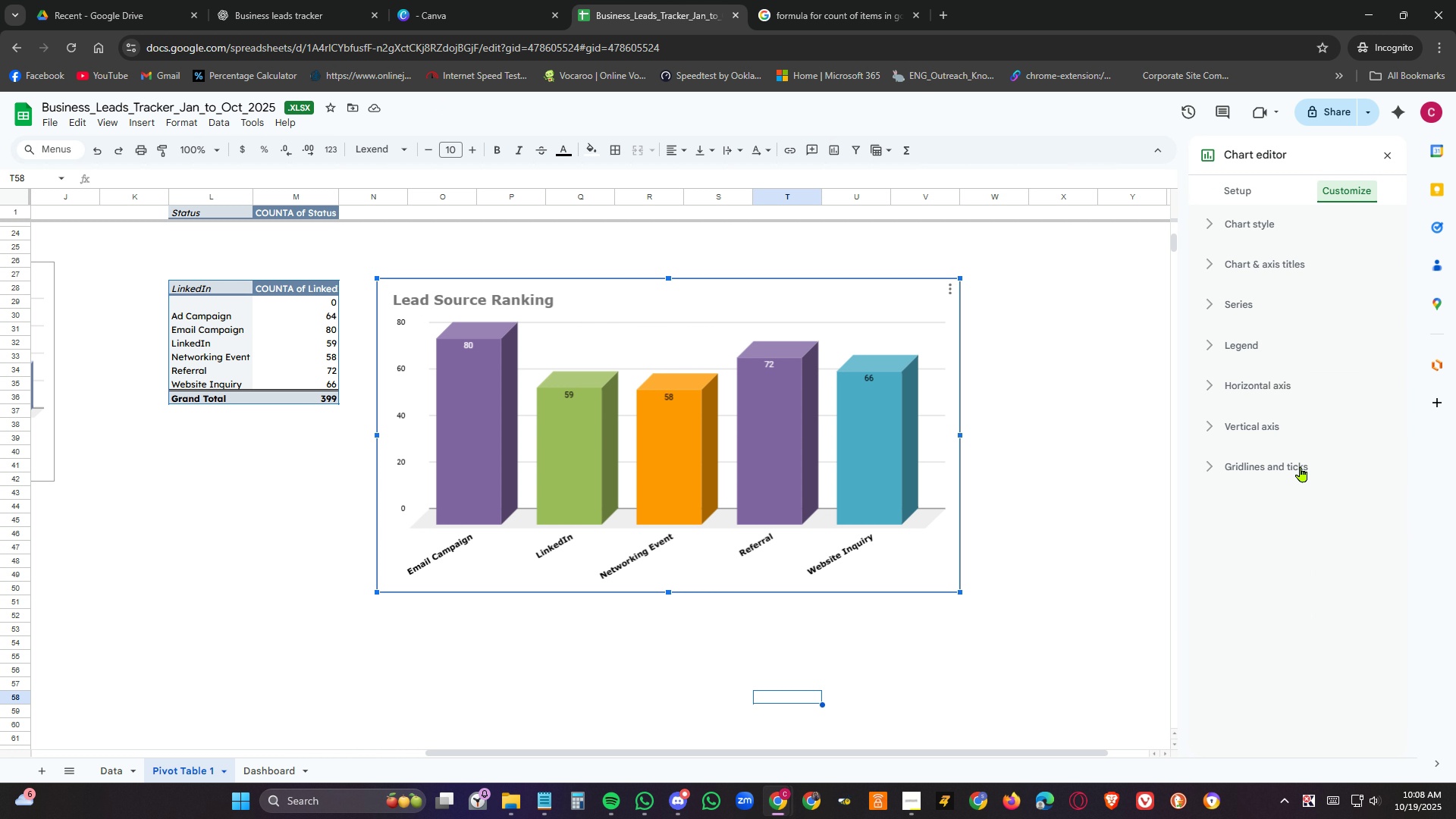 
left_click([1301, 466])
 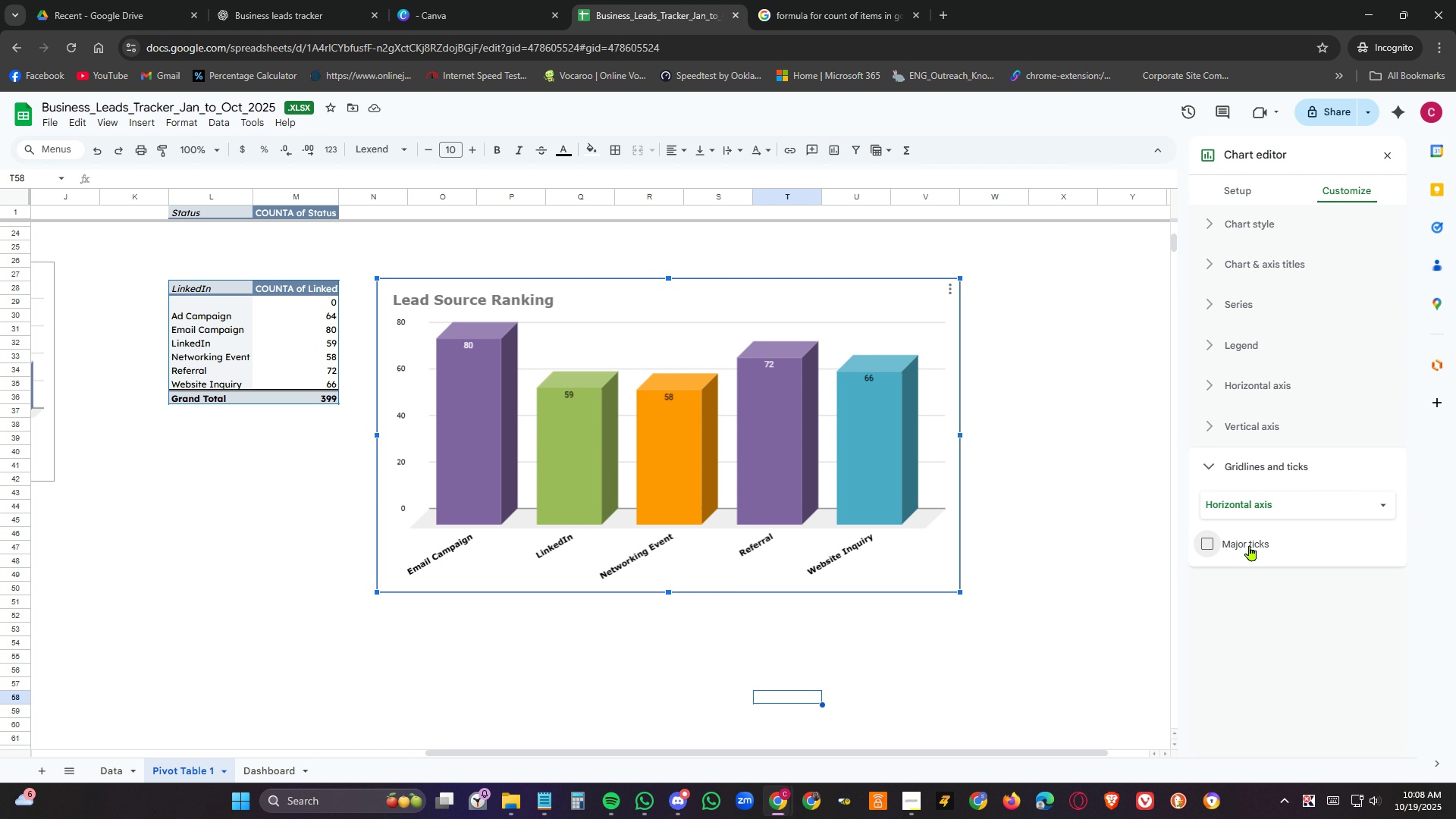 
left_click([1250, 545])
 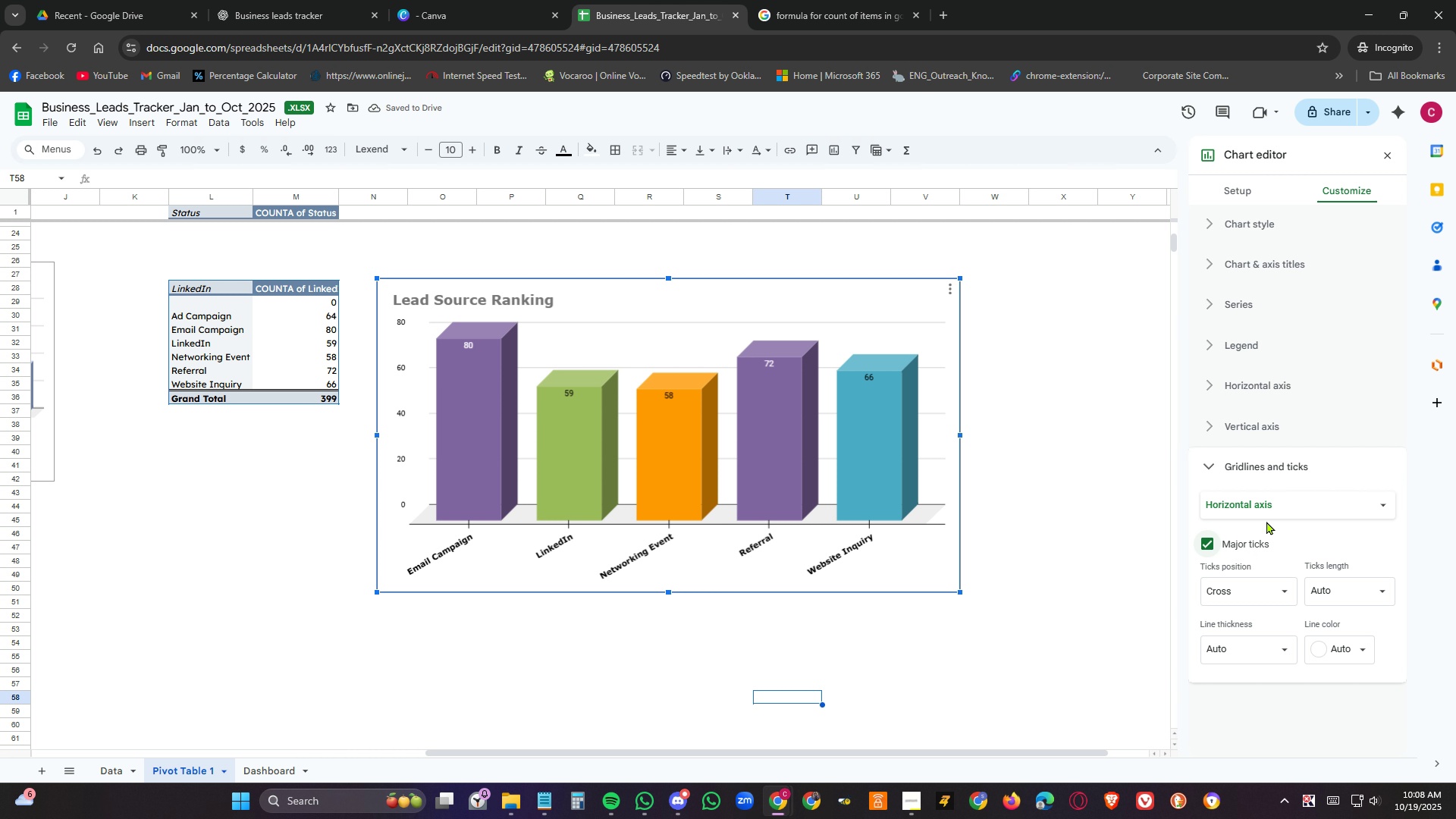 
left_click([1260, 424])
 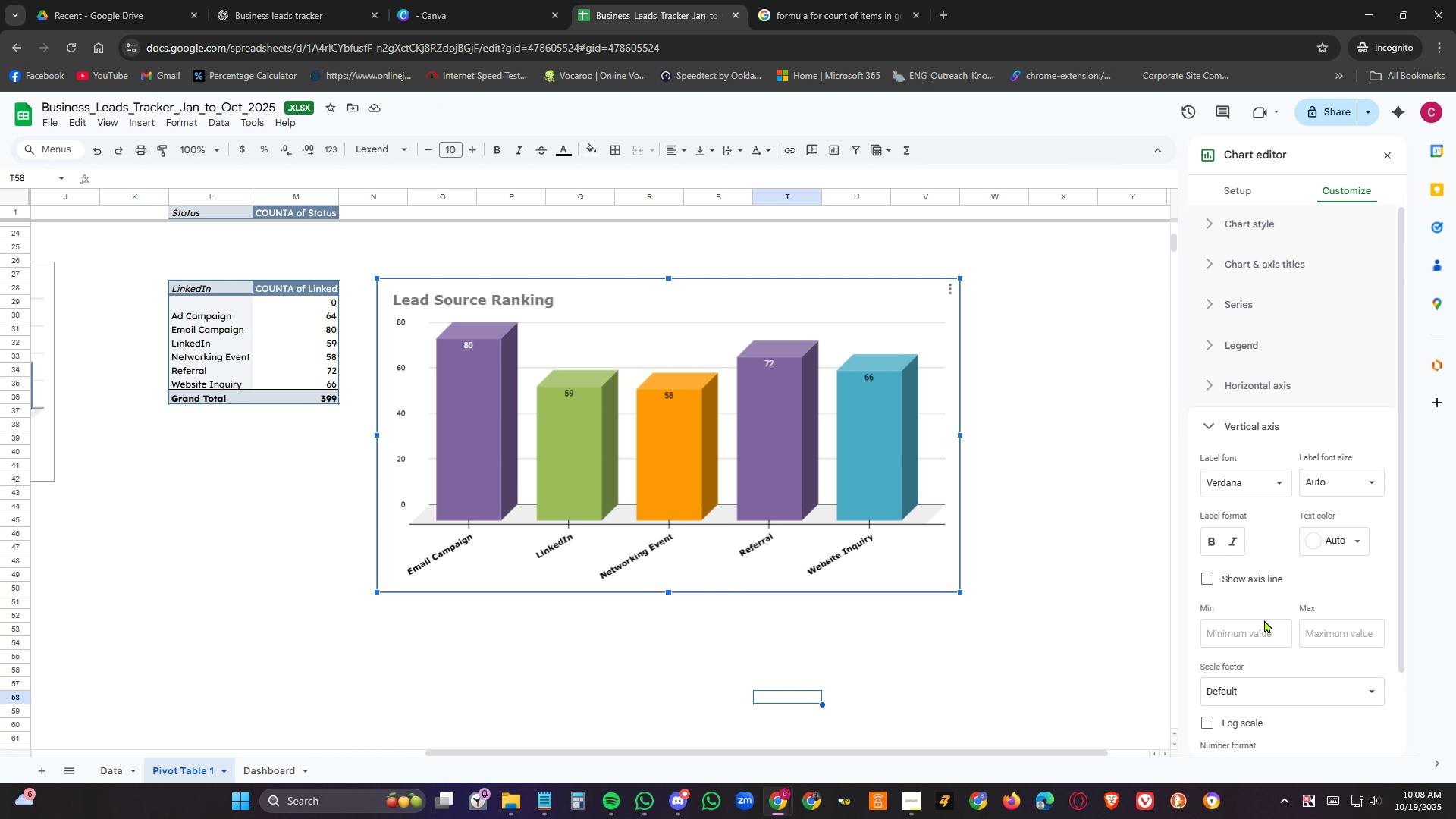 
scroll: coordinate [1277, 635], scroll_direction: down, amount: 2.0
 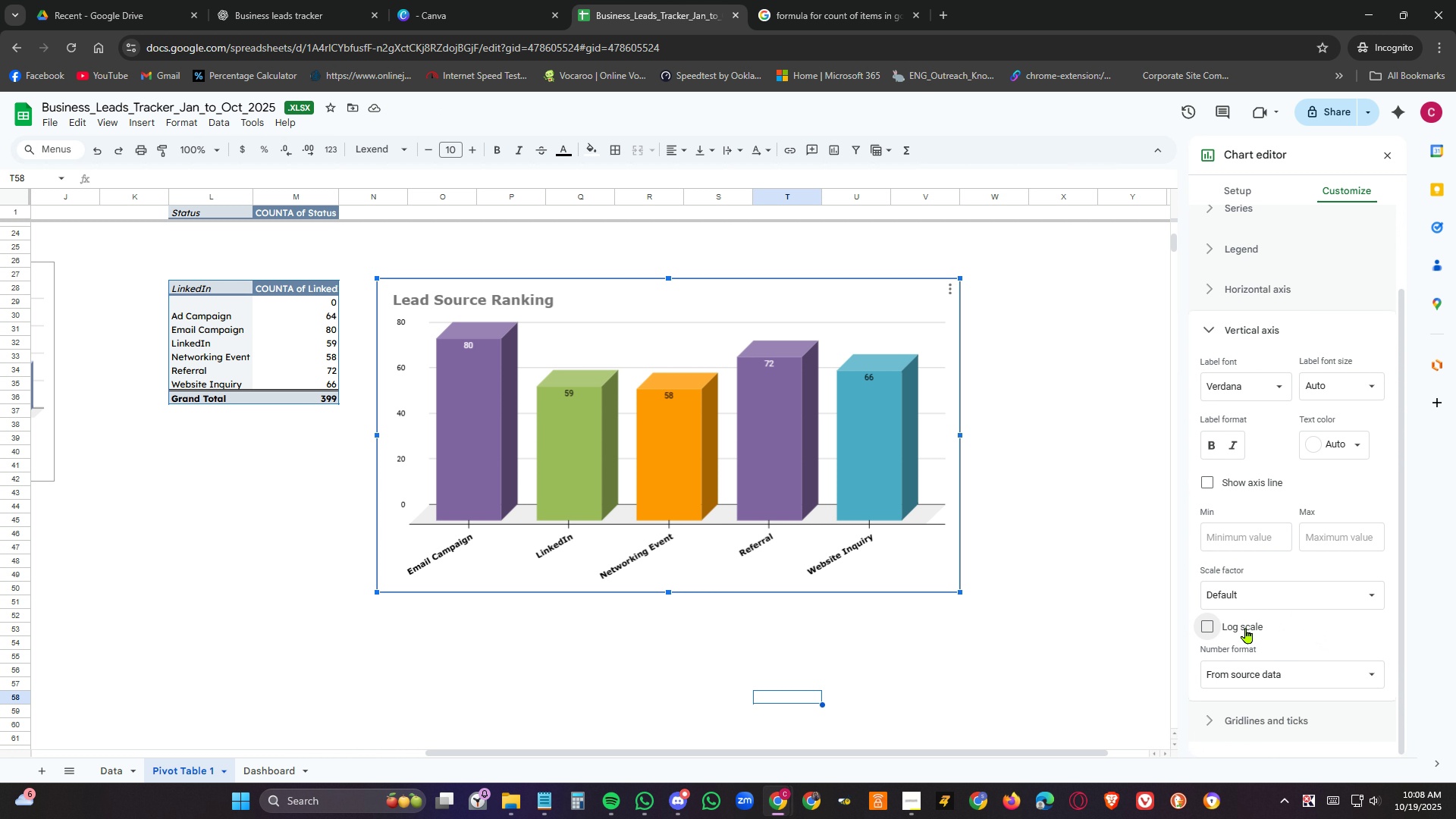 
left_click([1246, 628])
 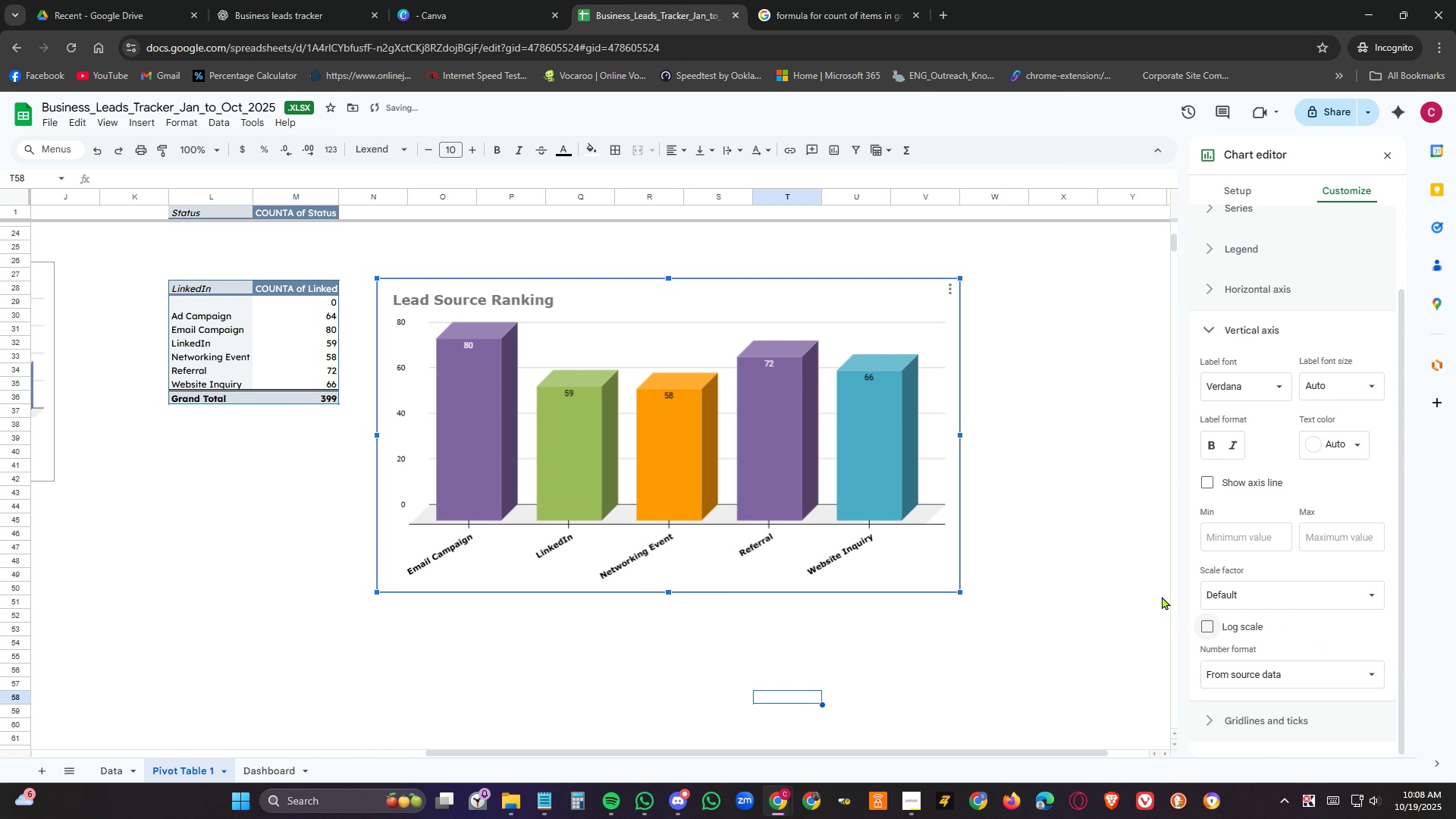 
left_click([472, 442])
 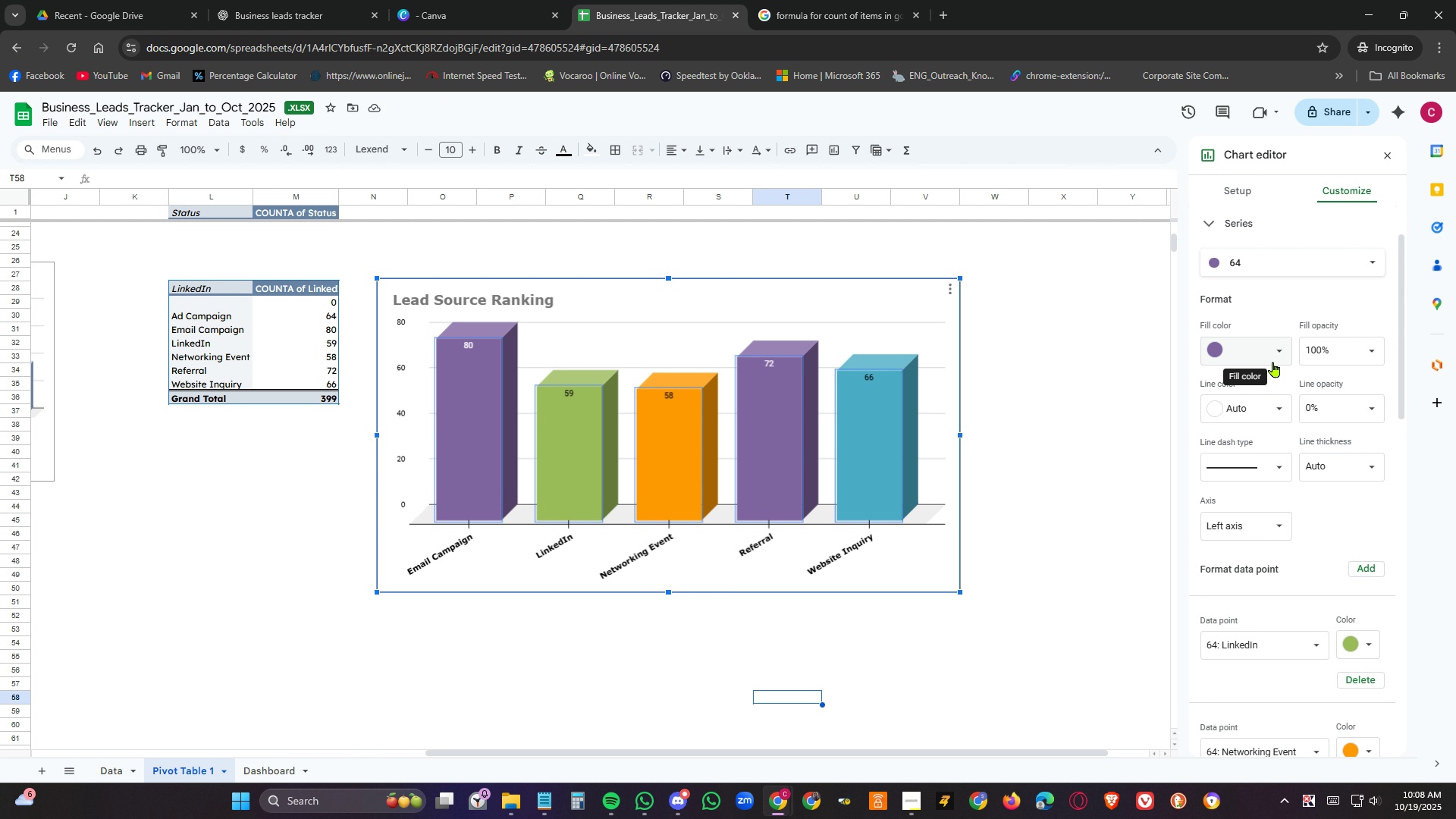 
left_click([1282, 353])
 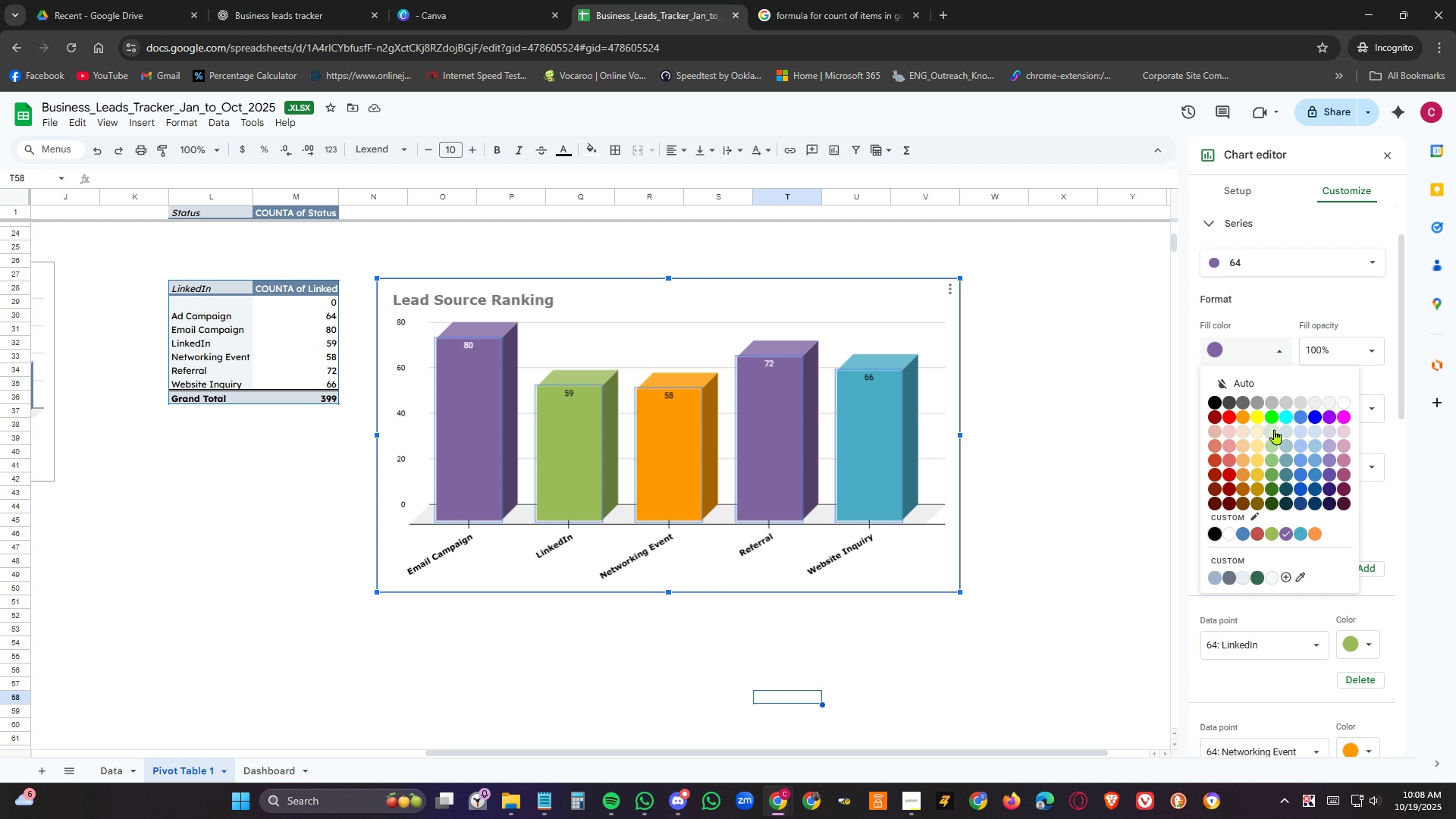 
wait(7.46)
 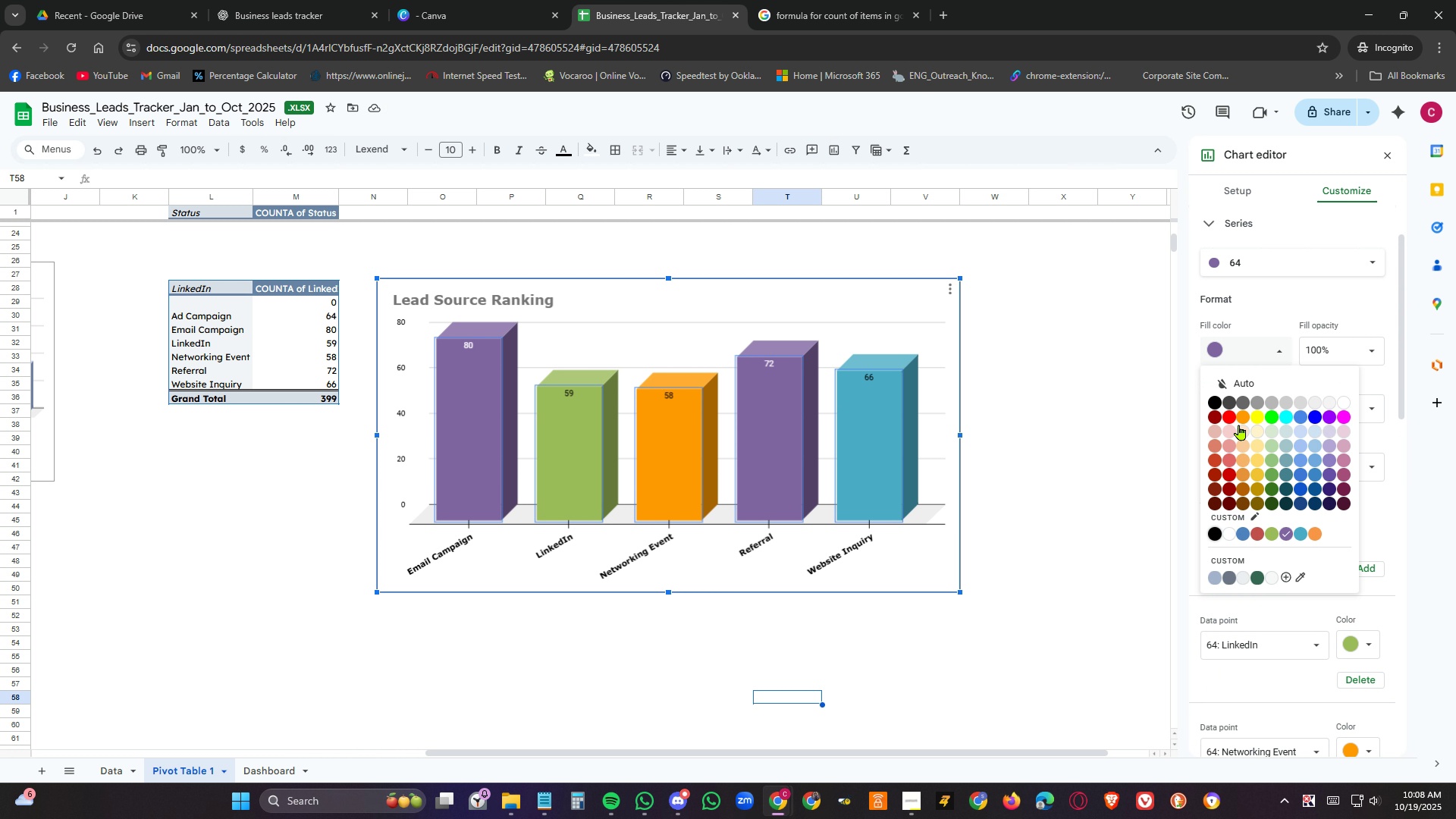 
left_click([1272, 529])
 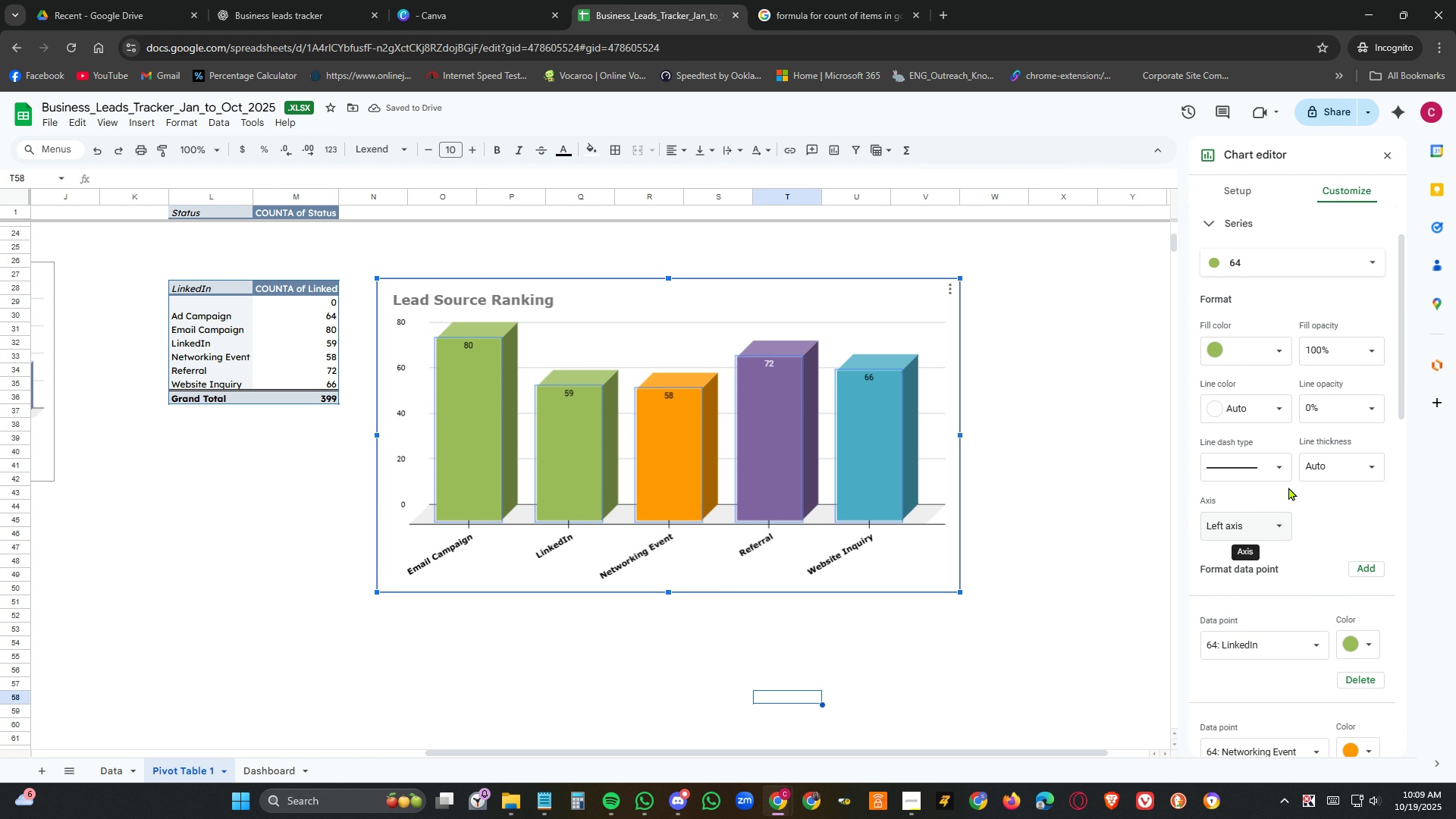 
left_click([1280, 353])
 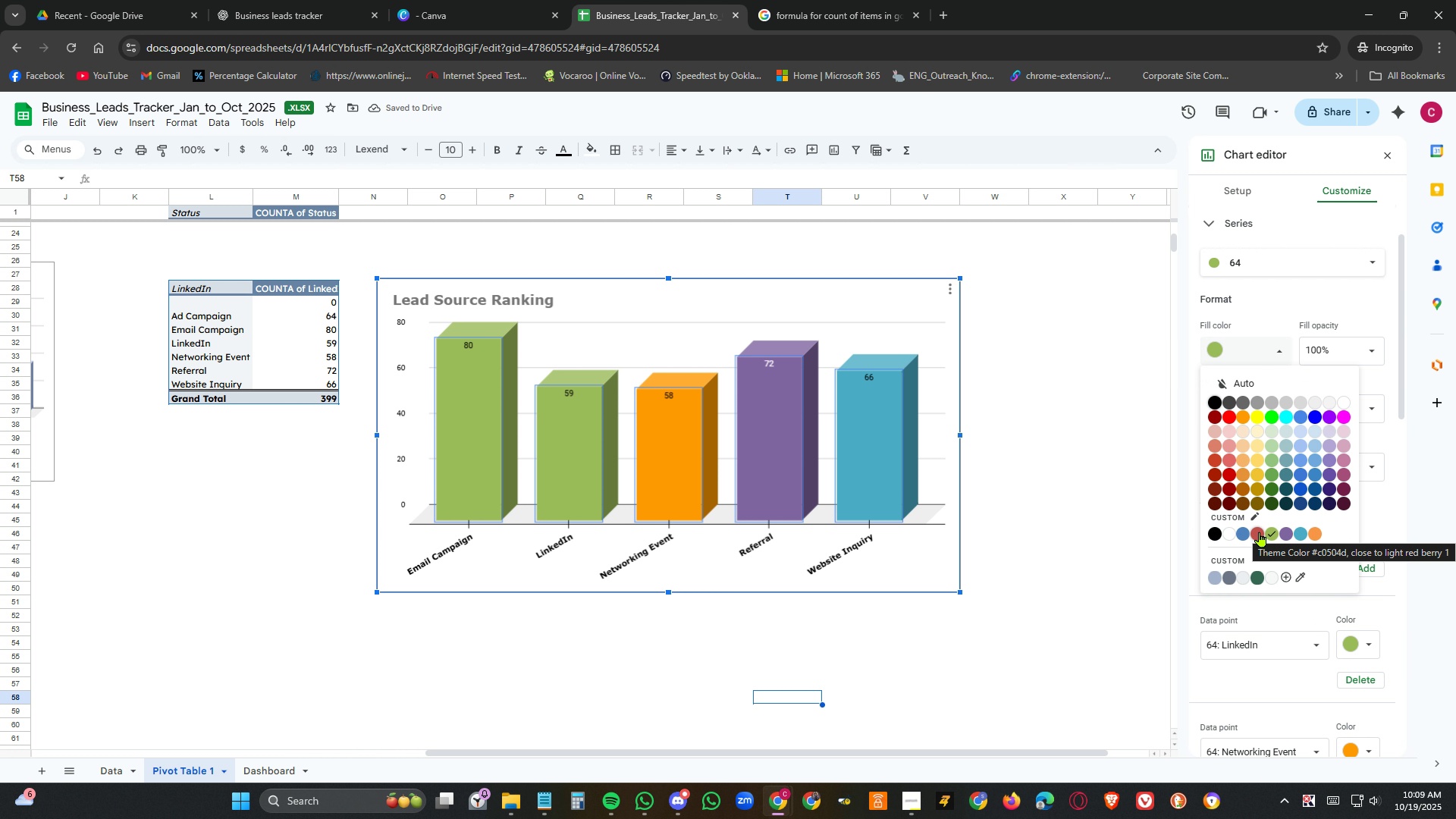 
left_click([1260, 532])
 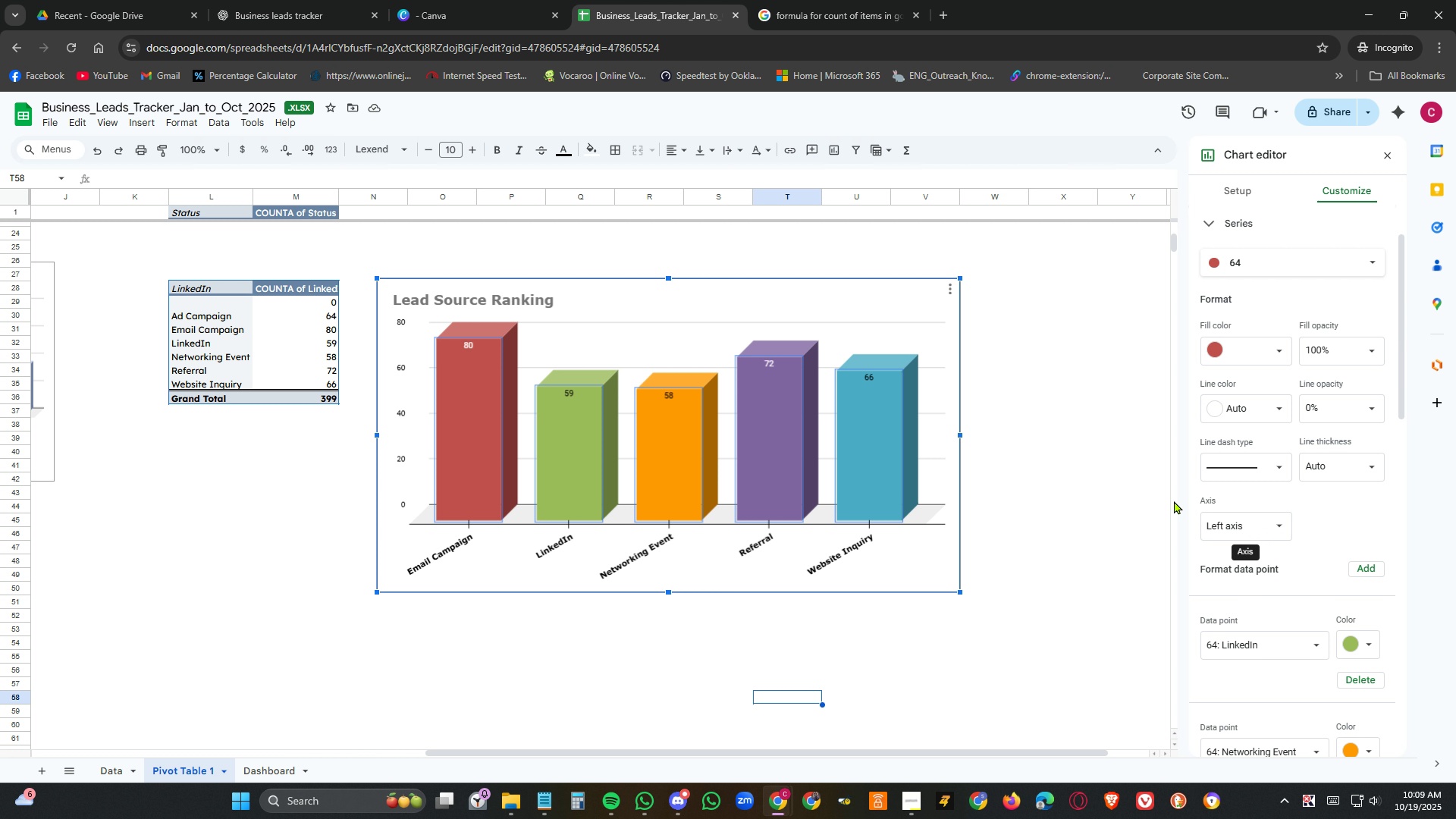 
wait(13.04)
 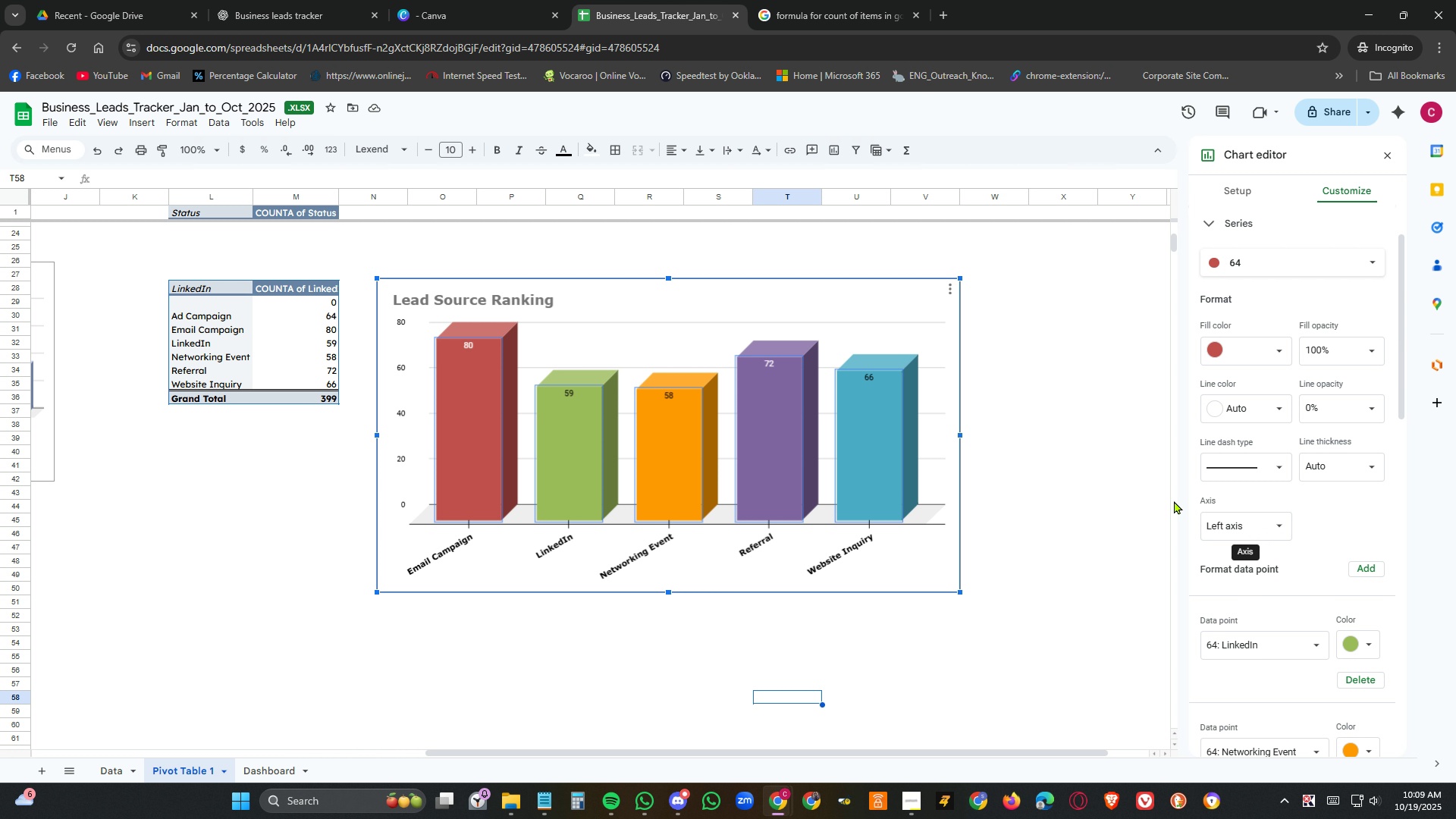 
left_click([1243, 183])
 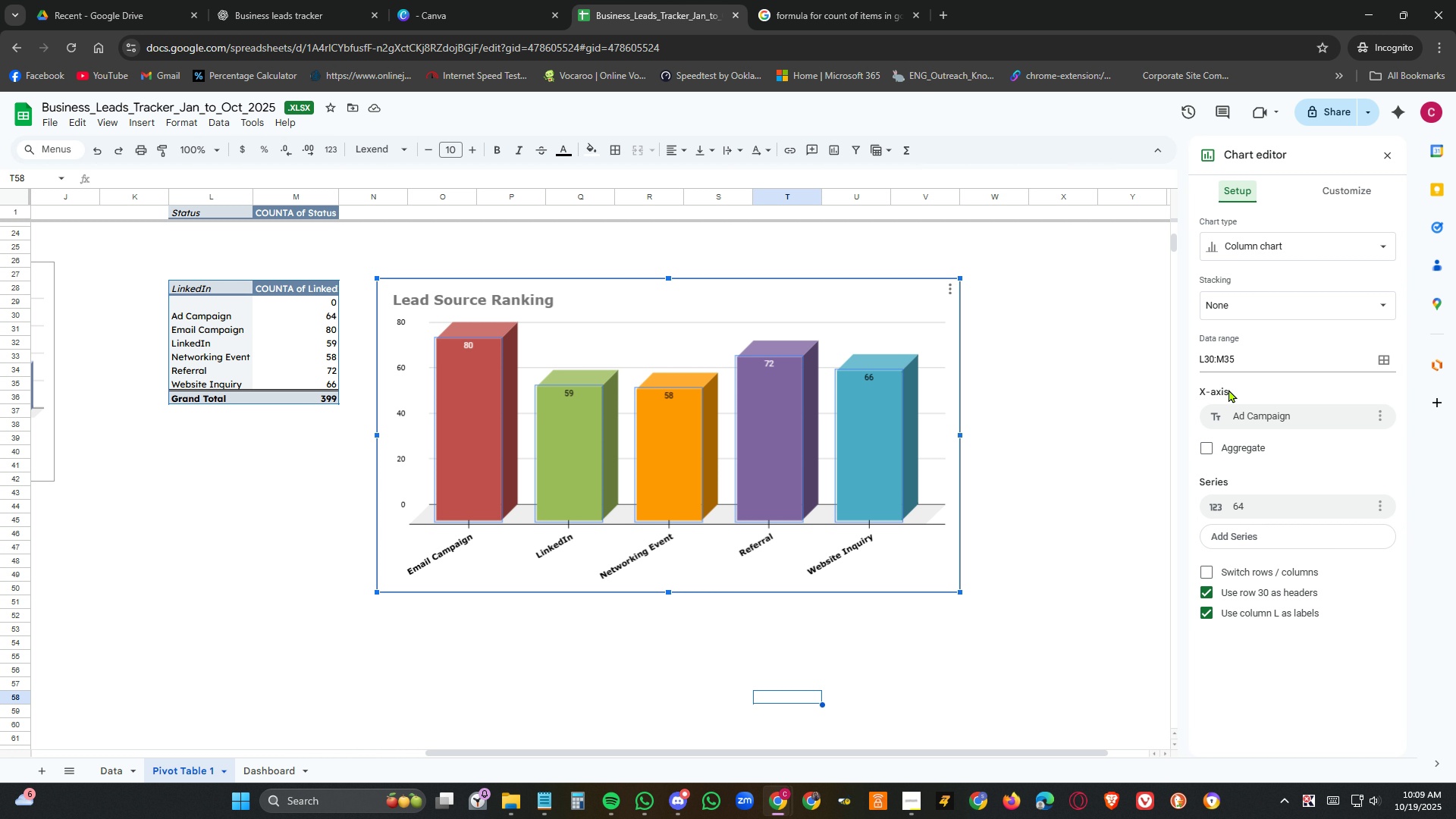 
wait(21.59)
 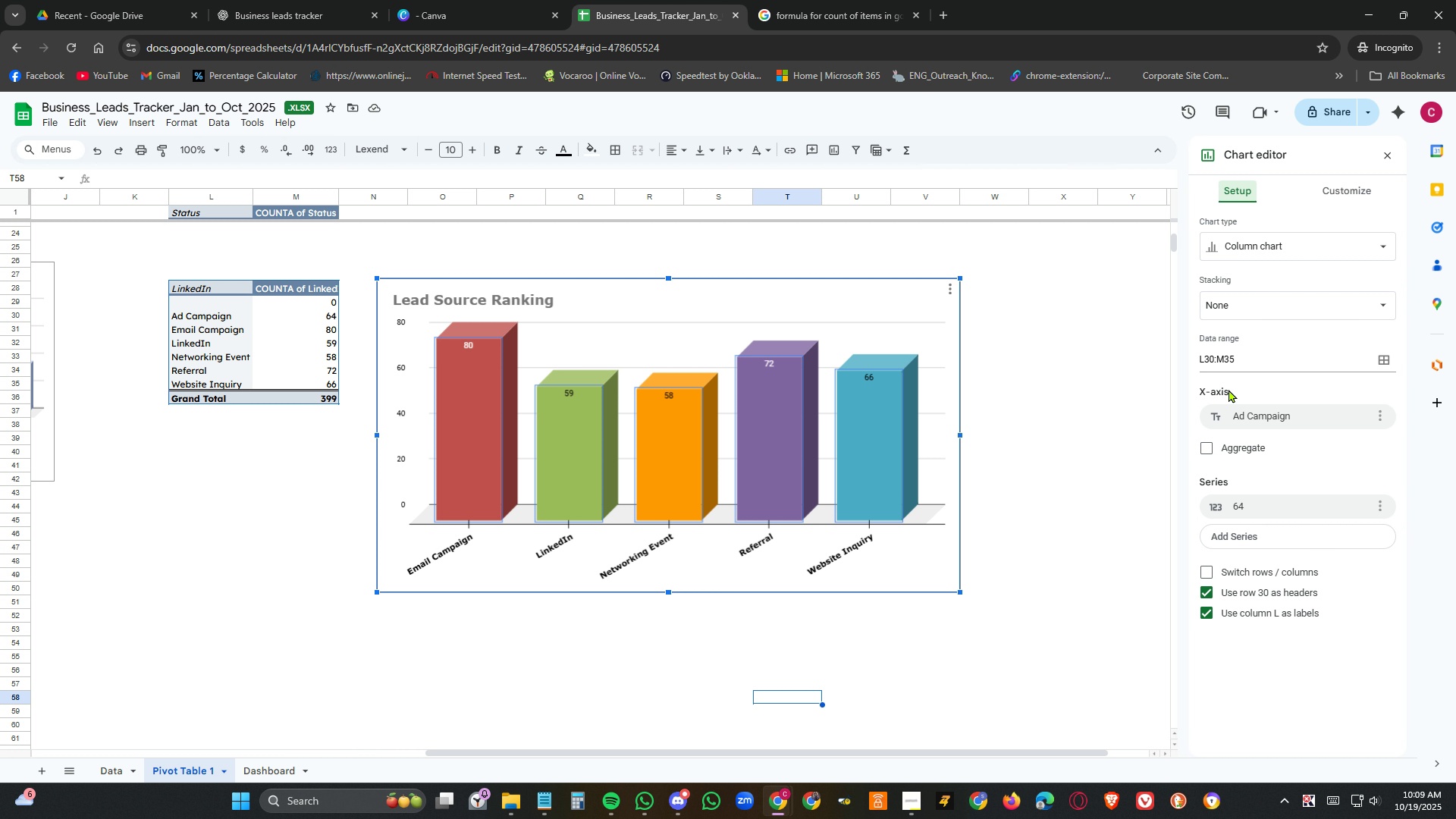 
left_click([1209, 361])
 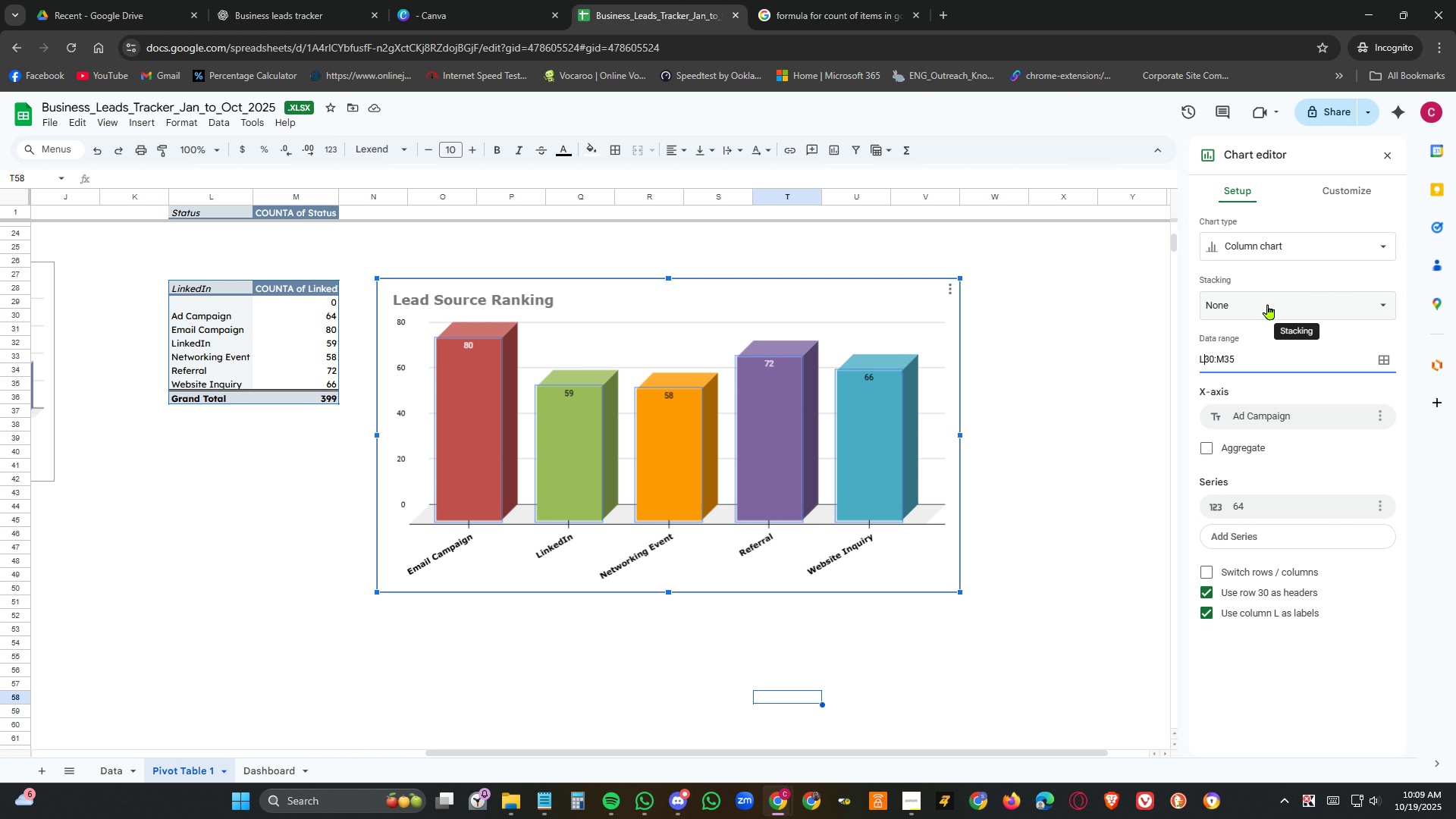 
key(ArrowLeft)
 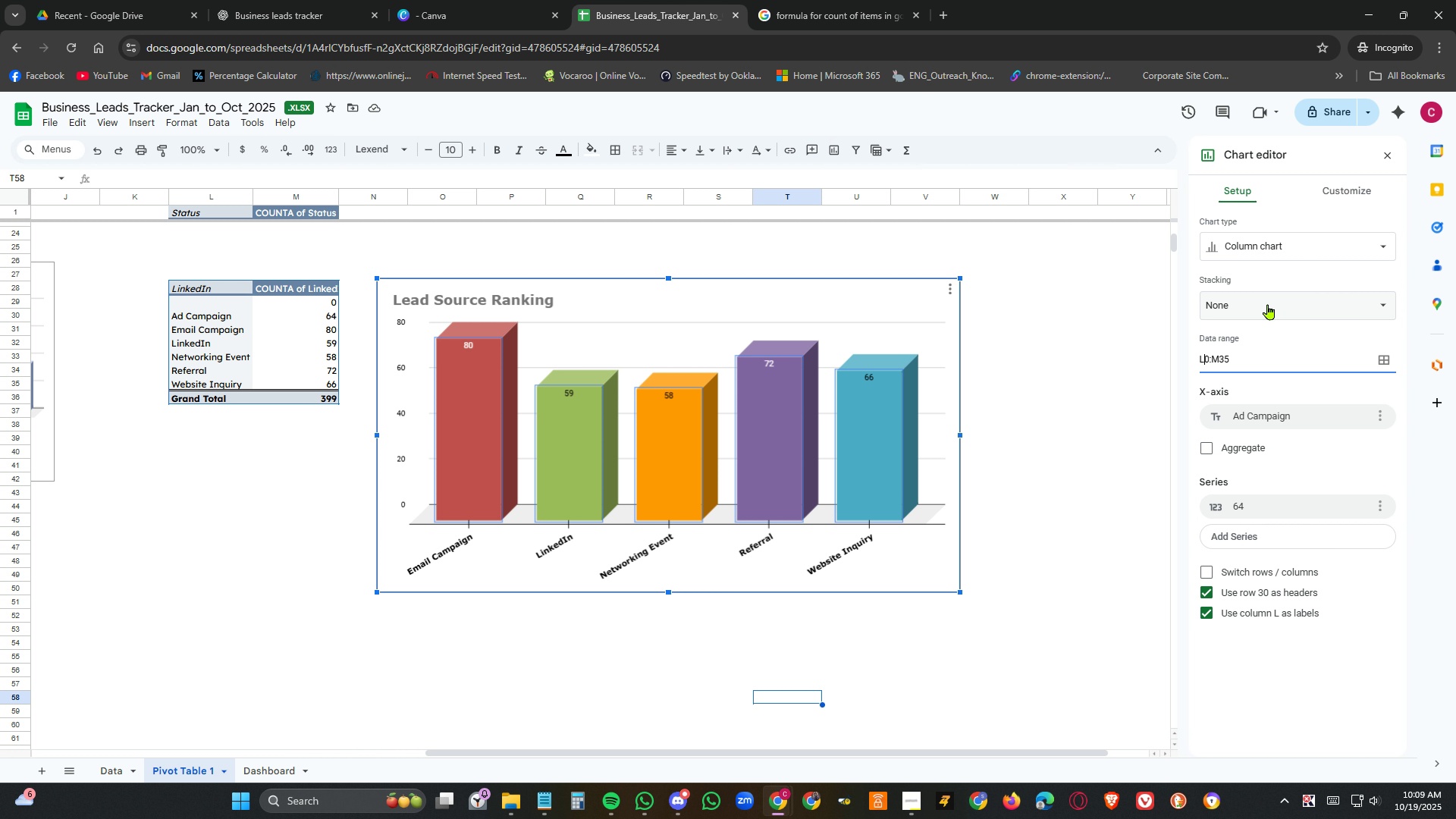 
key(Delete)
 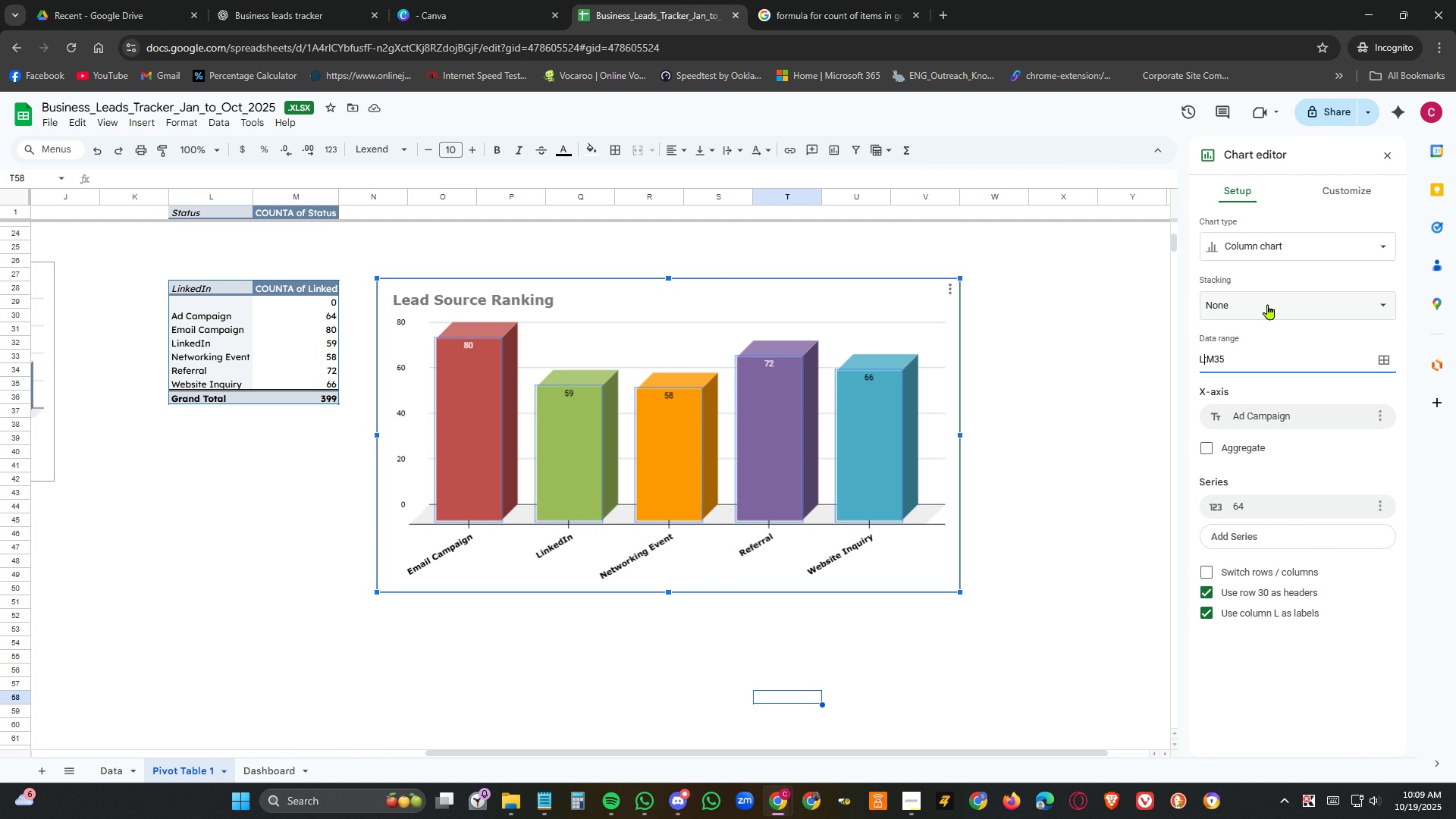 
key(Delete)
 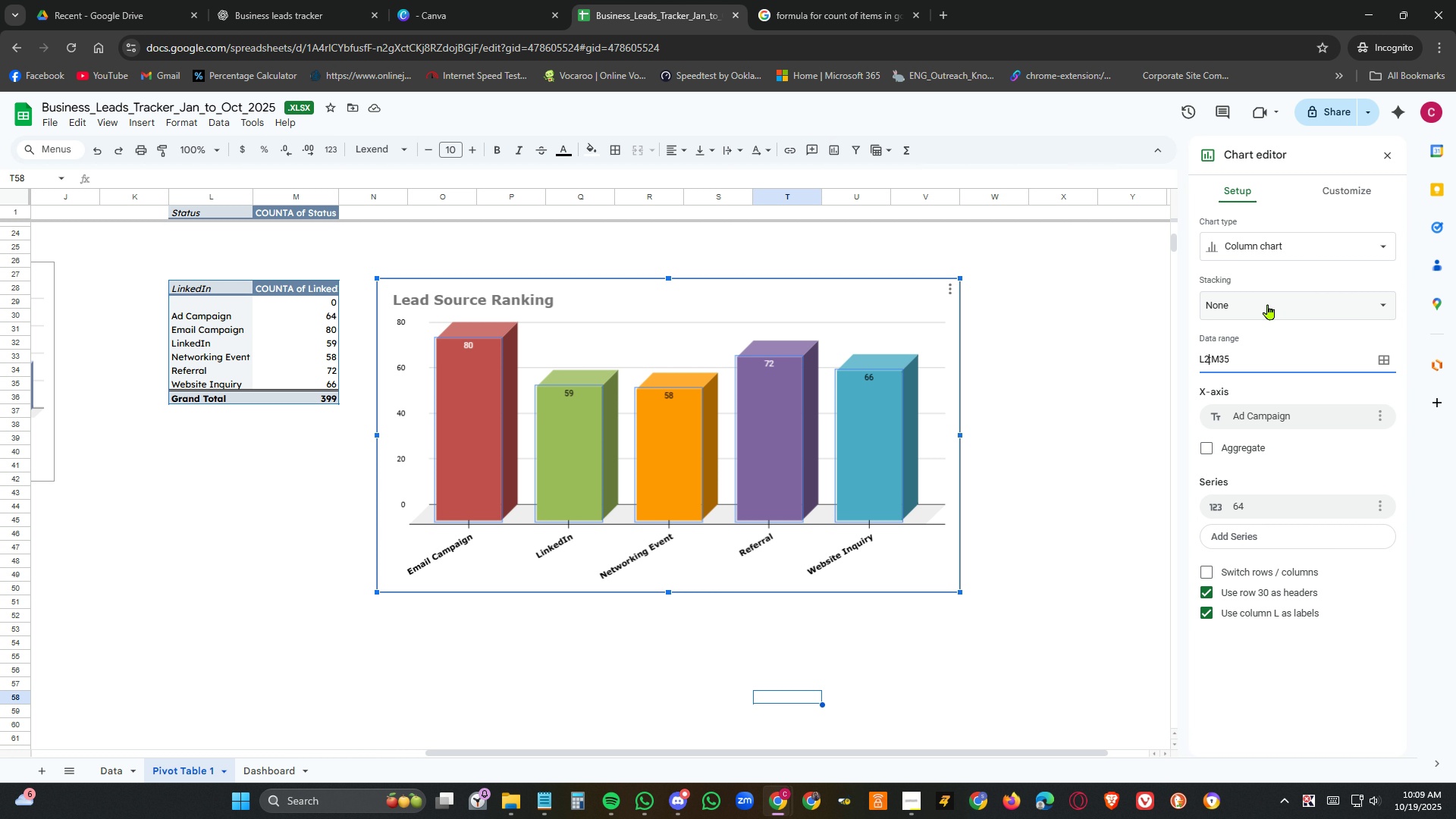 
key(Numpad2)
 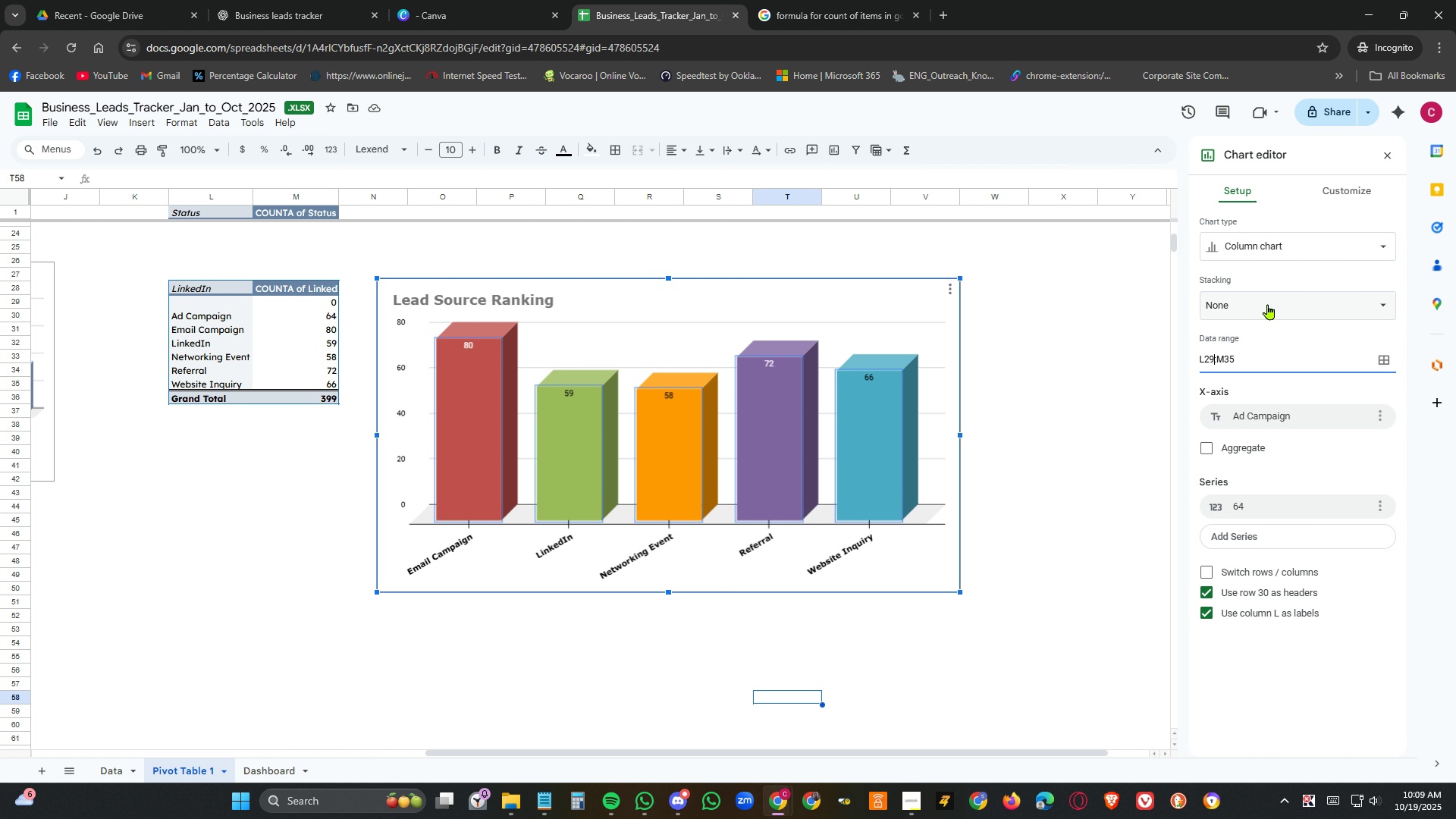 
key(Numpad9)
 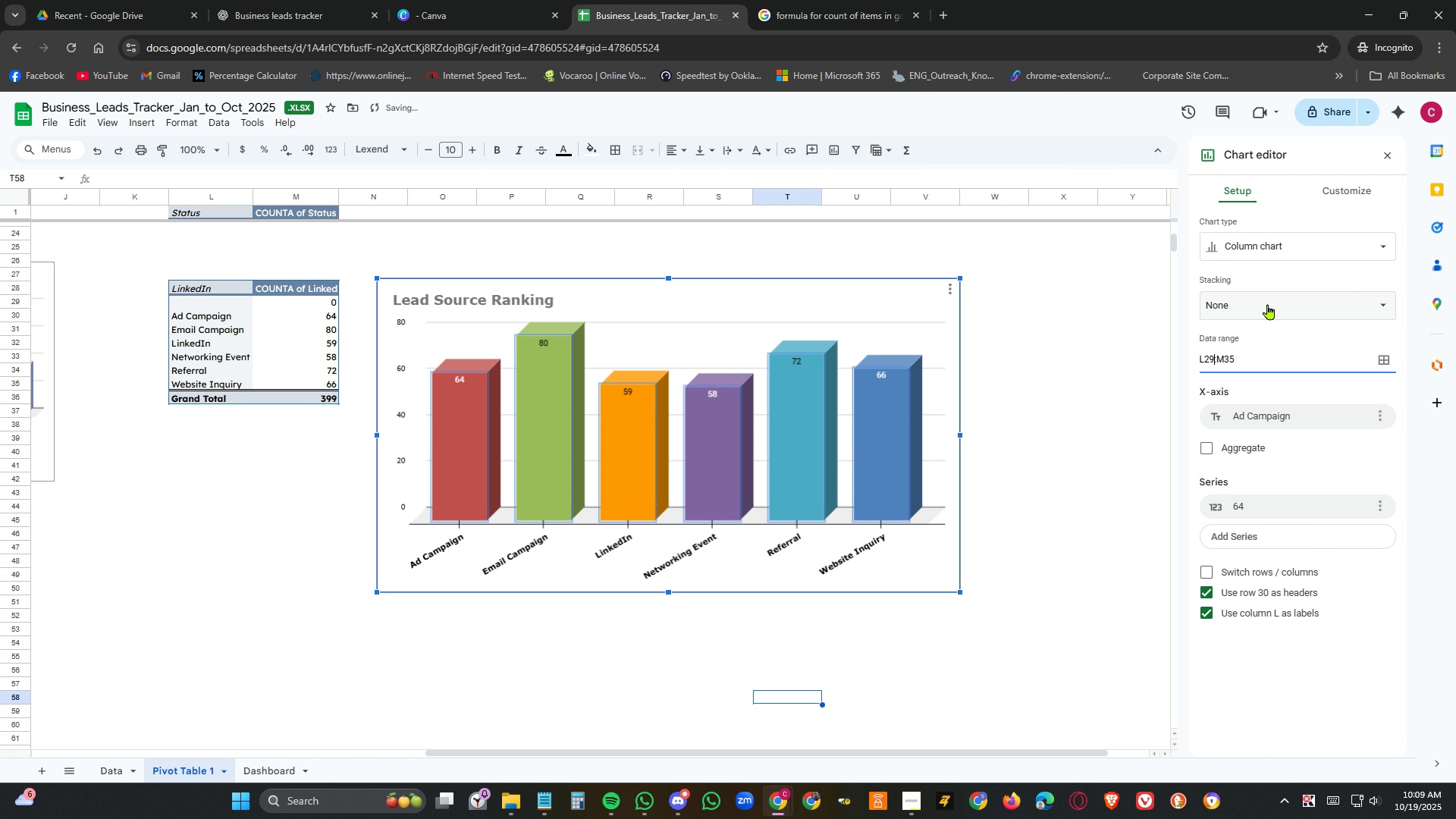 
key(NumpadEnter)
 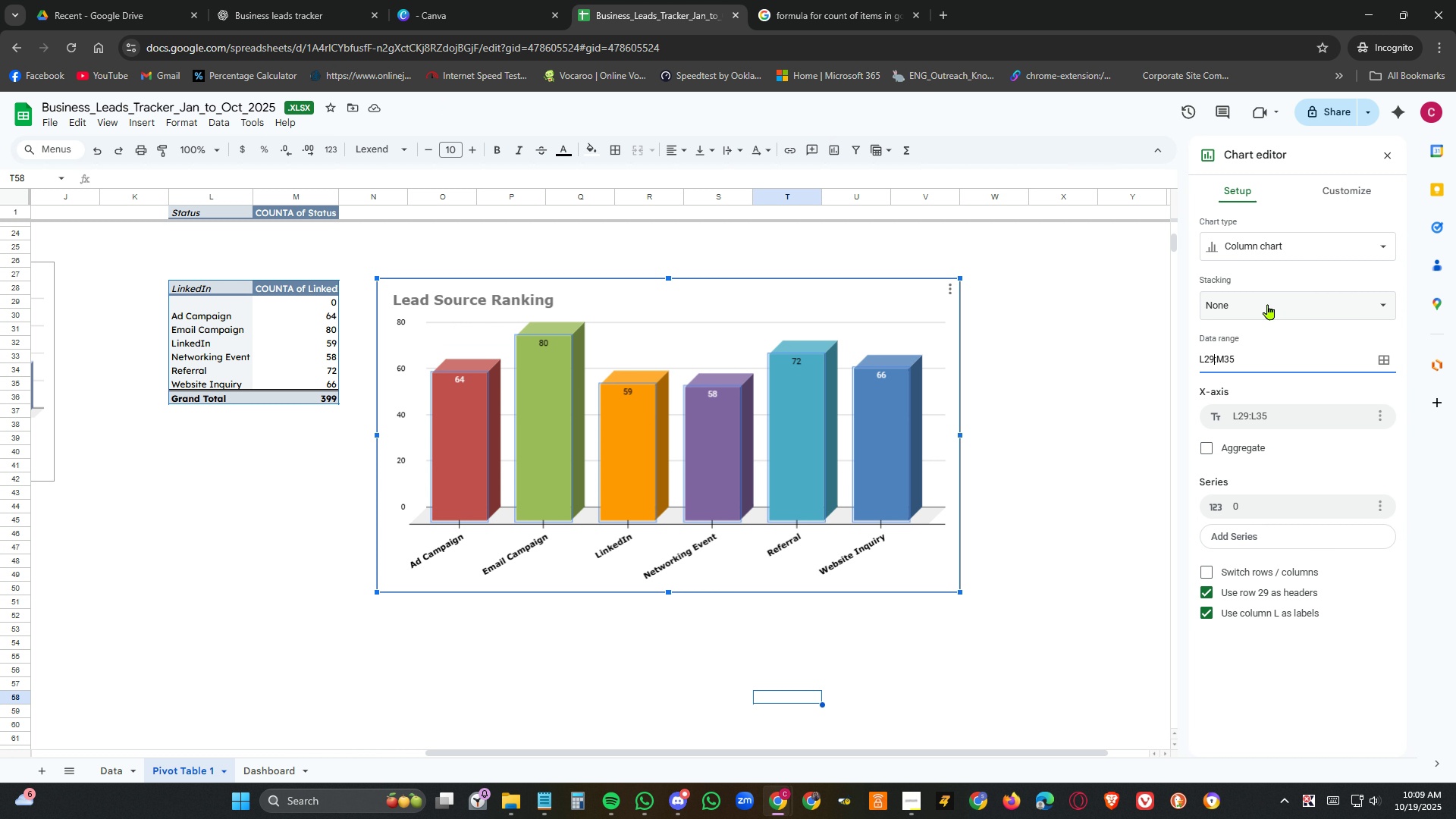 
wait(7.89)
 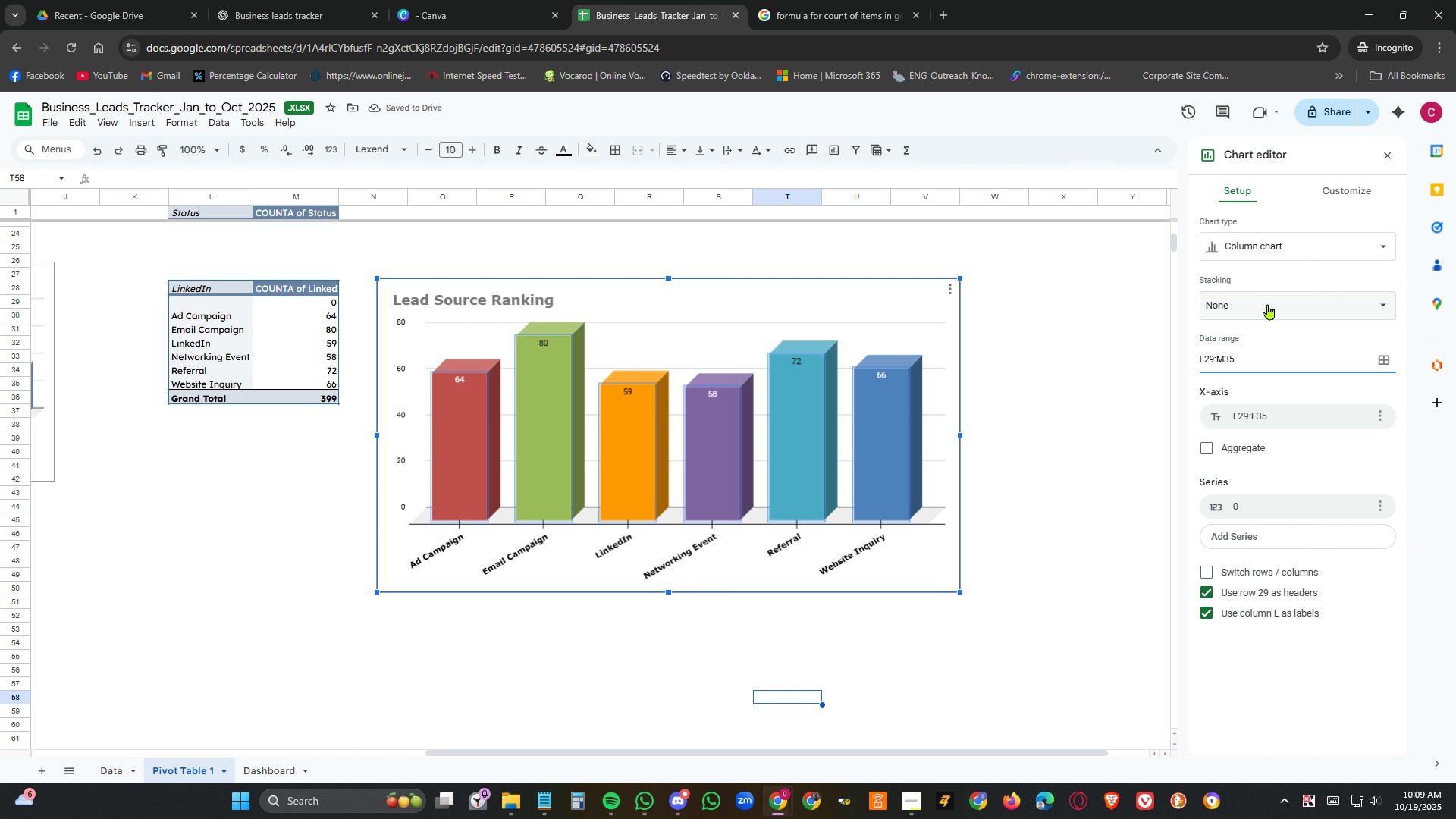 
left_click([206, 319])
 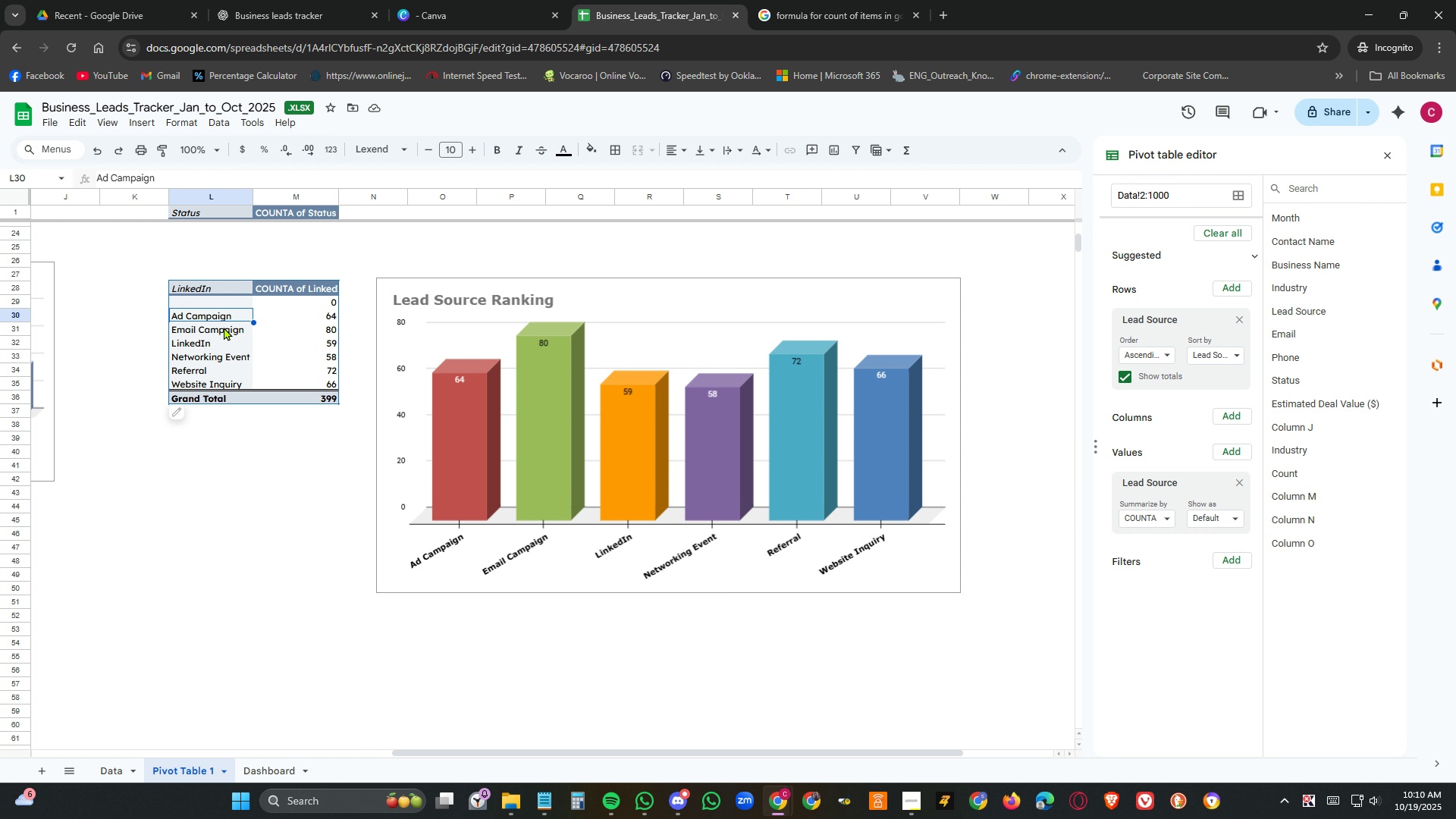 
wait(16.75)
 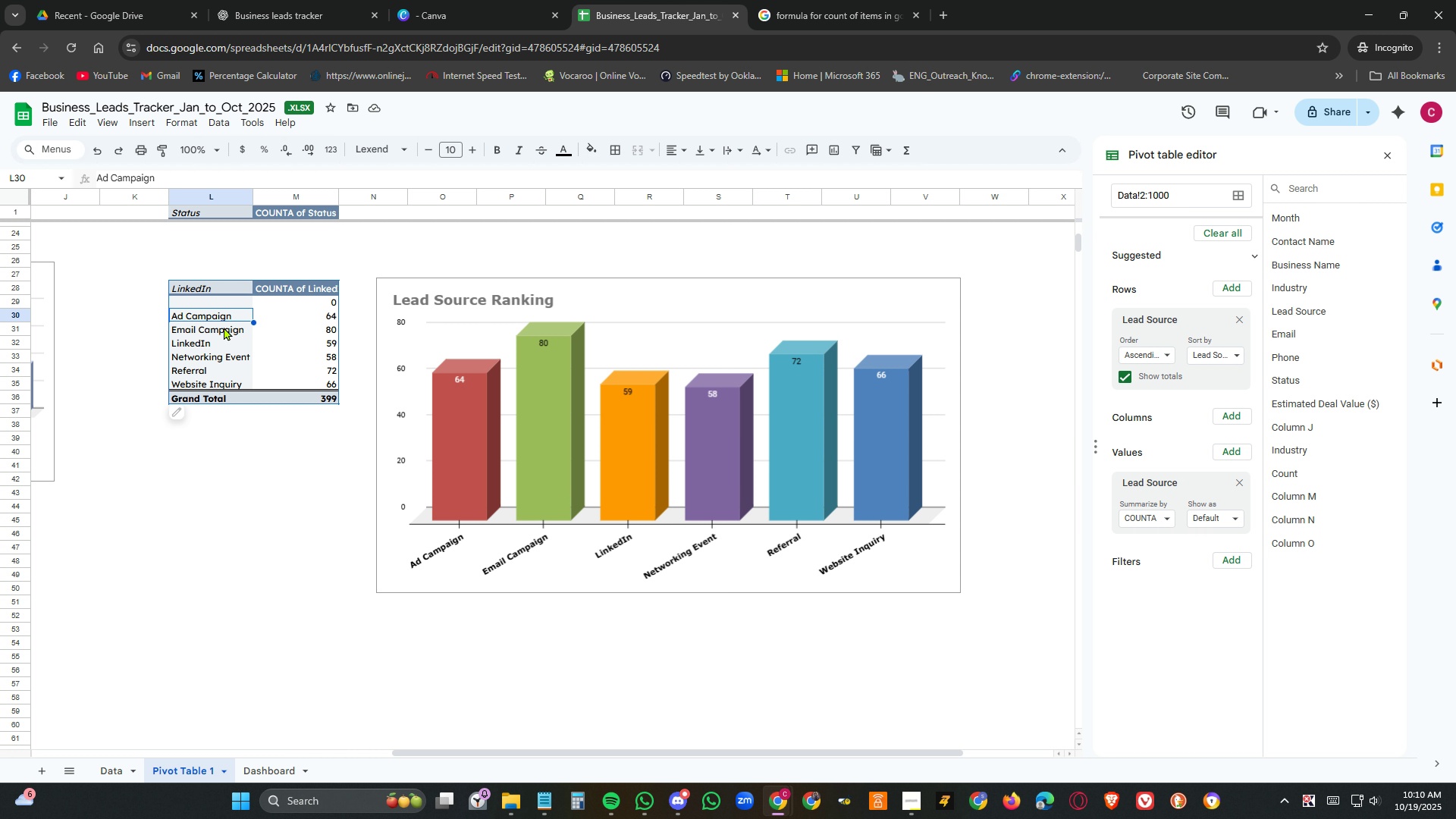 
left_click([544, 342])
 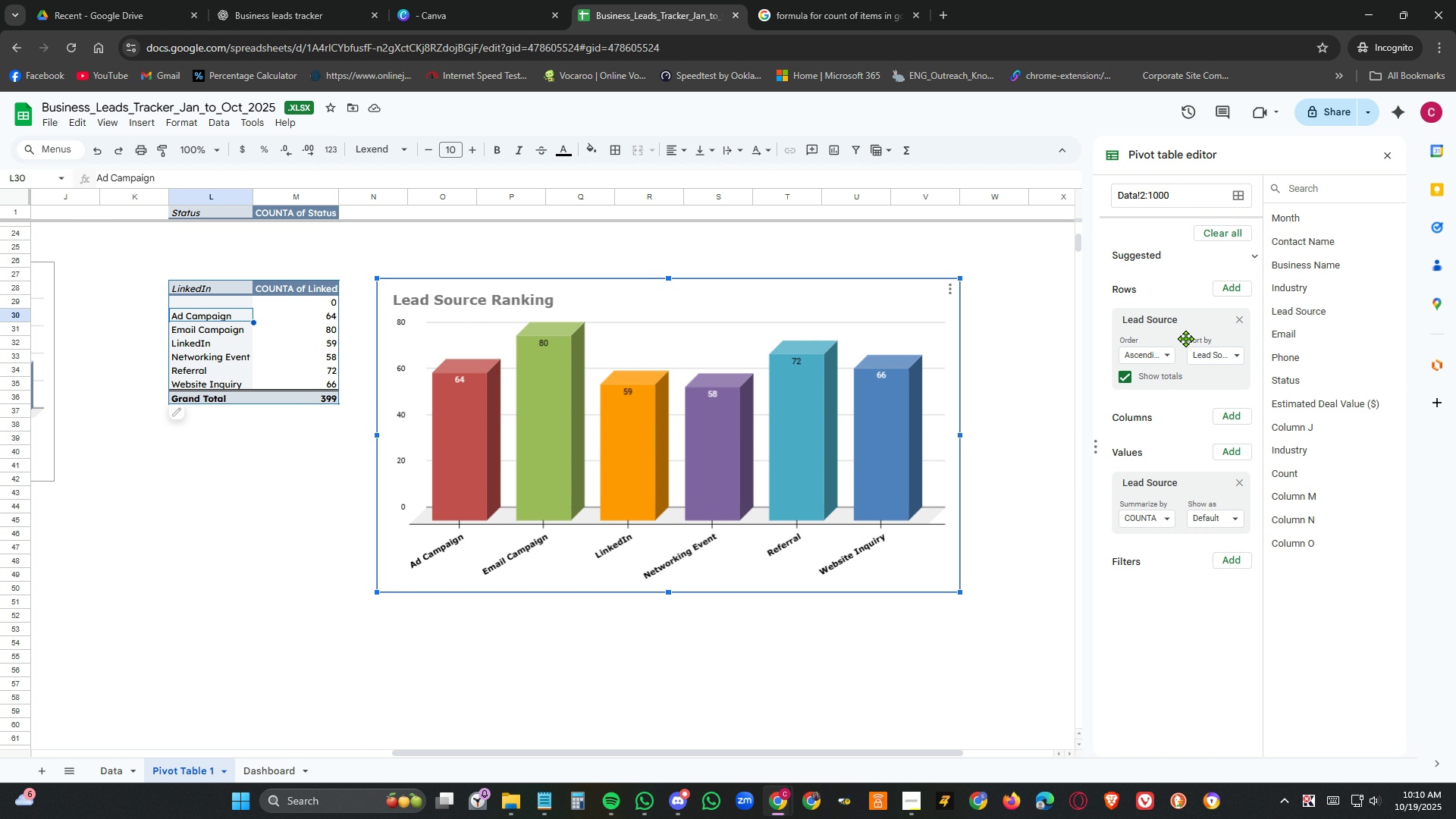 
left_click([981, 677])
 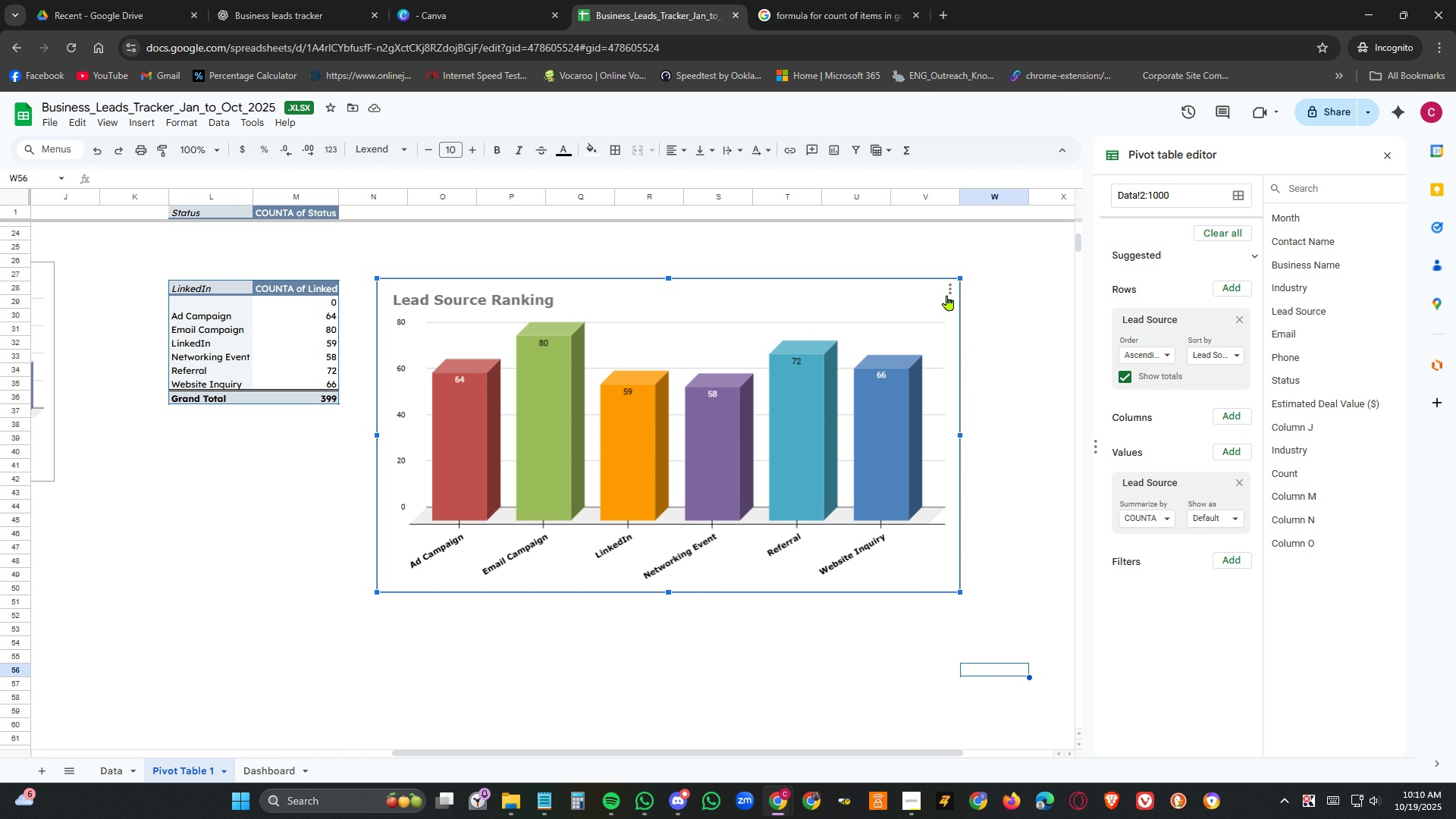 
left_click([947, 295])
 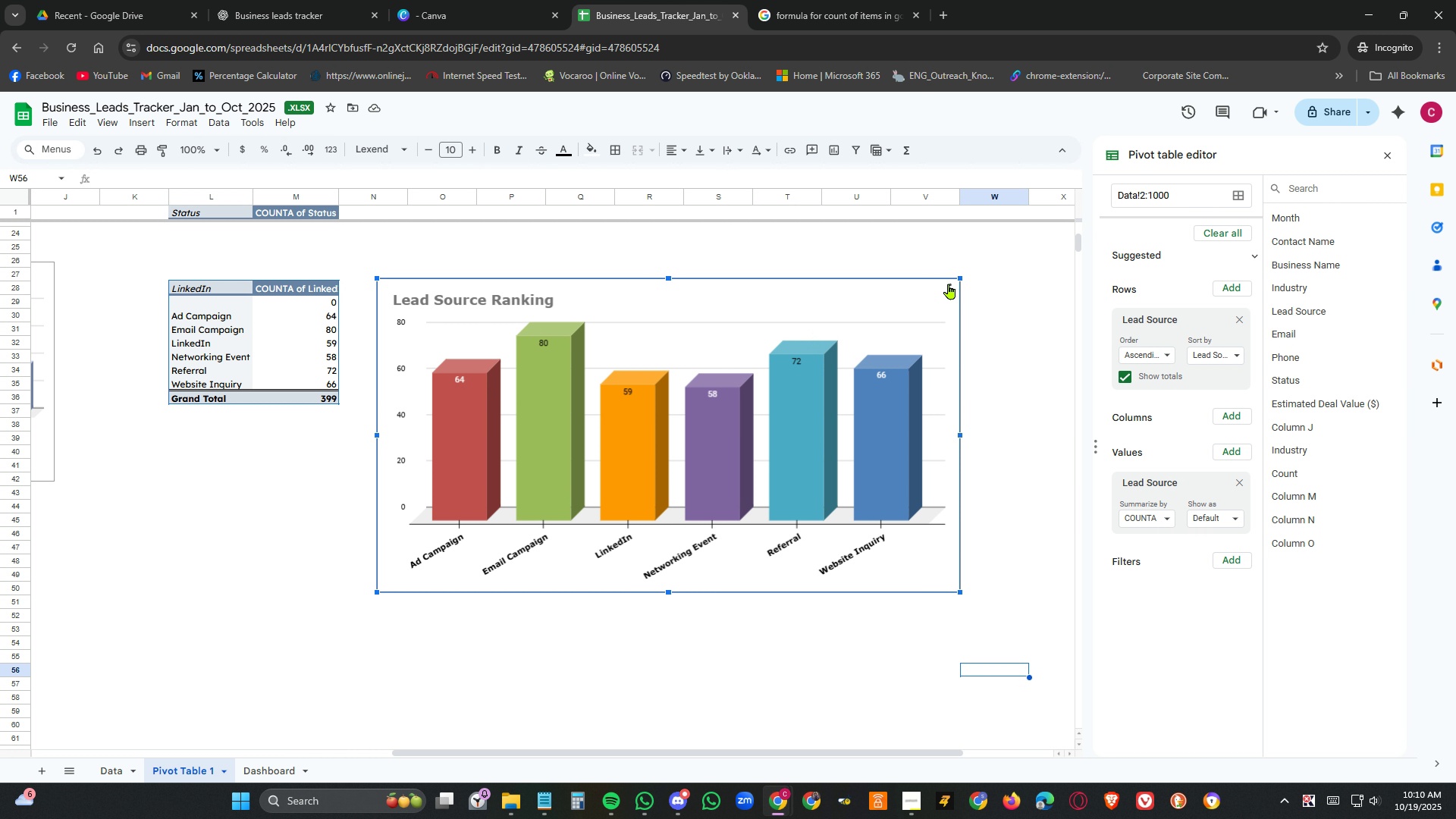 
left_click([949, 284])
 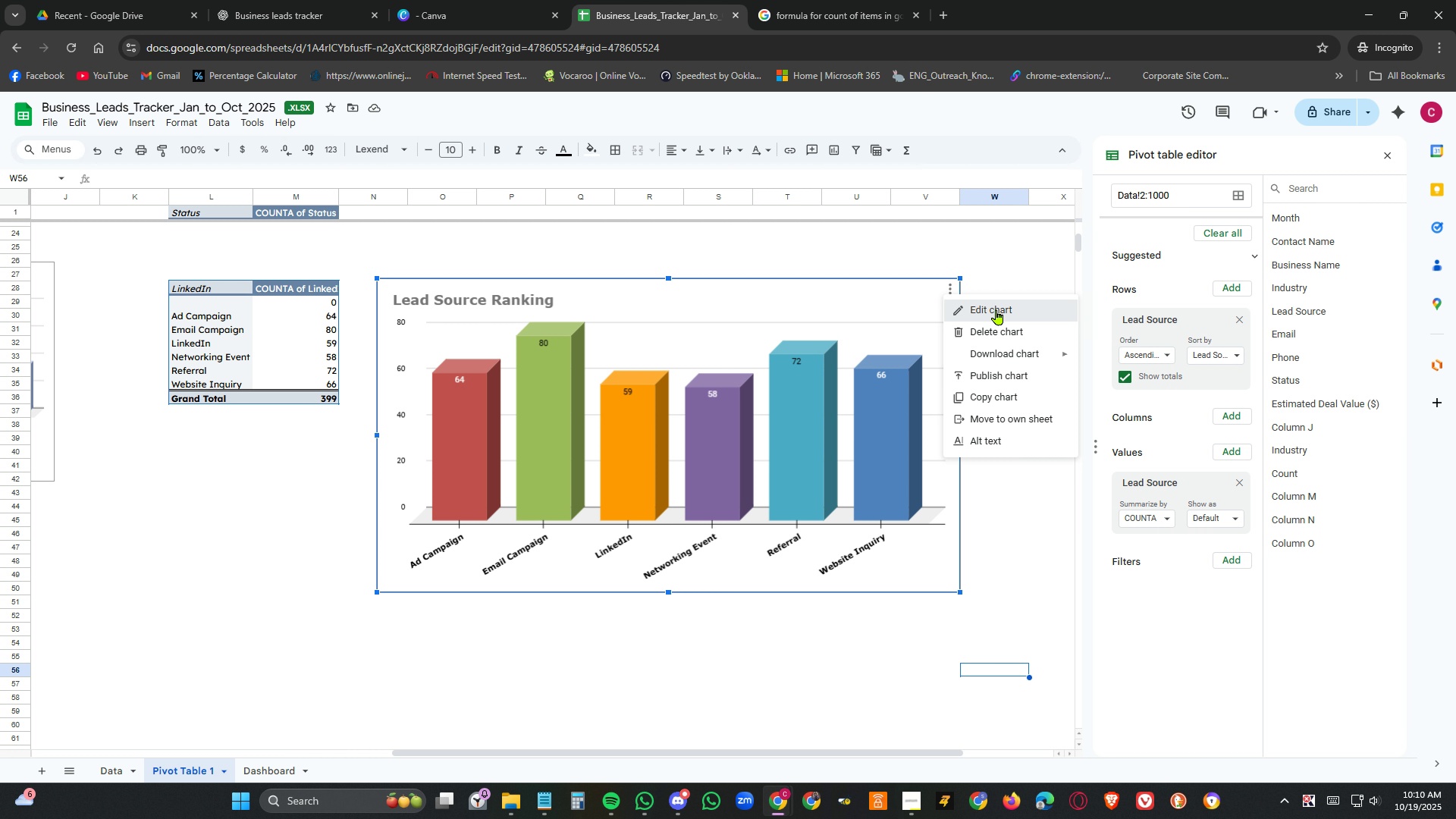 
left_click([996, 309])
 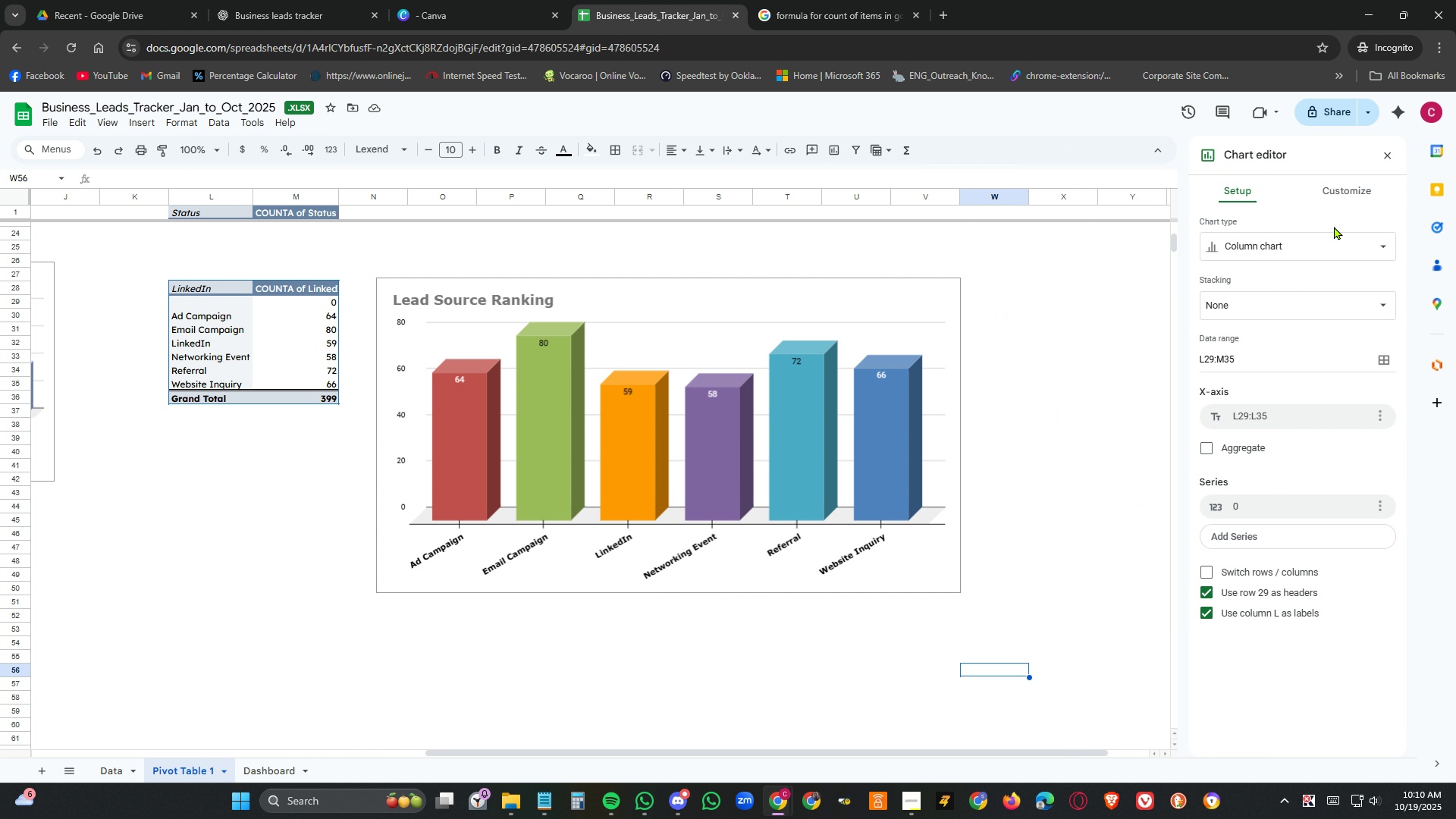 
left_click([1359, 185])
 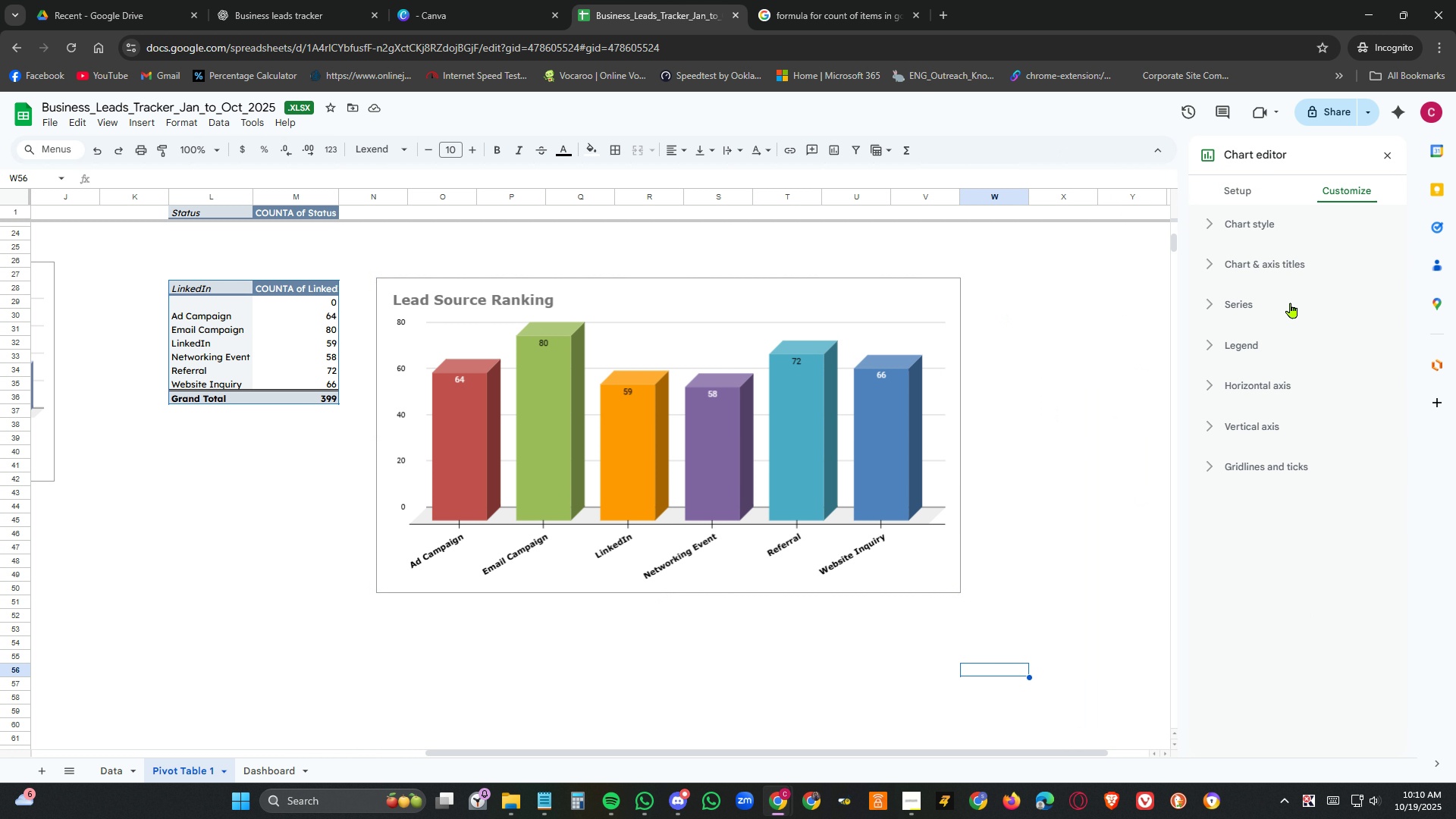 
left_click([1291, 303])
 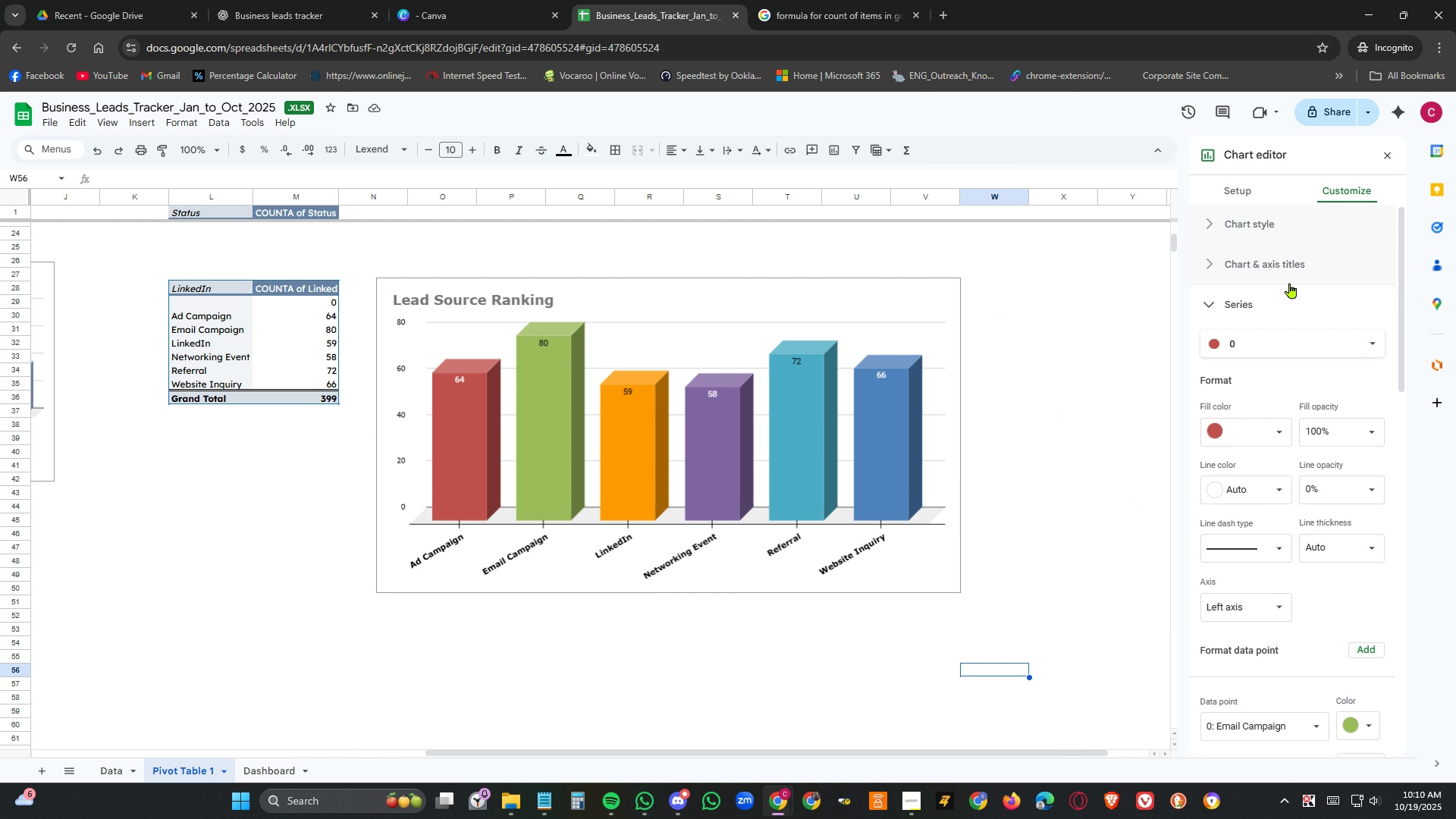 
left_click([1284, 297])
 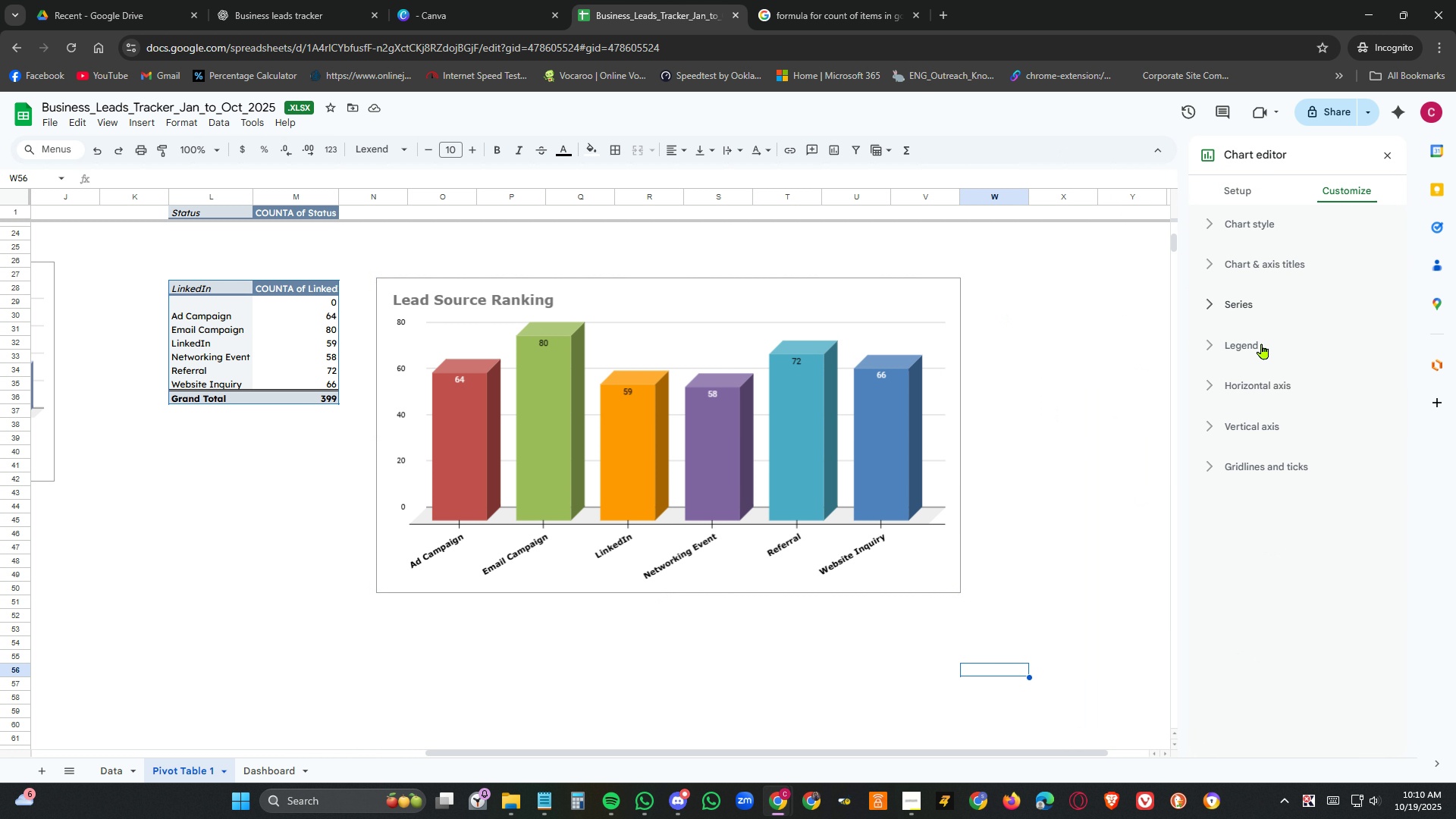 
left_click([1262, 343])
 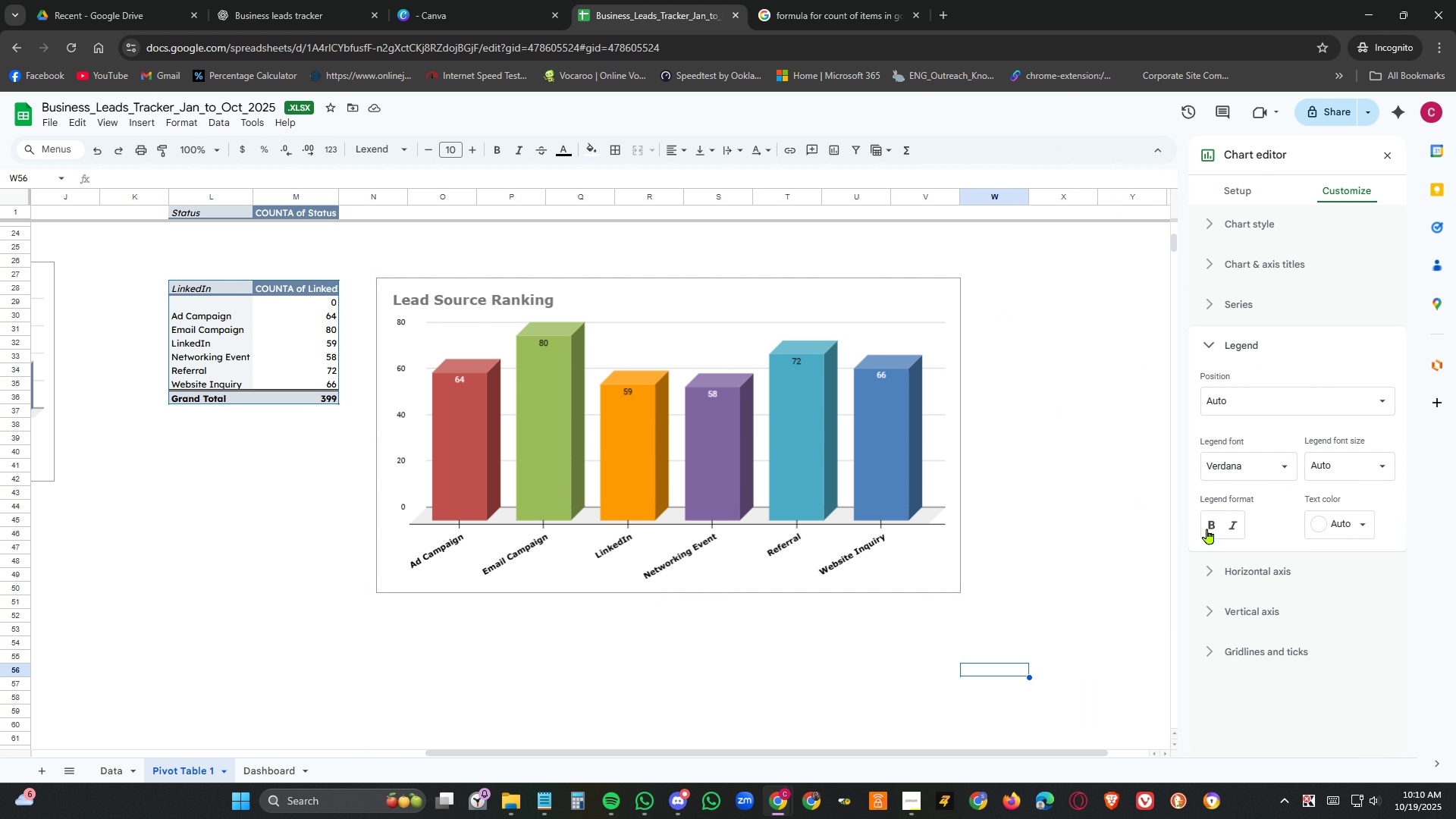 
left_click([1211, 529])
 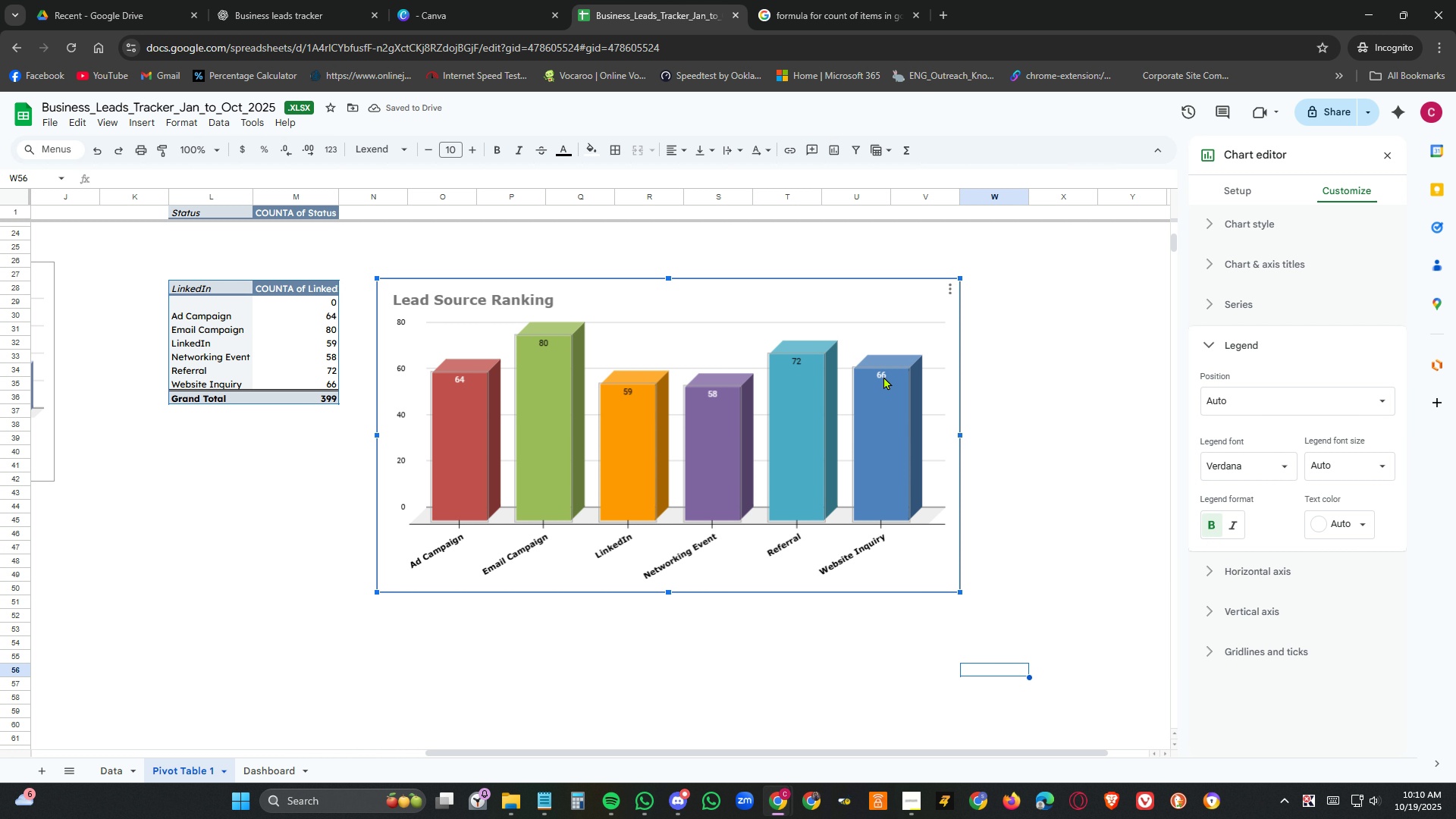 
left_click([883, 373])
 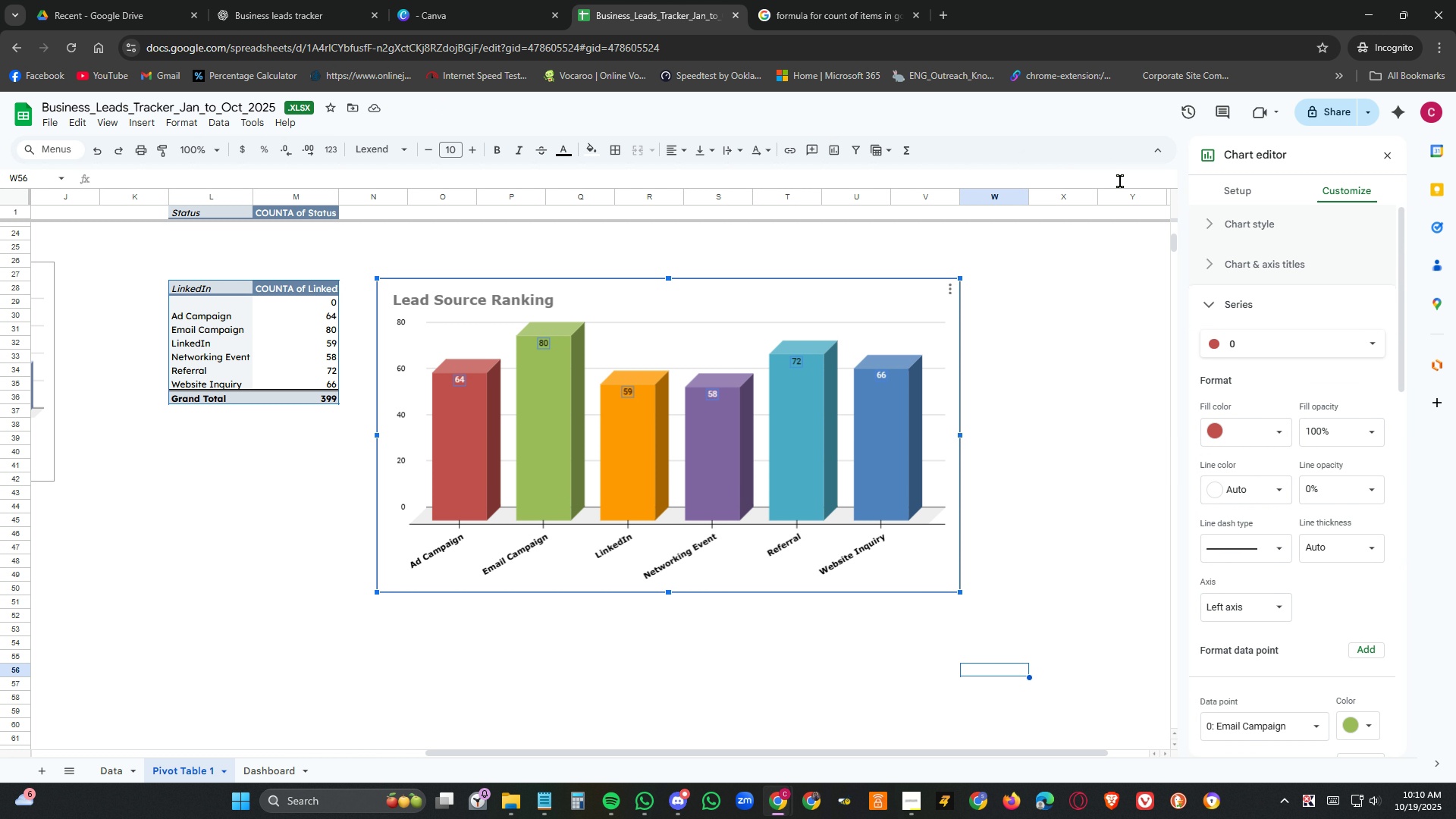 
wait(6.32)
 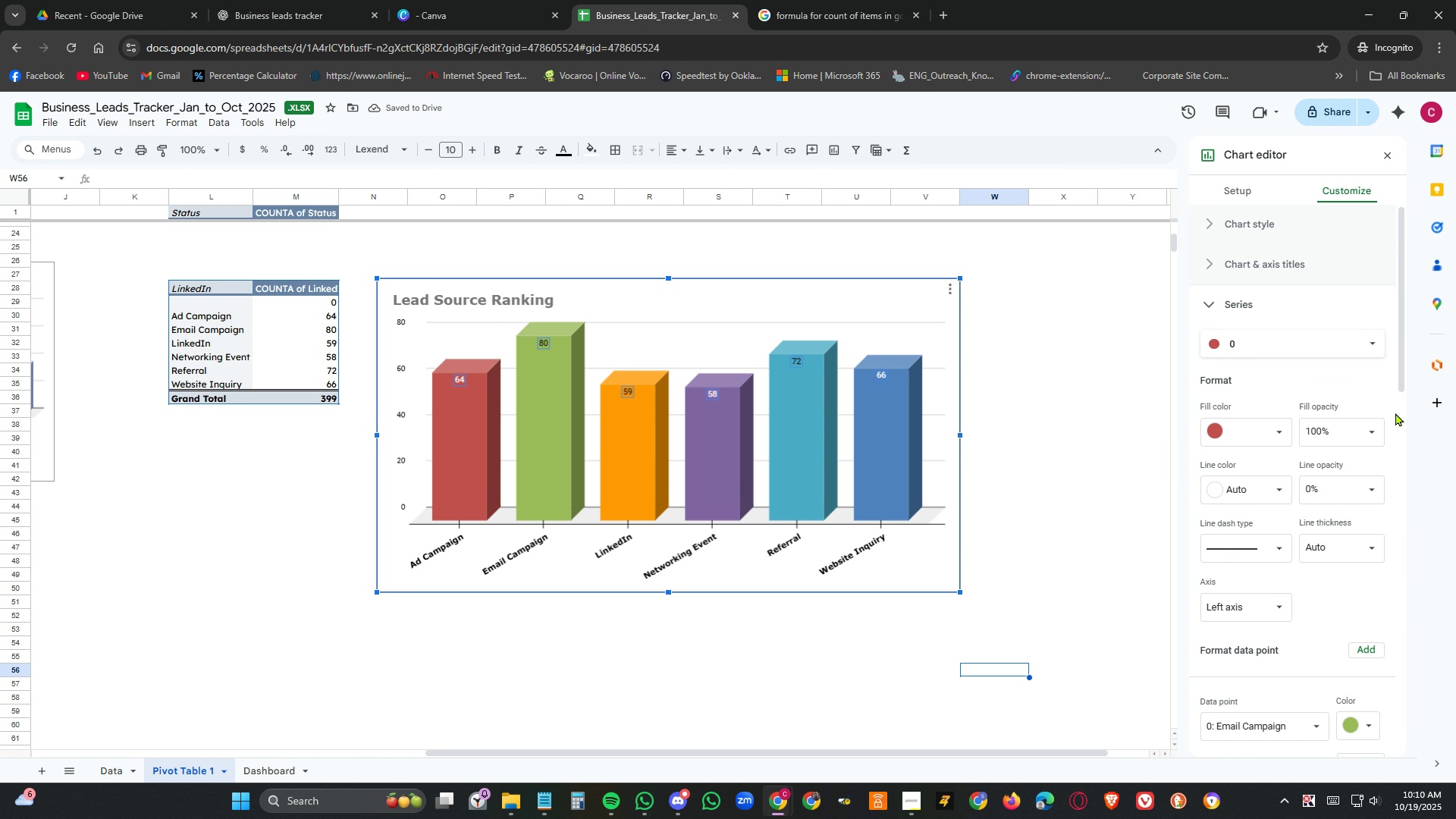 
scroll: coordinate [1265, 528], scroll_direction: down, amount: 11.0
 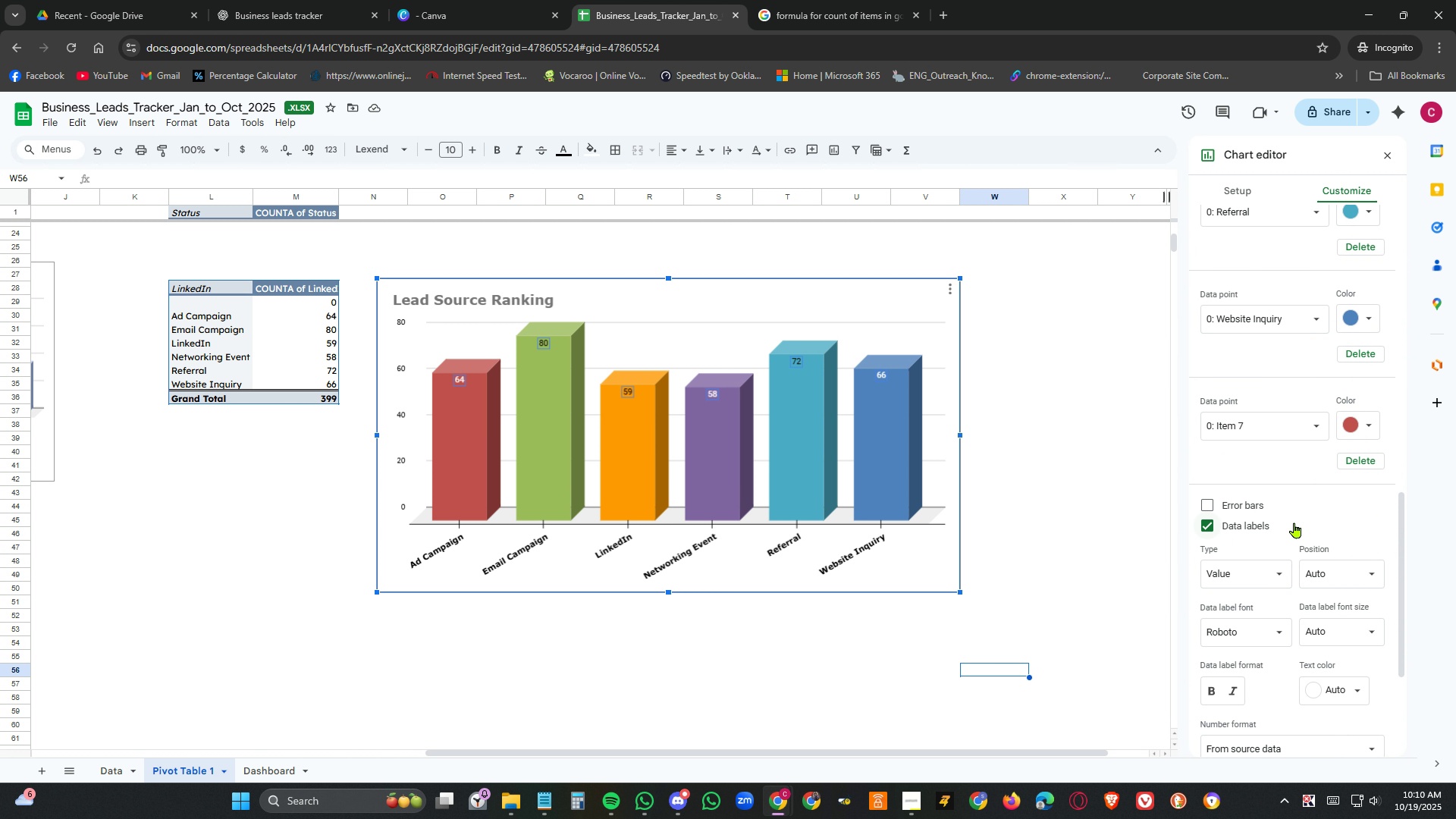 
scroll: coordinate [1294, 522], scroll_direction: down, amount: 3.0
 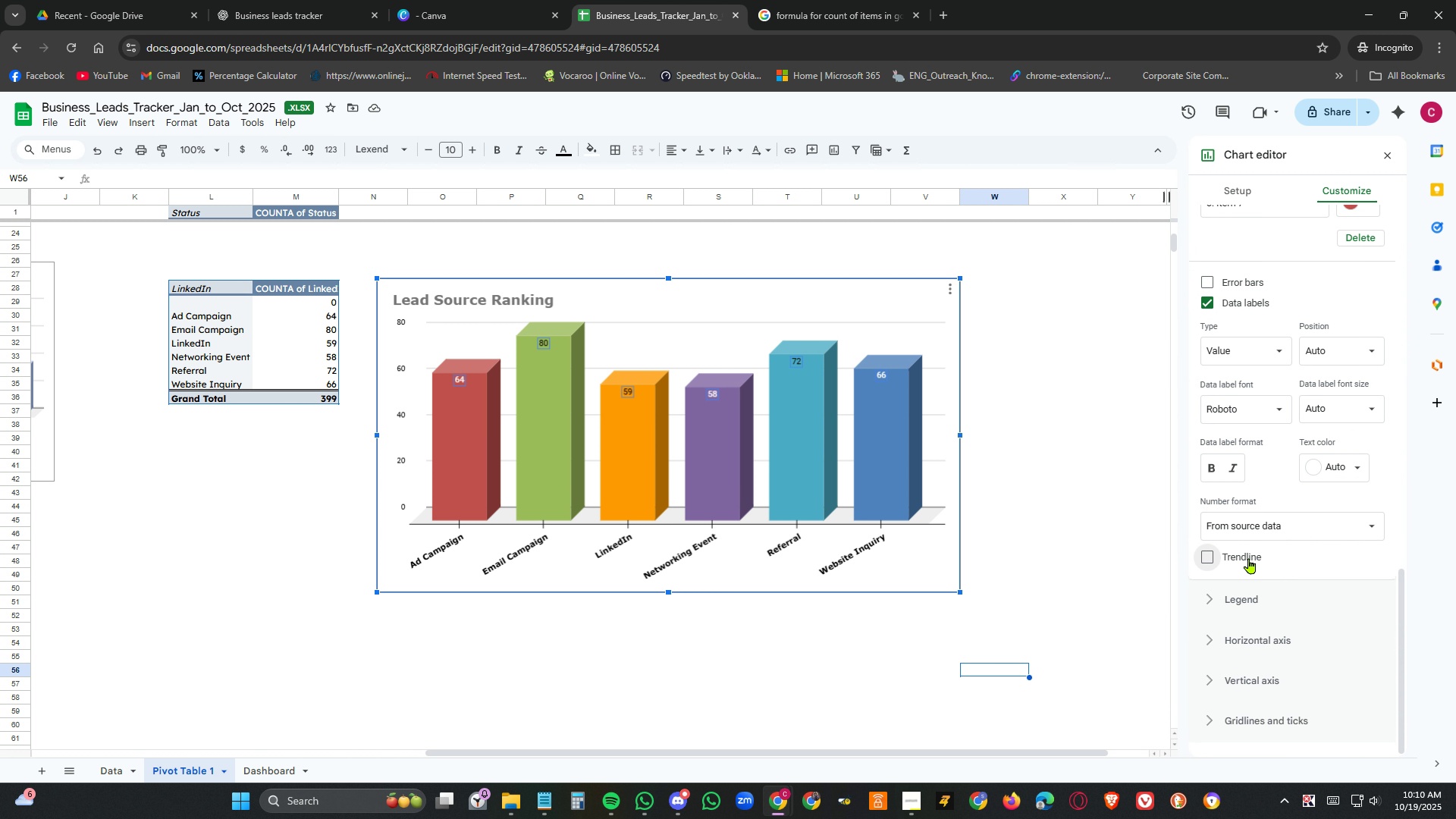 
left_click([1249, 558])
 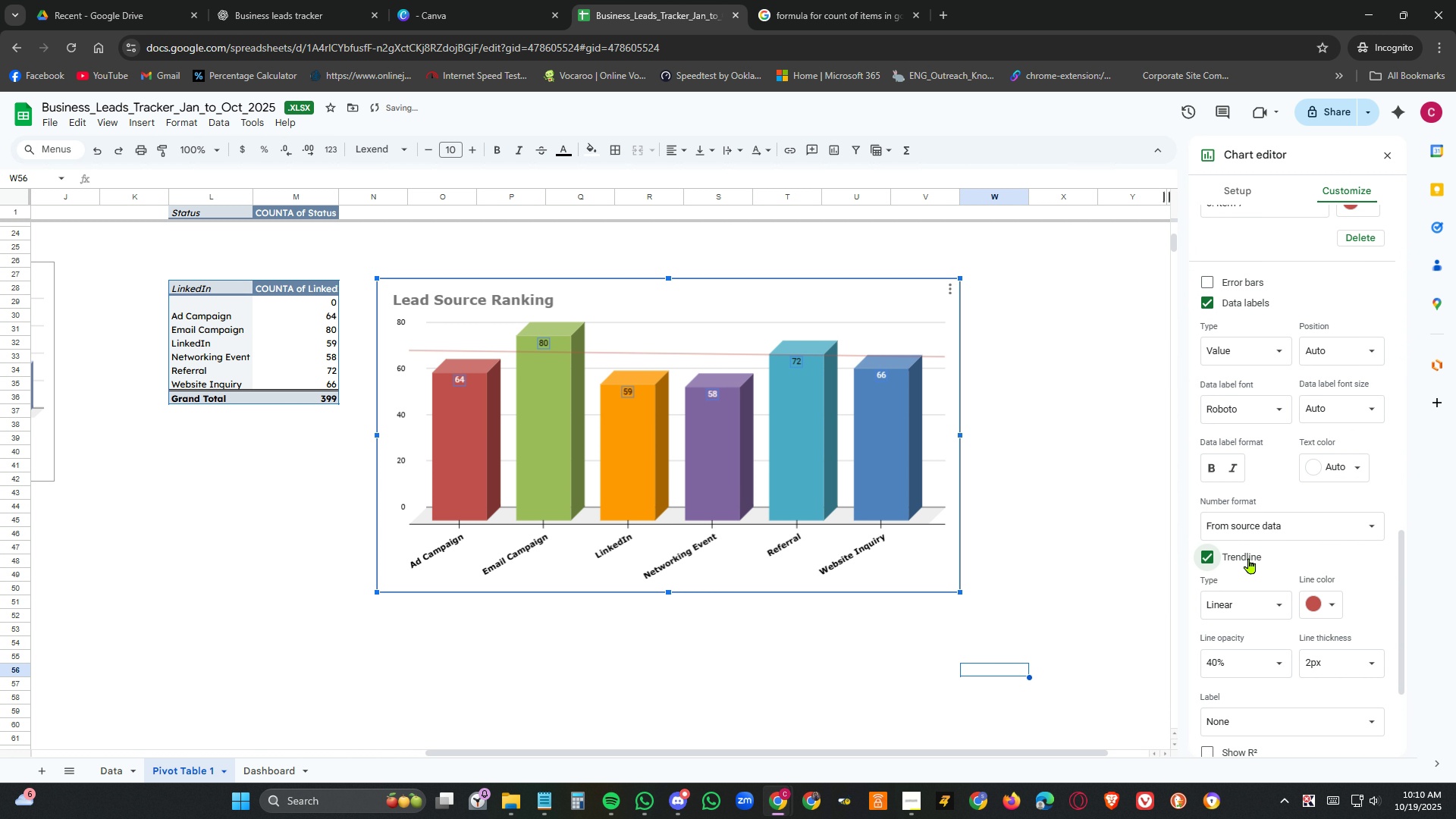 
left_click([1249, 558])
 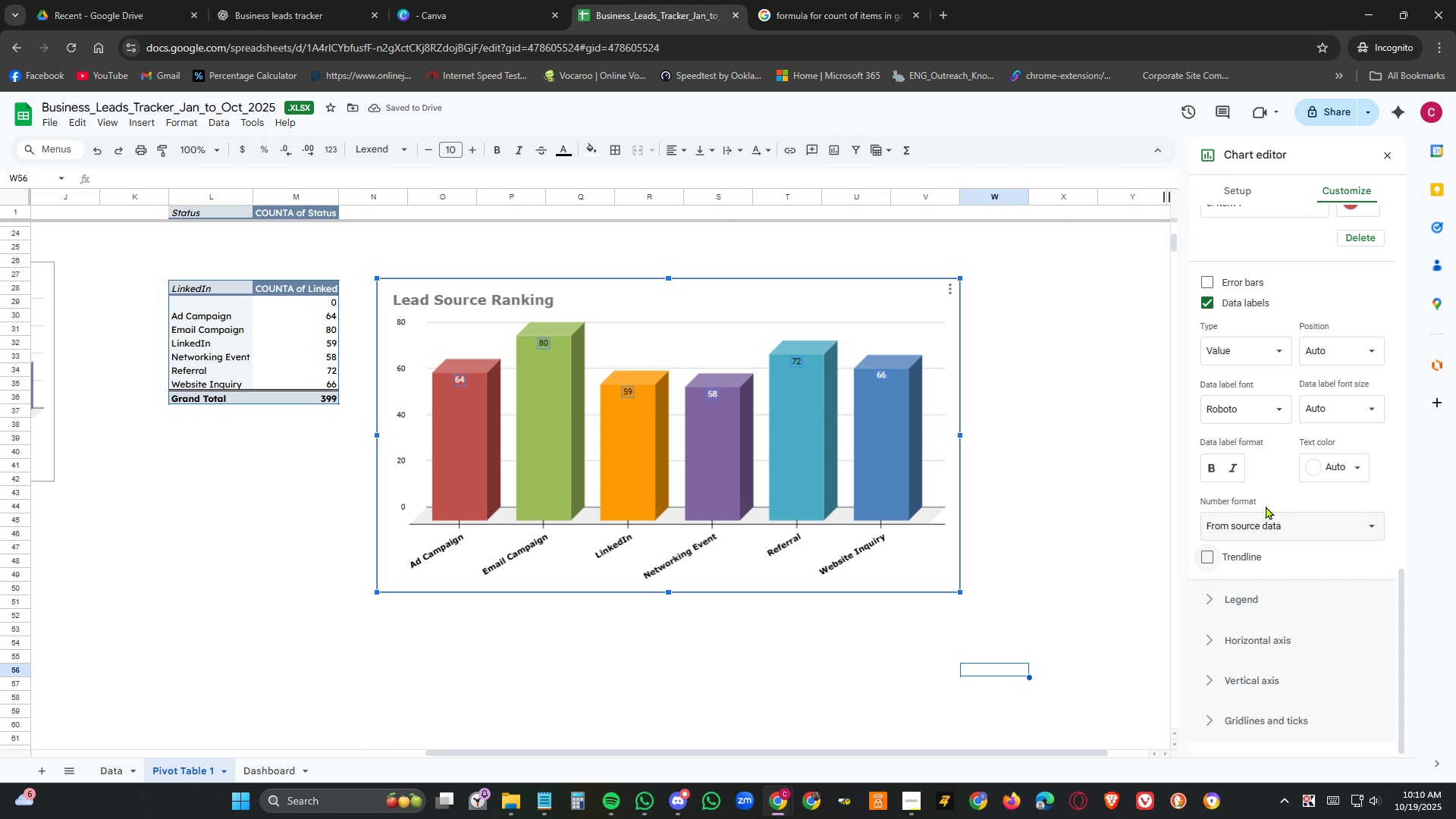 
left_click([1279, 410])
 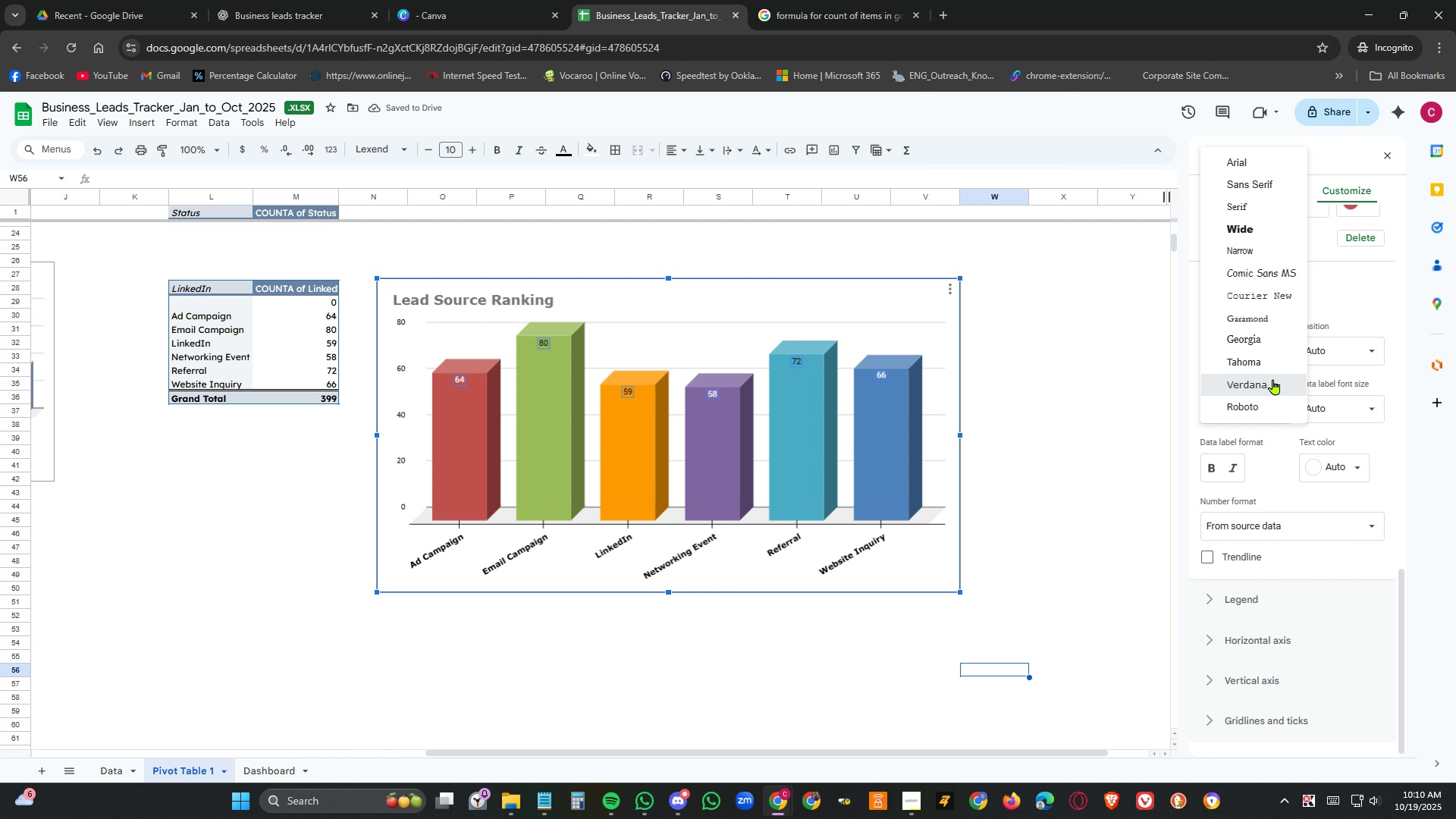 
left_click([1273, 379])
 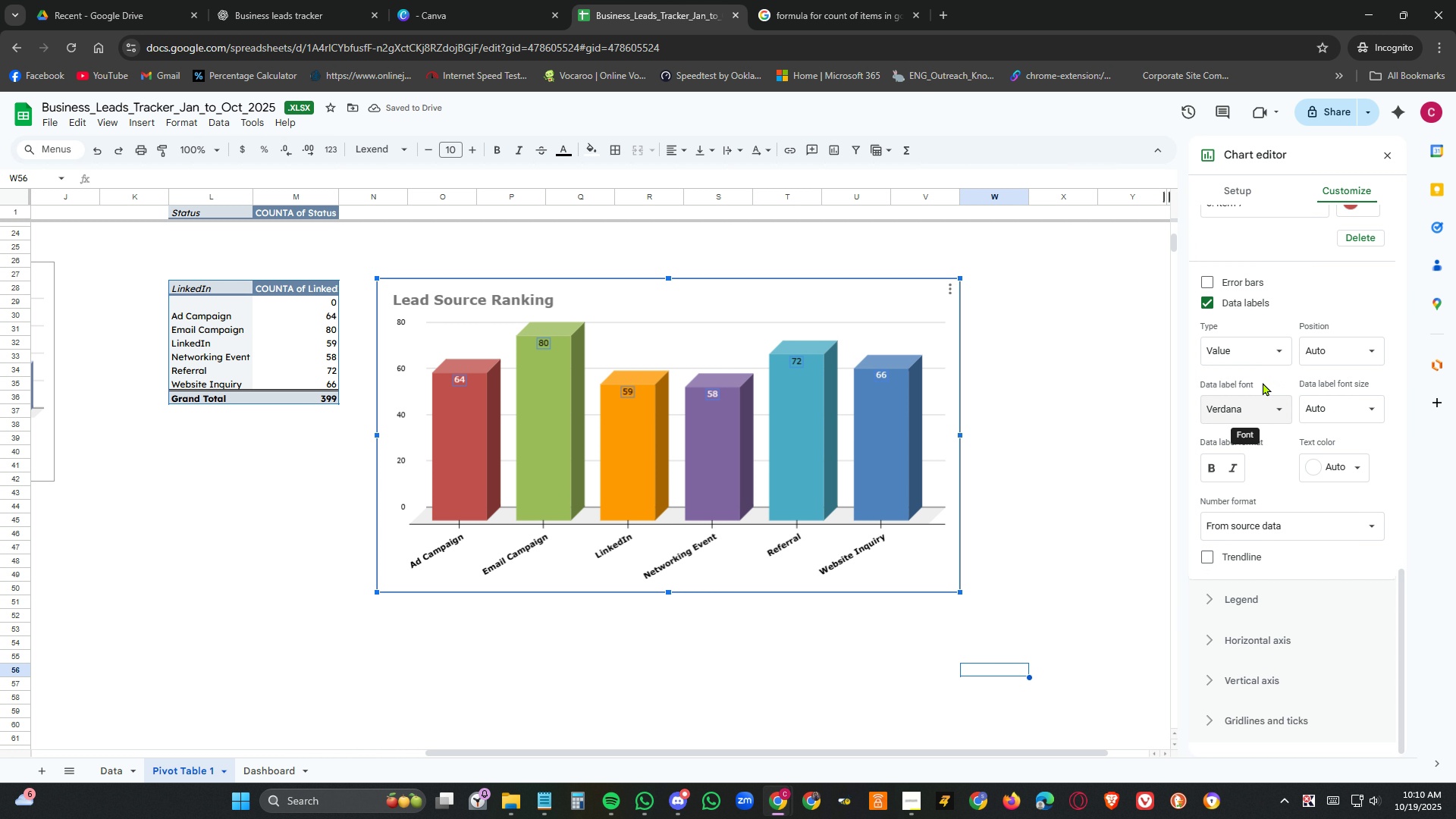 
scroll: coordinate [1285, 542], scroll_direction: up, amount: 2.0
 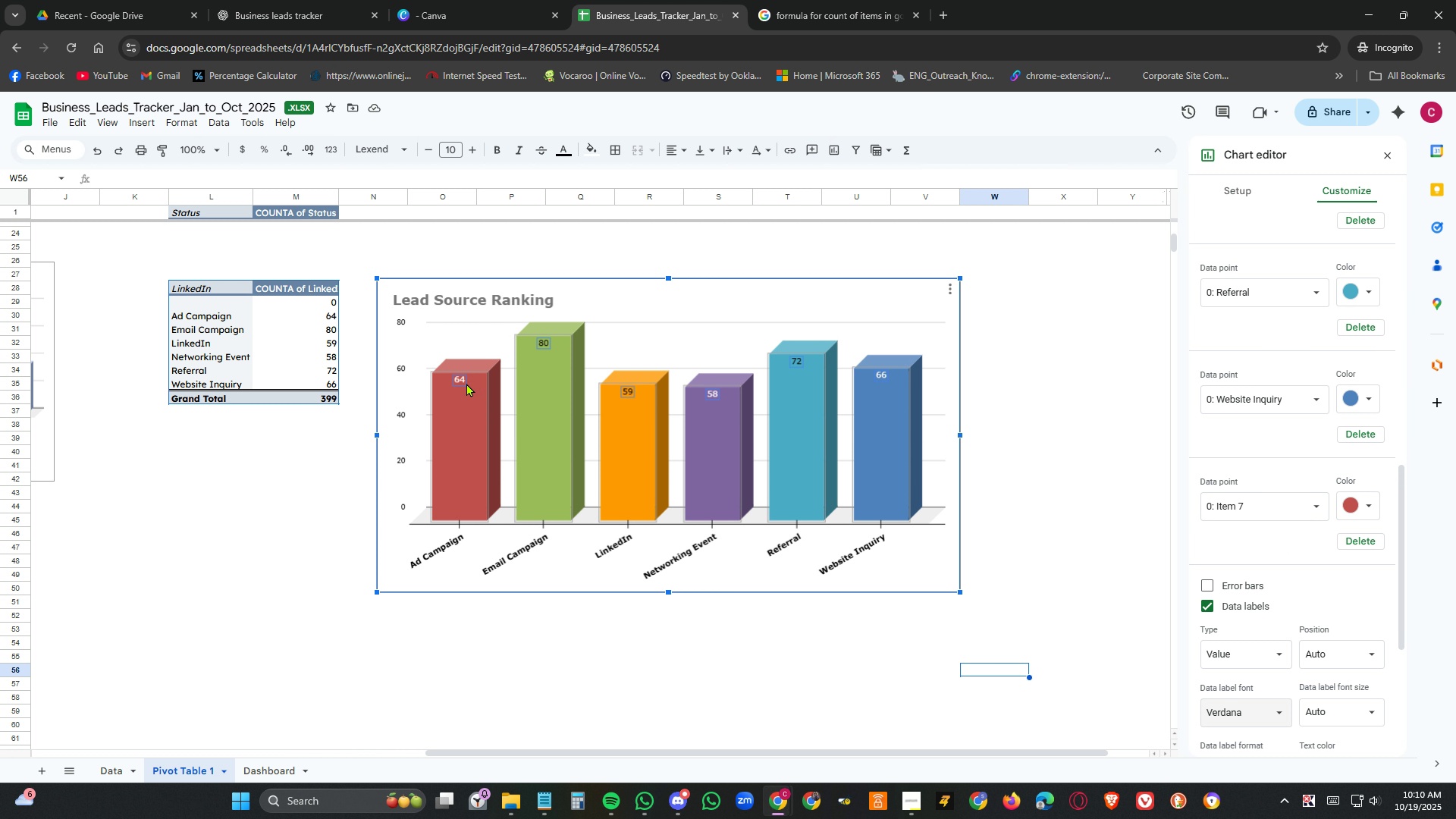 
wait(5.75)
 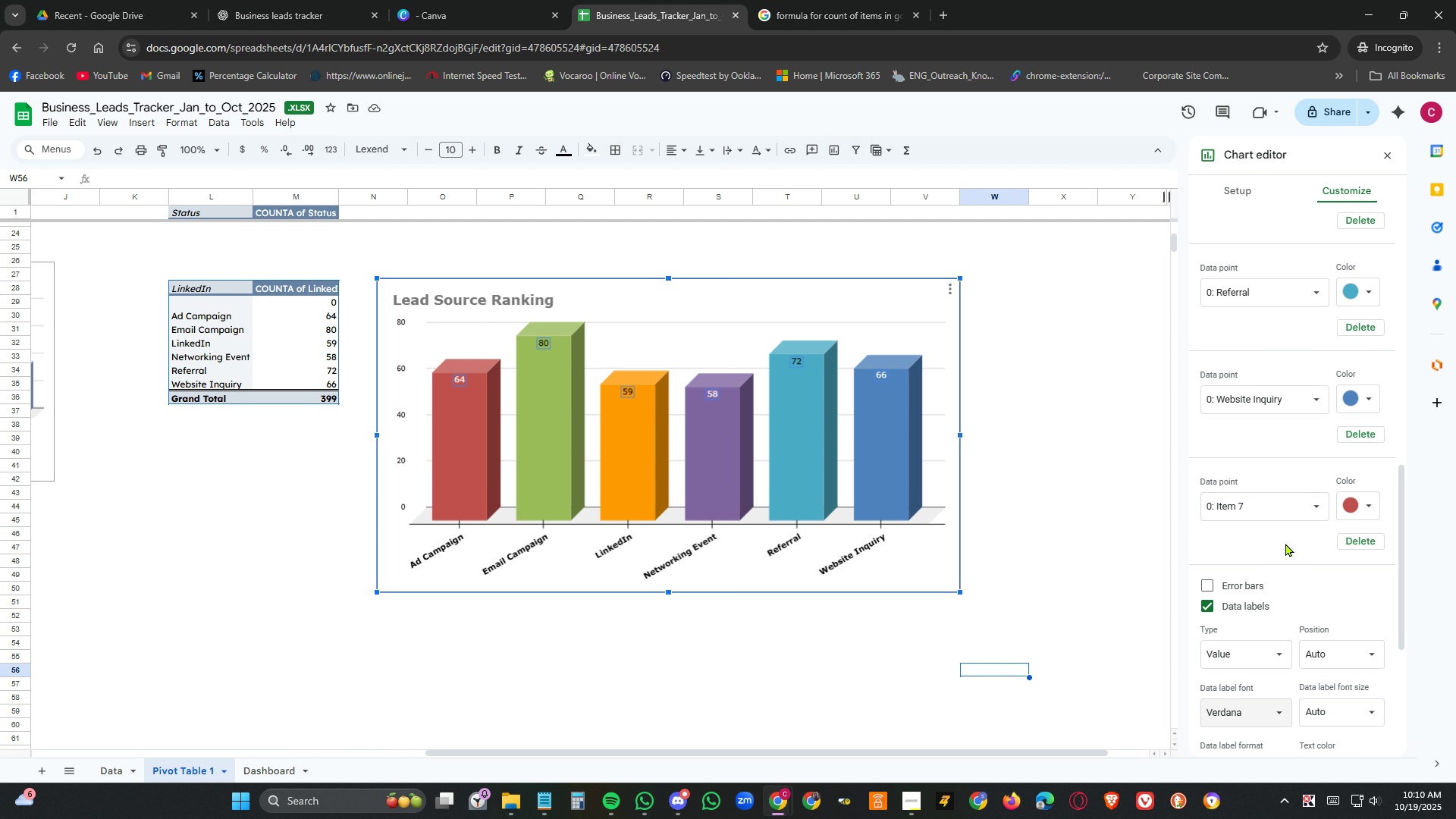 
left_click([466, 383])
 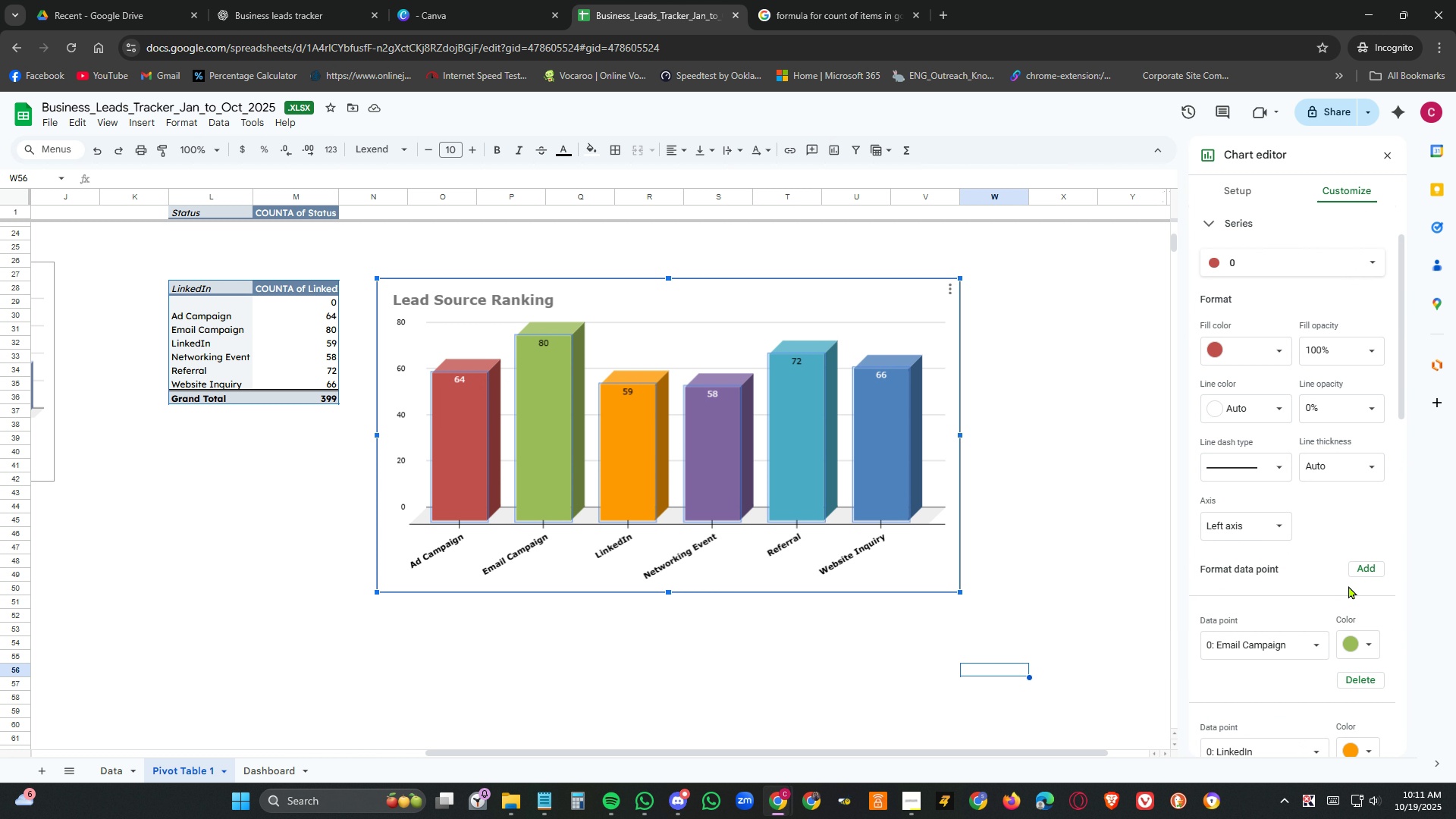 
scroll: coordinate [1350, 586], scroll_direction: down, amount: 7.0
 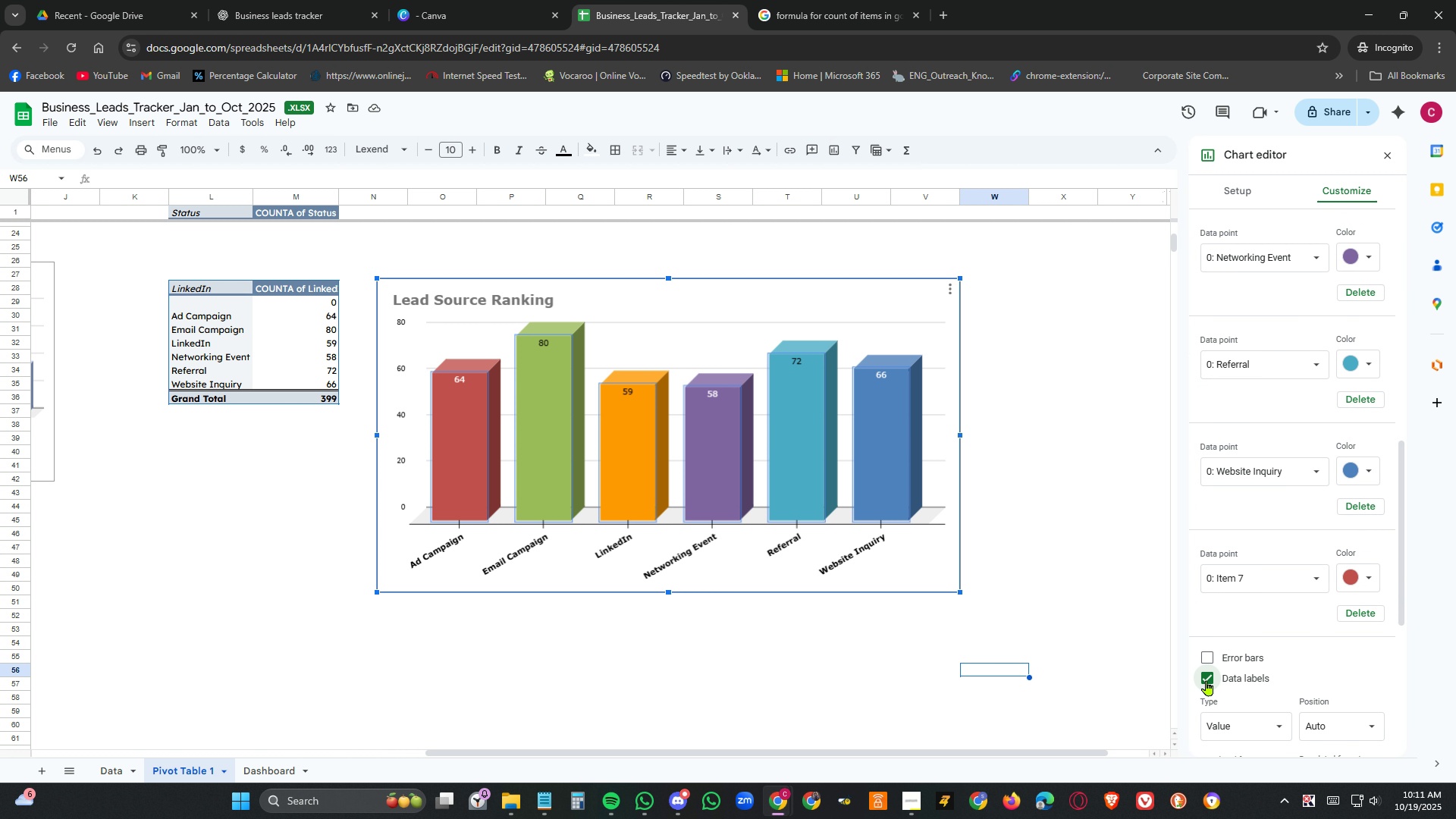 
left_click([1207, 680])
 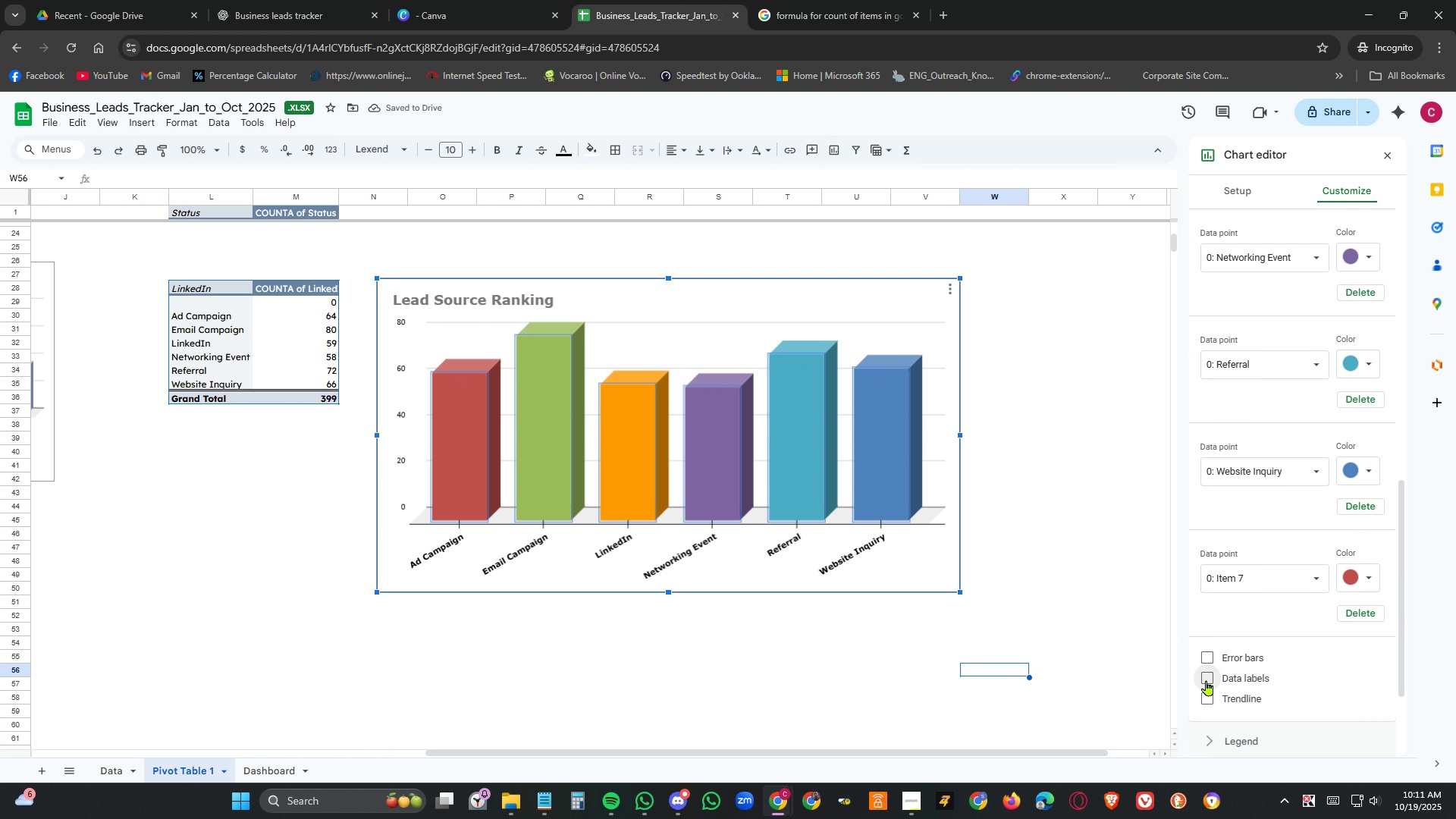 
left_click([1207, 680])
 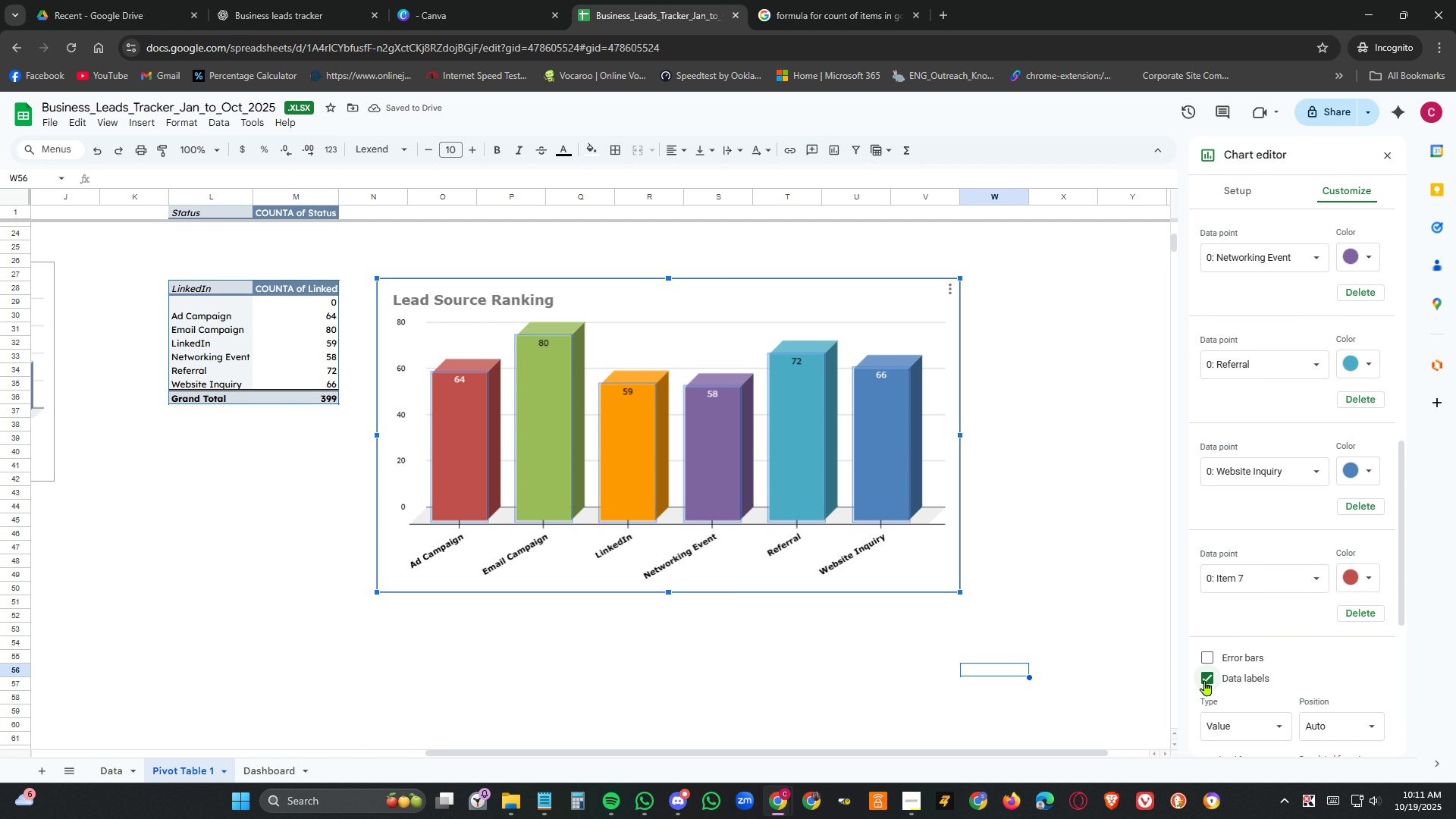 
scroll: coordinate [1285, 595], scroll_direction: down, amount: 3.0
 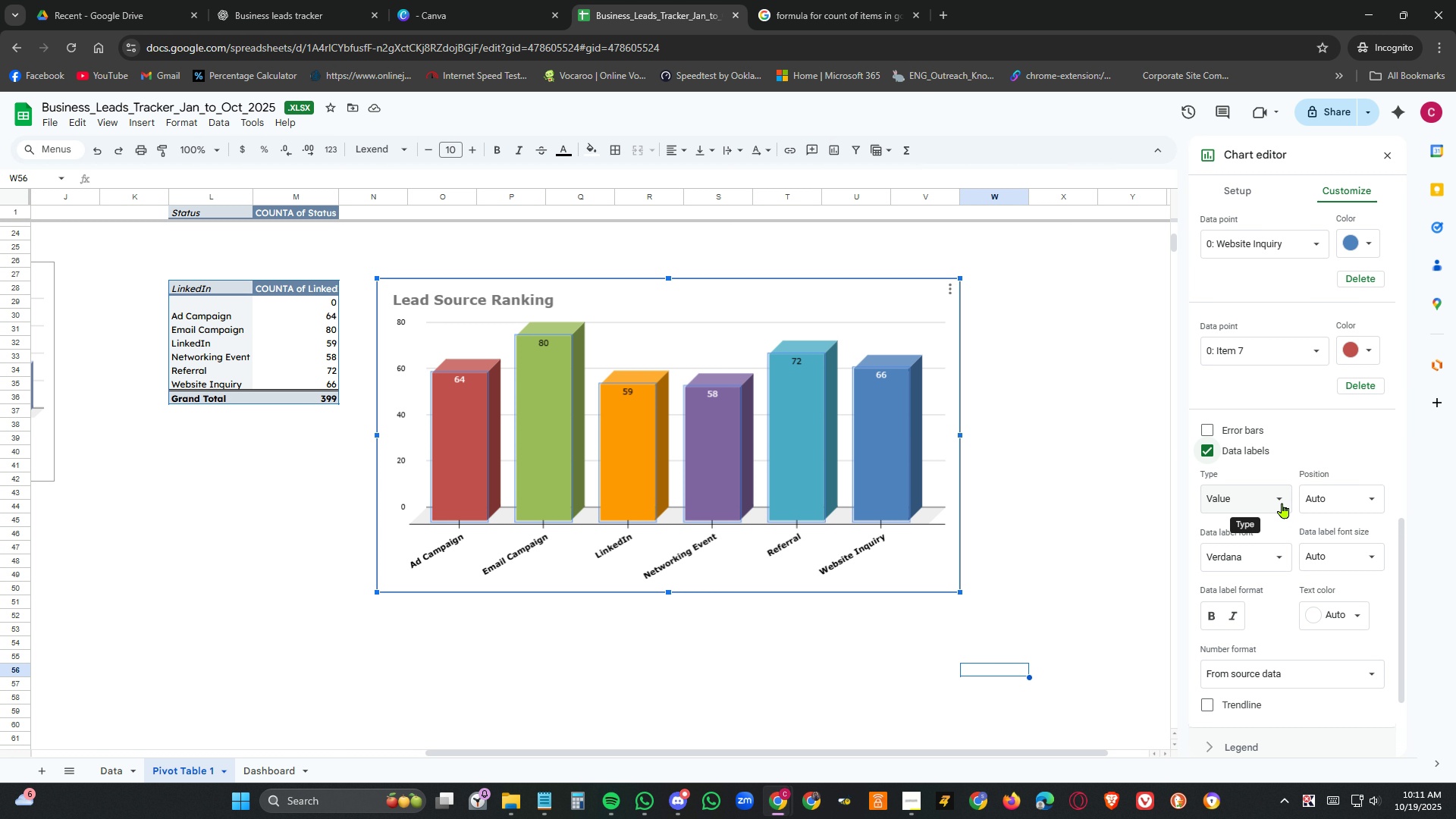 
left_click([1282, 503])
 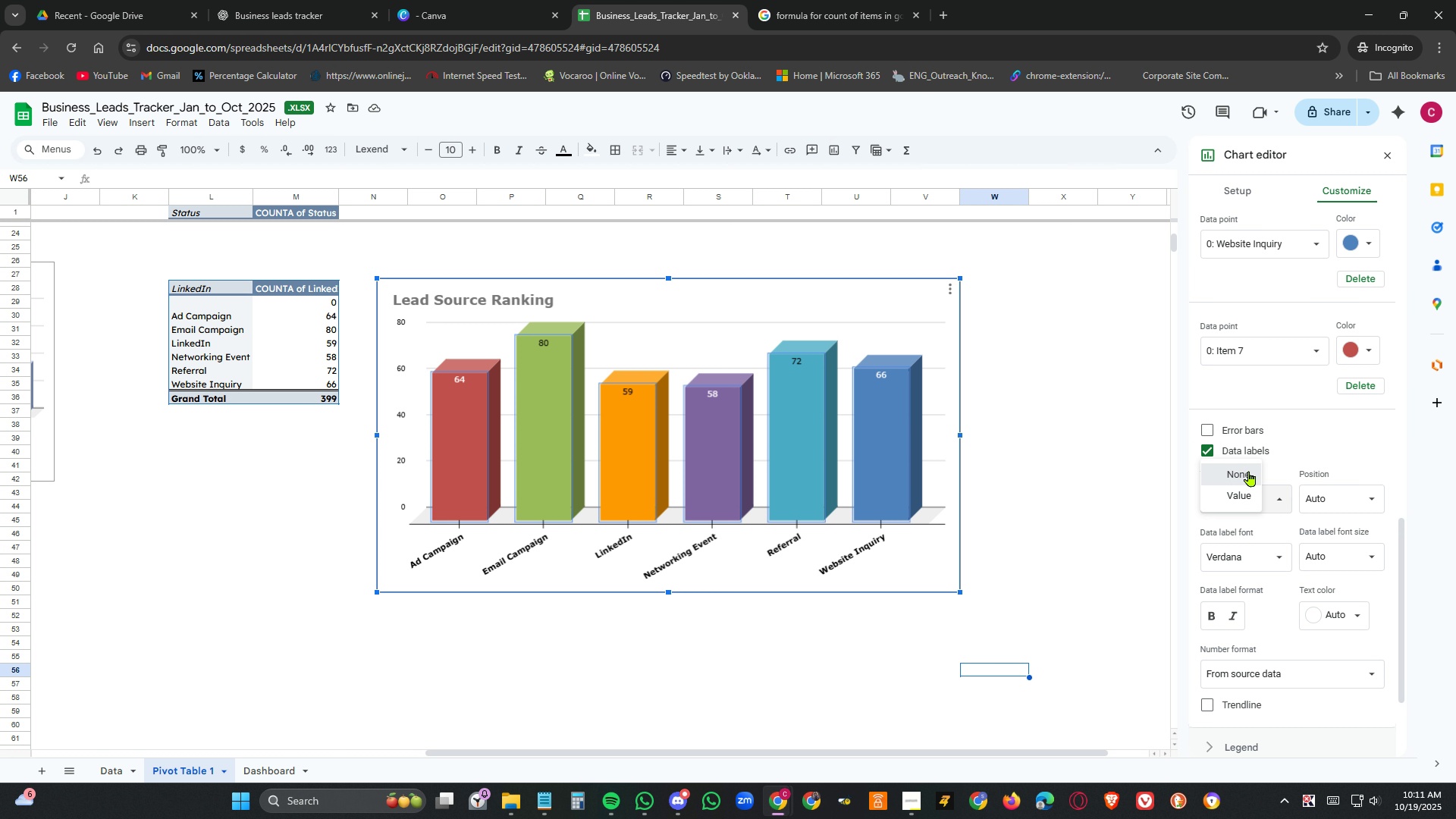 
left_click([1249, 471])
 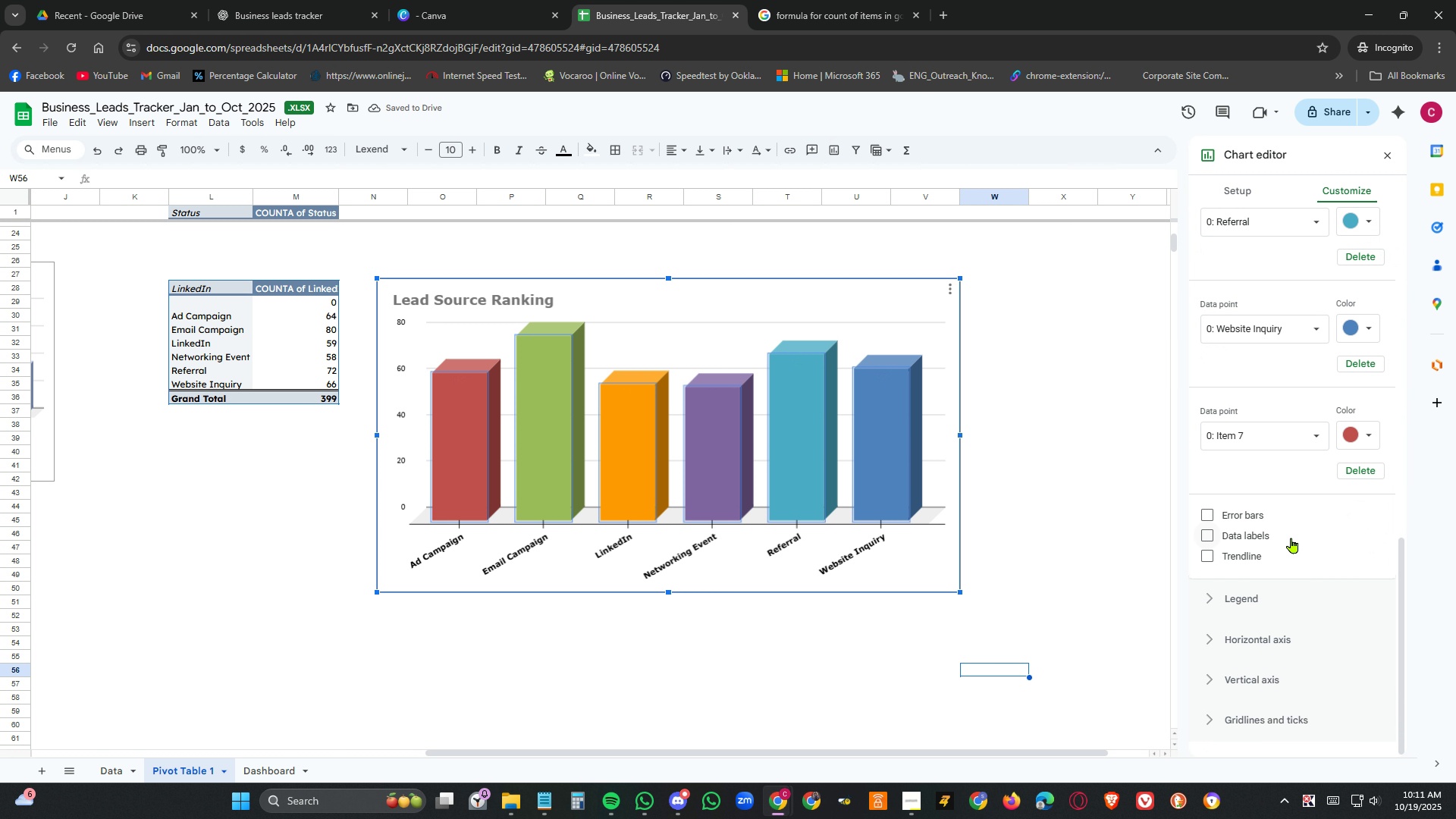 
wait(5.63)
 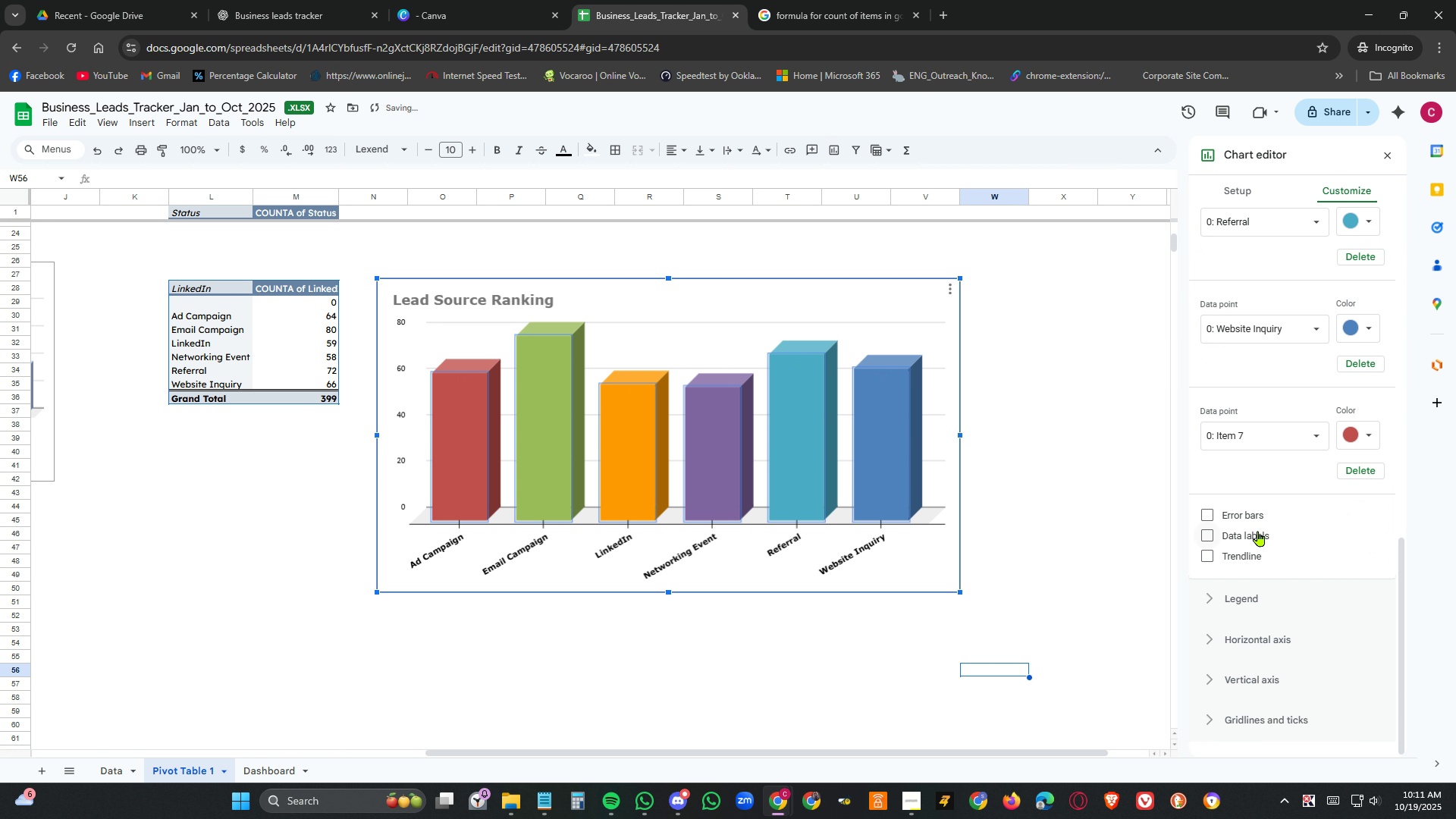 
left_click([1260, 535])
 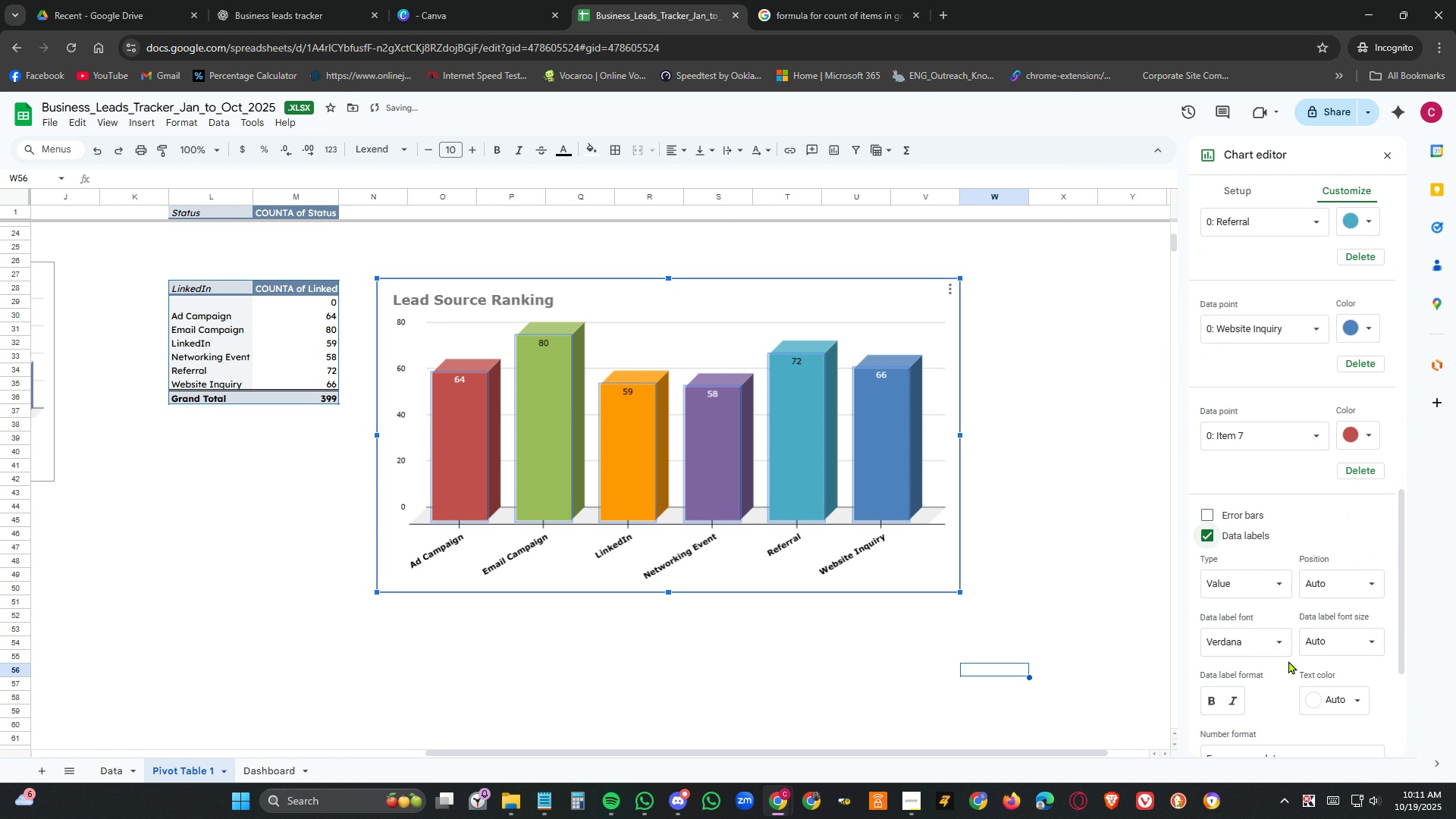 
scroll: coordinate [1301, 657], scroll_direction: down, amount: 2.0
 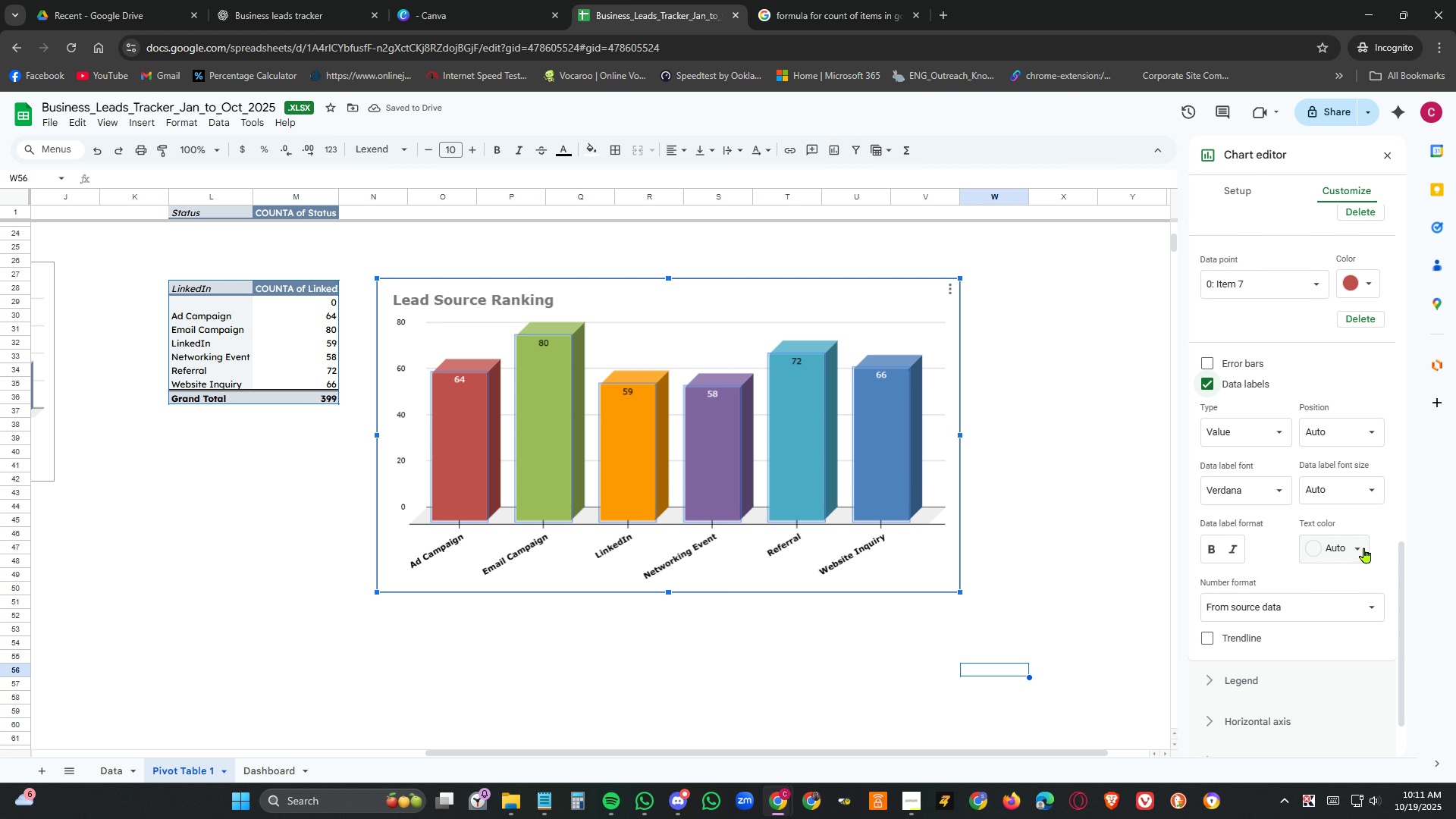 
left_click([1364, 548])
 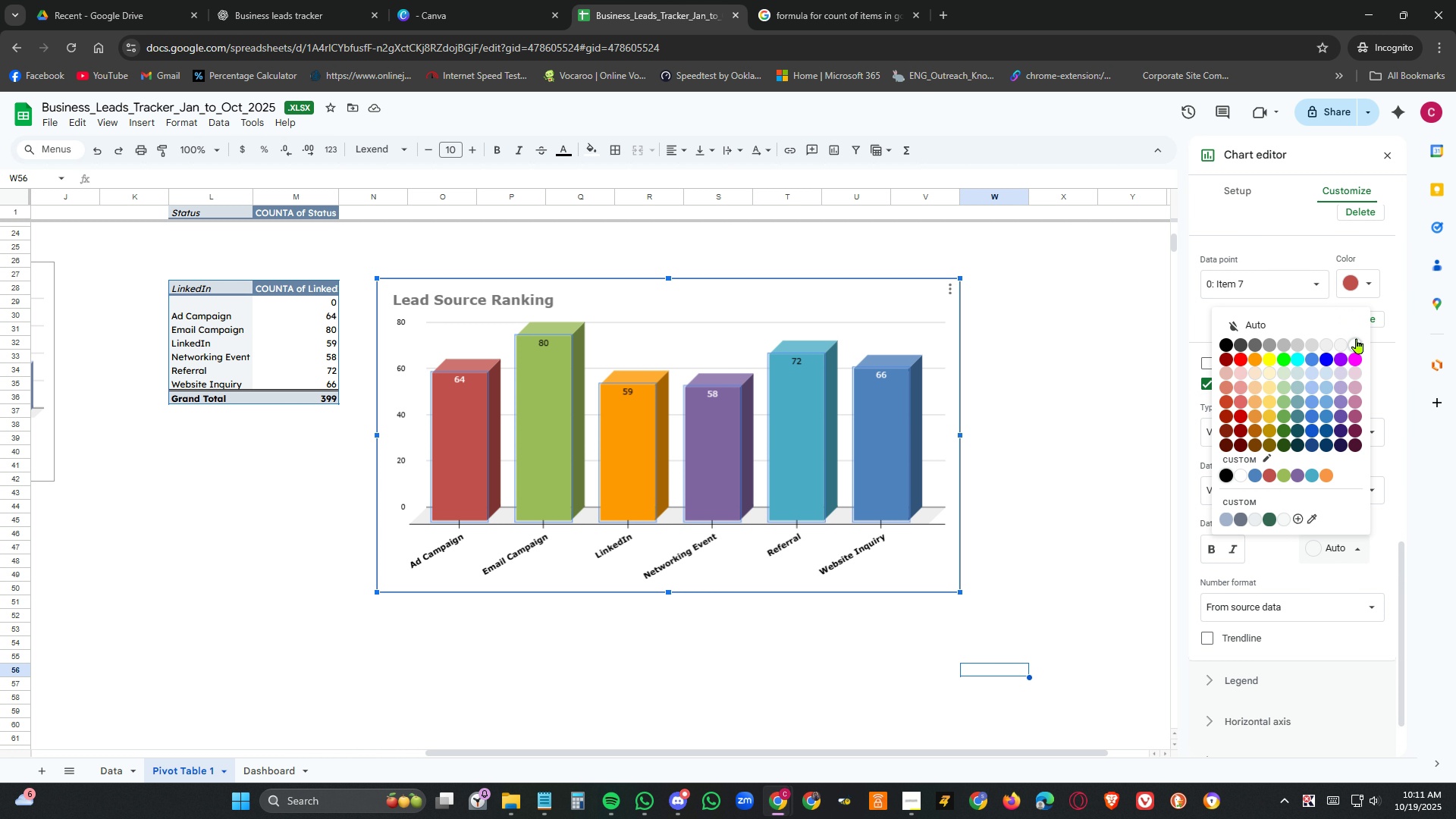 
wait(5.03)
 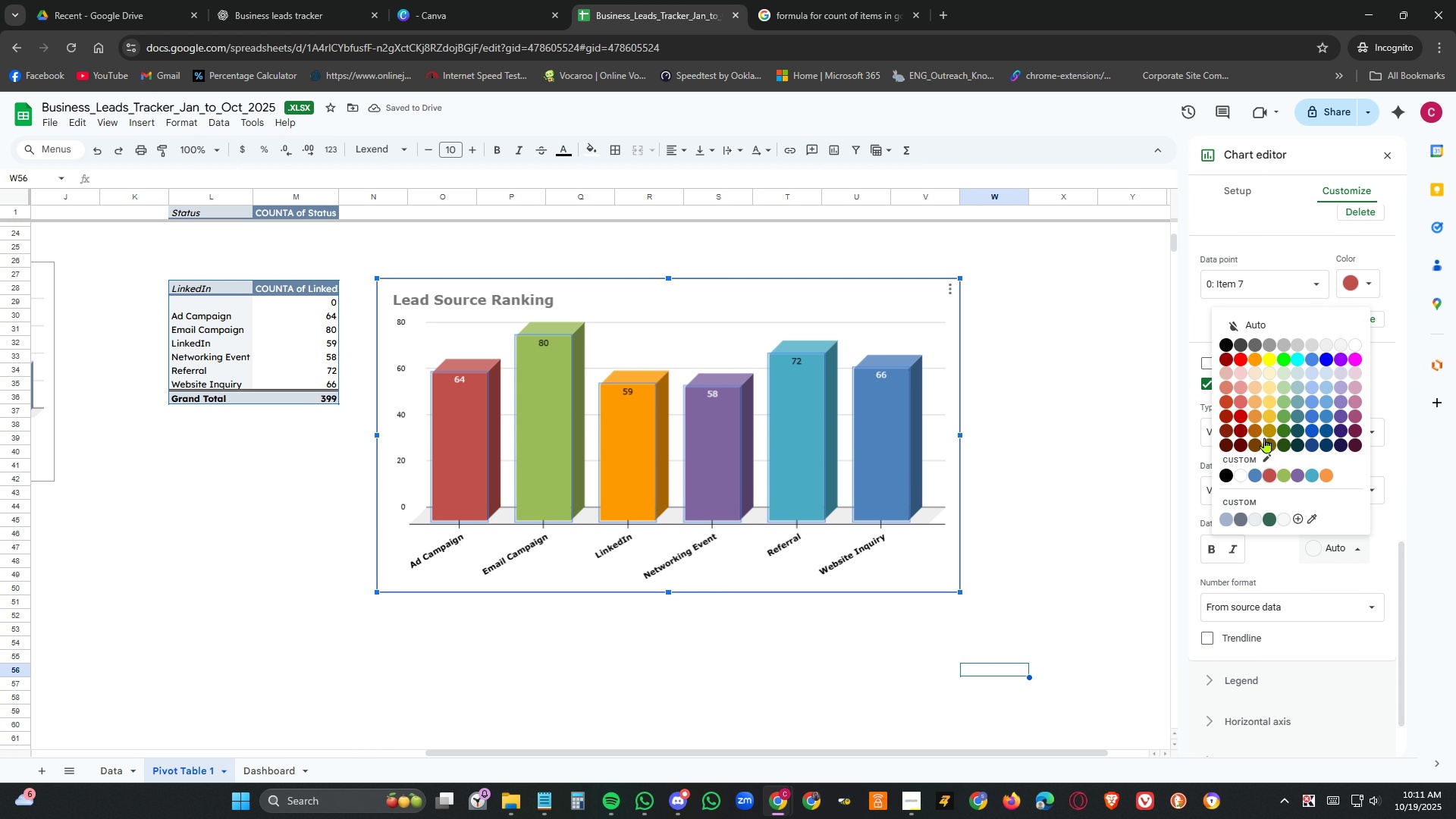 
left_click([1358, 360])
 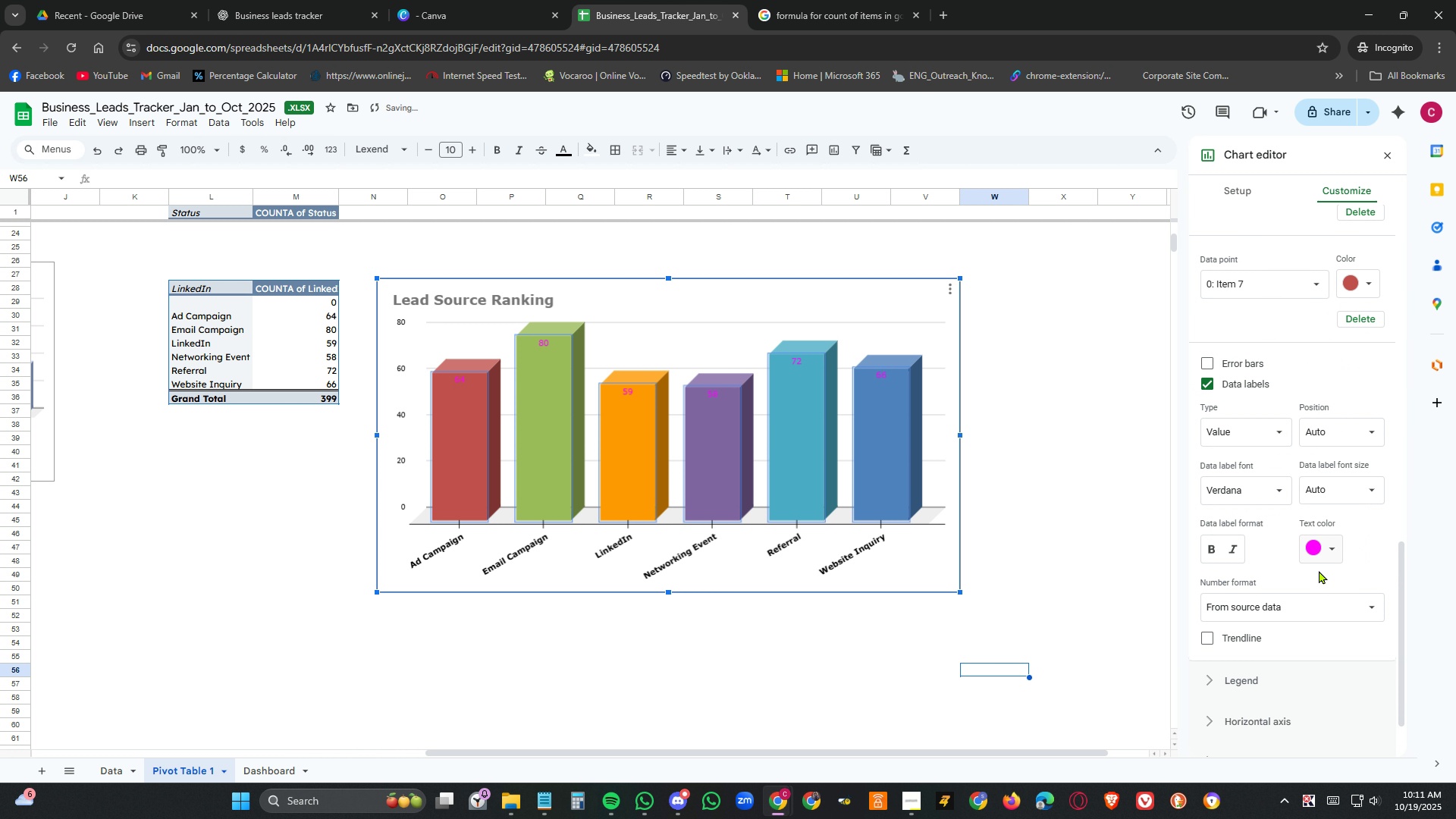 
left_click([1329, 548])
 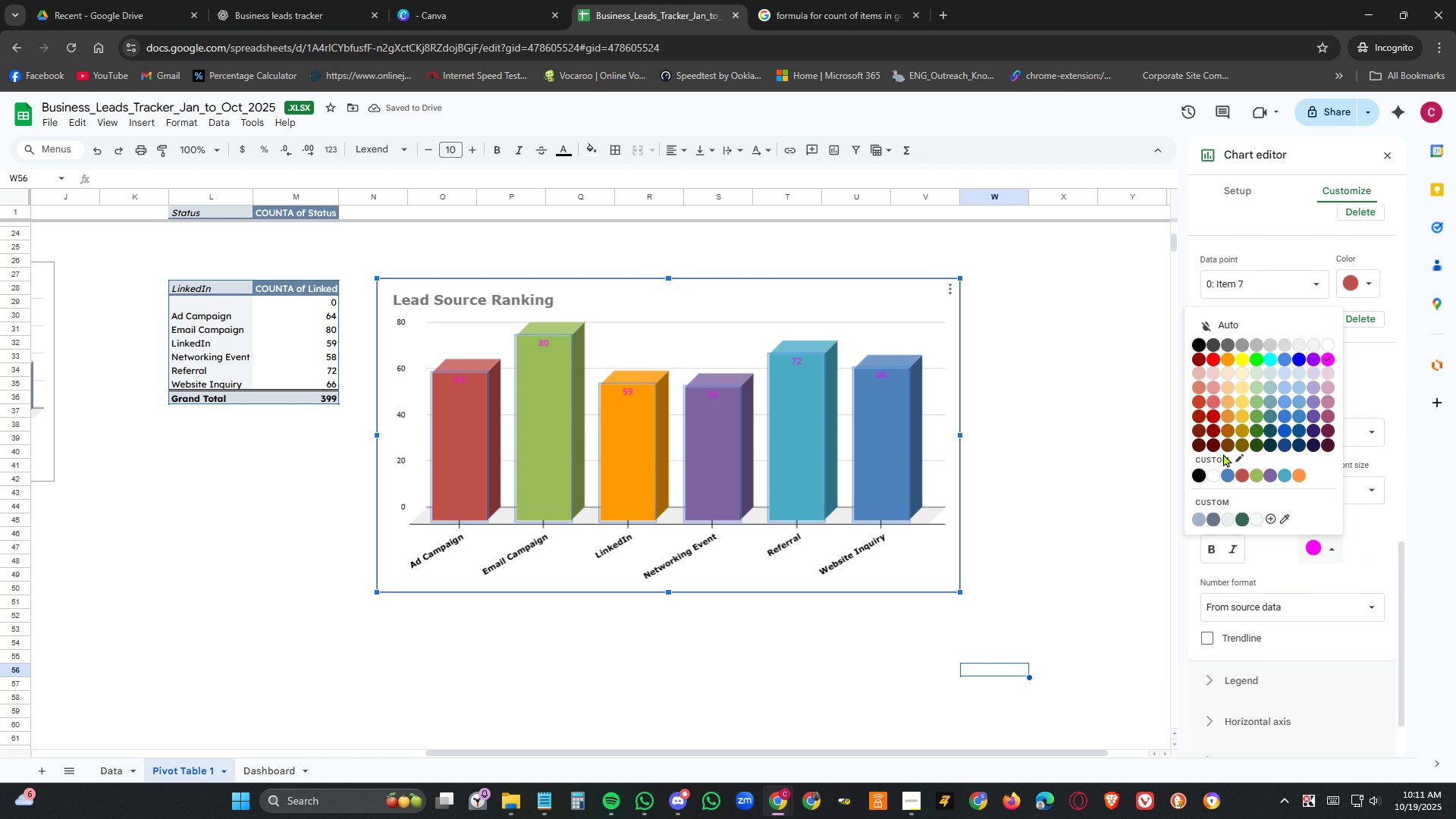 
mouse_move([1207, 431])
 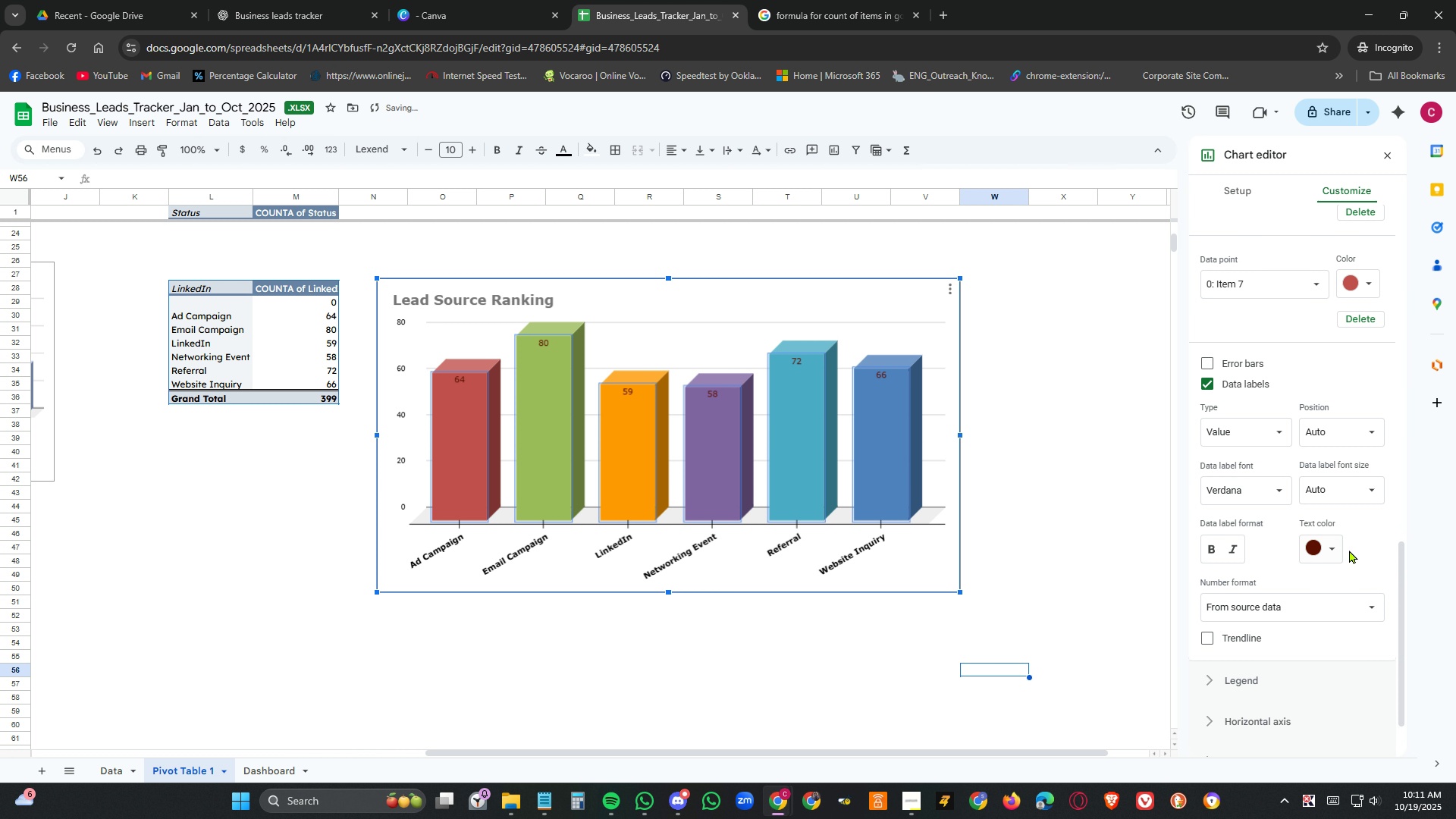 
left_click([1335, 546])
 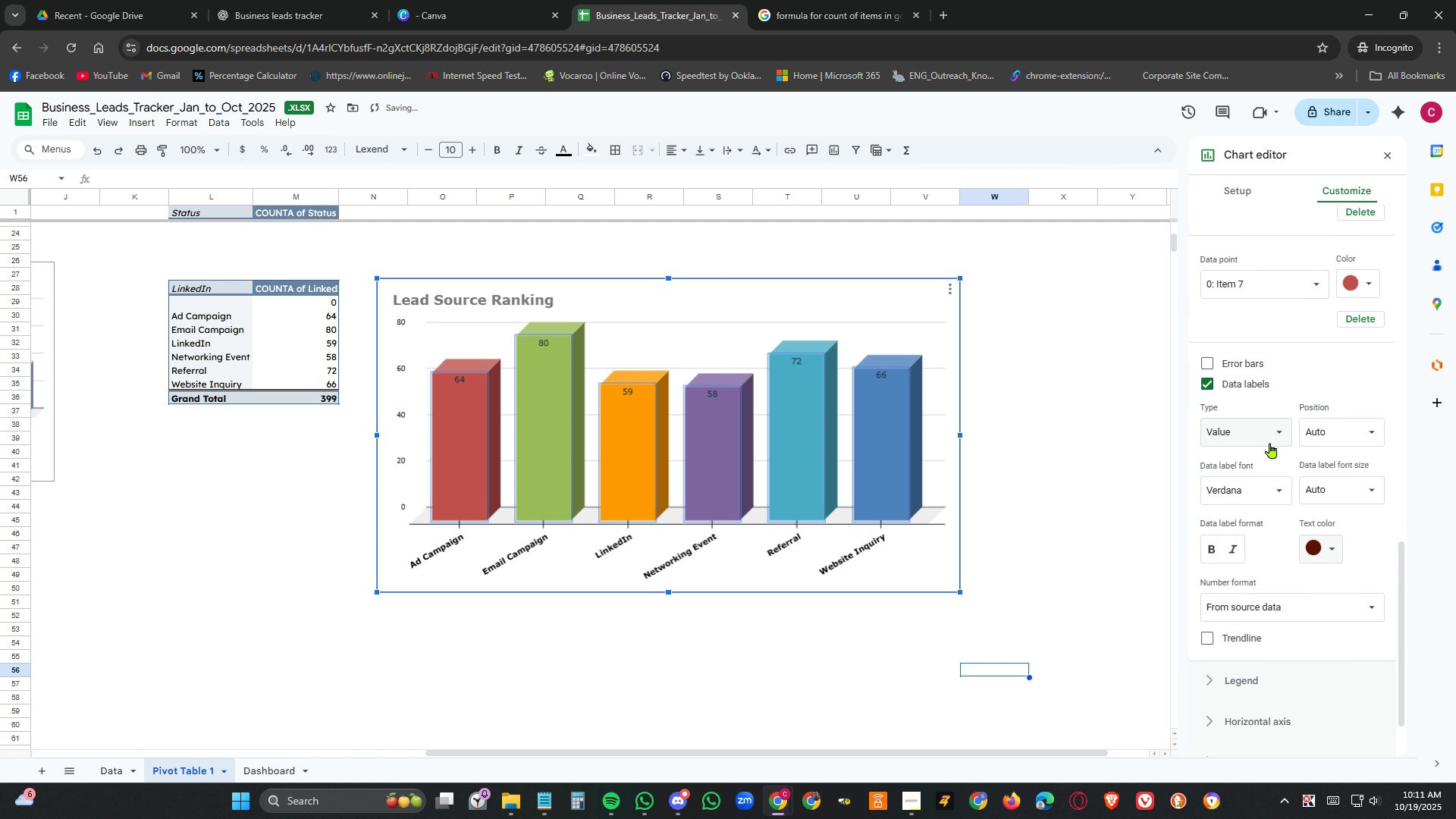 
left_click([1270, 443])
 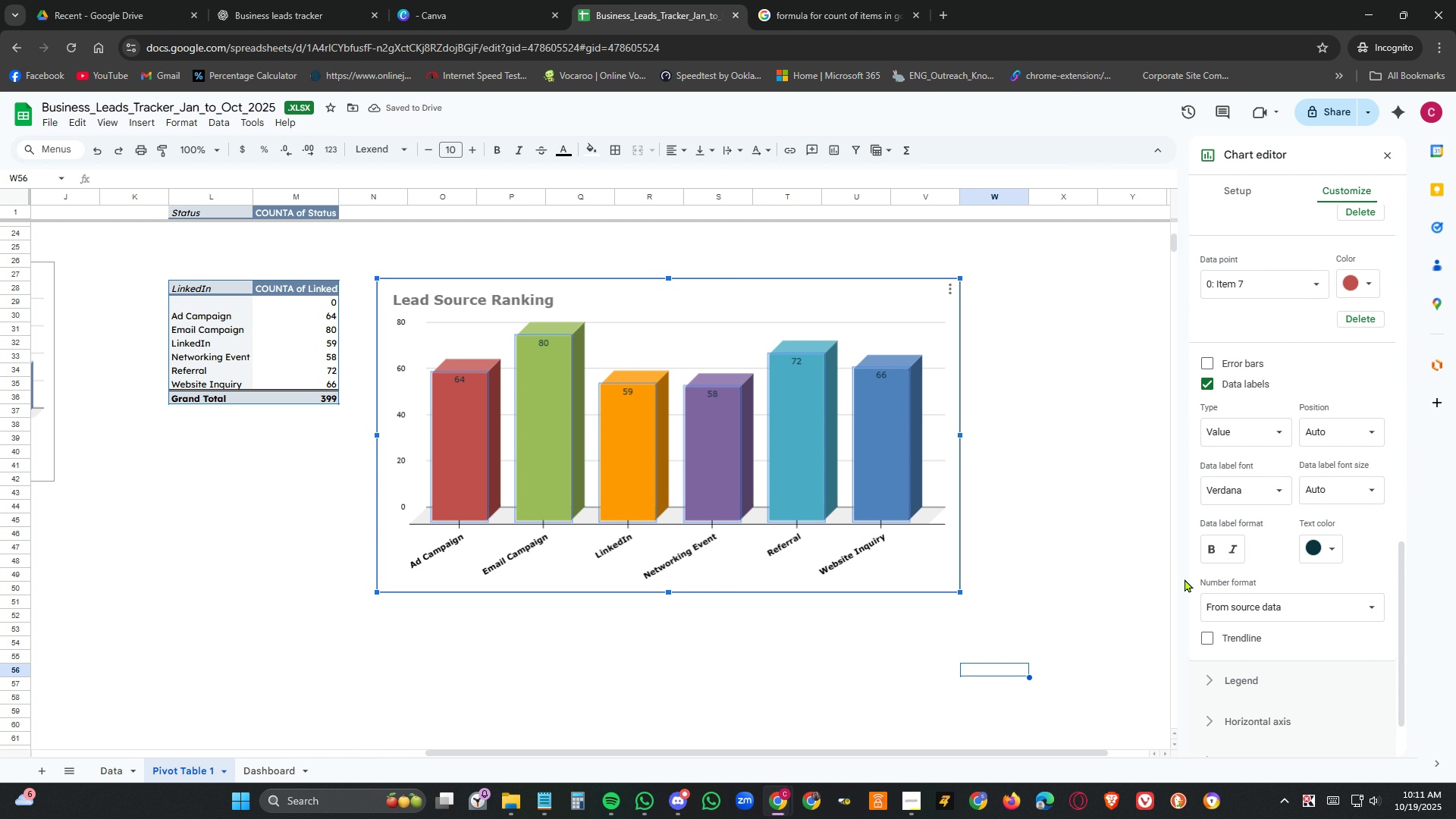 
left_click([1210, 545])
 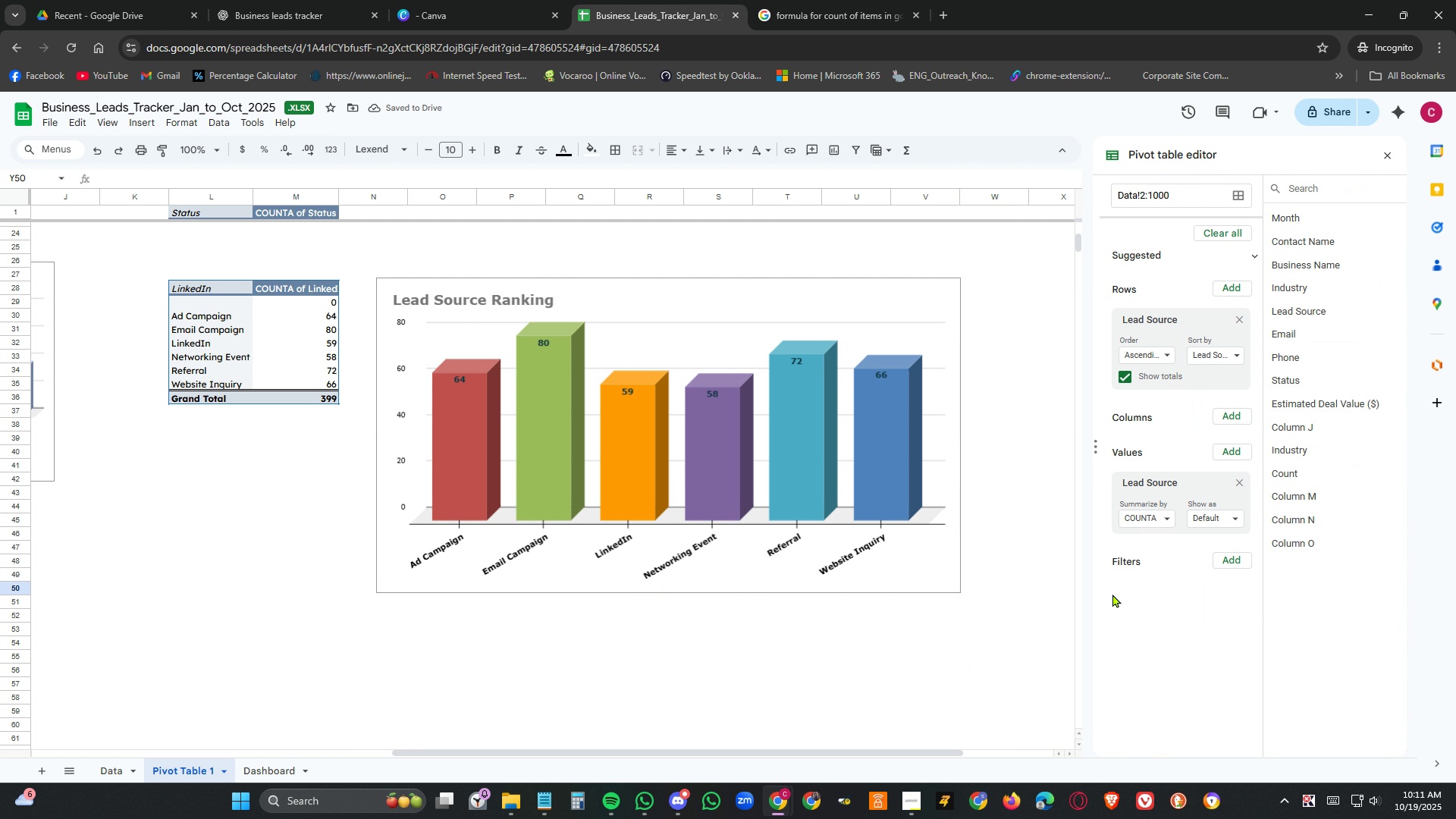 
left_click([1112, 594])
 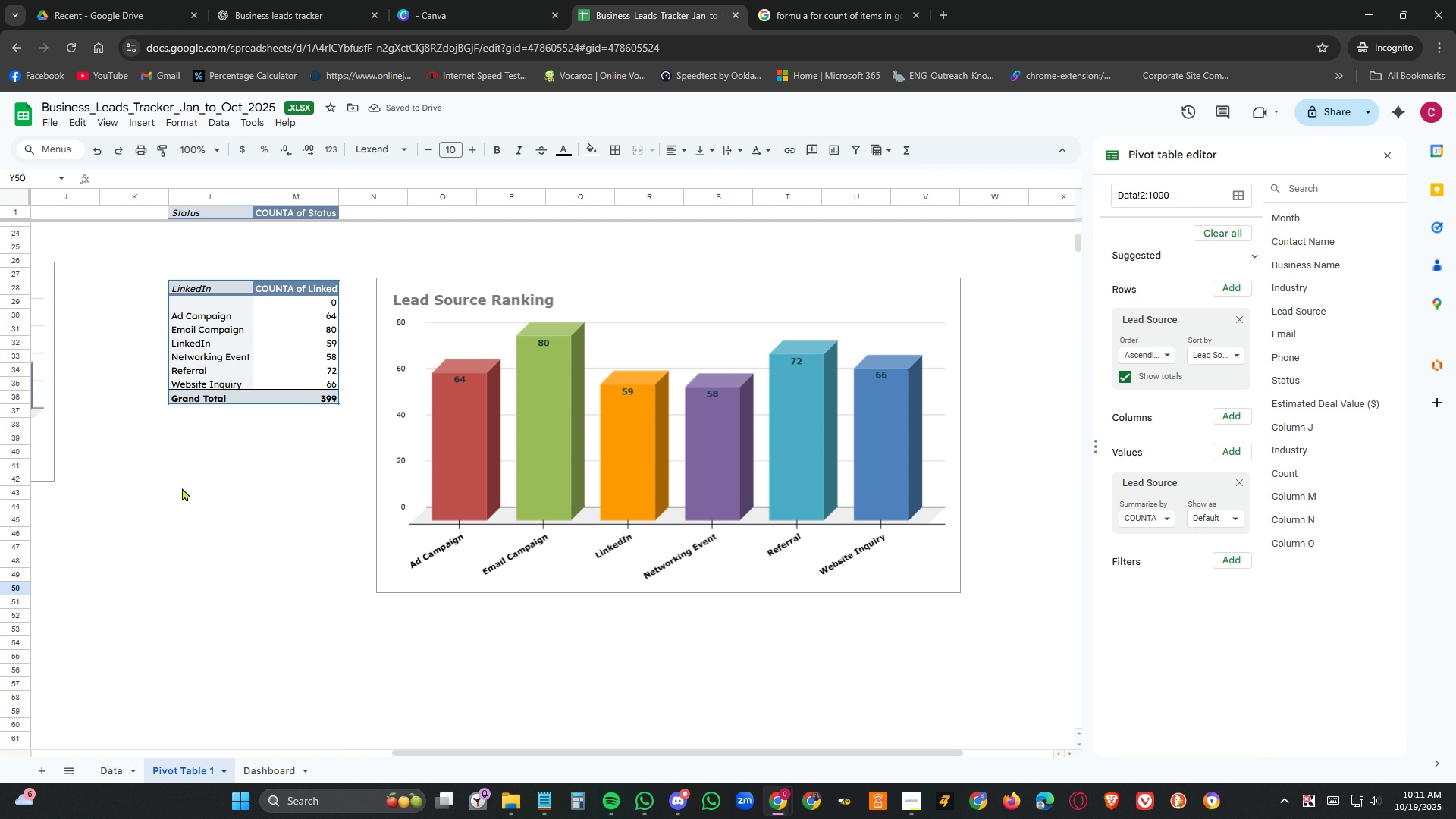 
left_click([607, 657])
 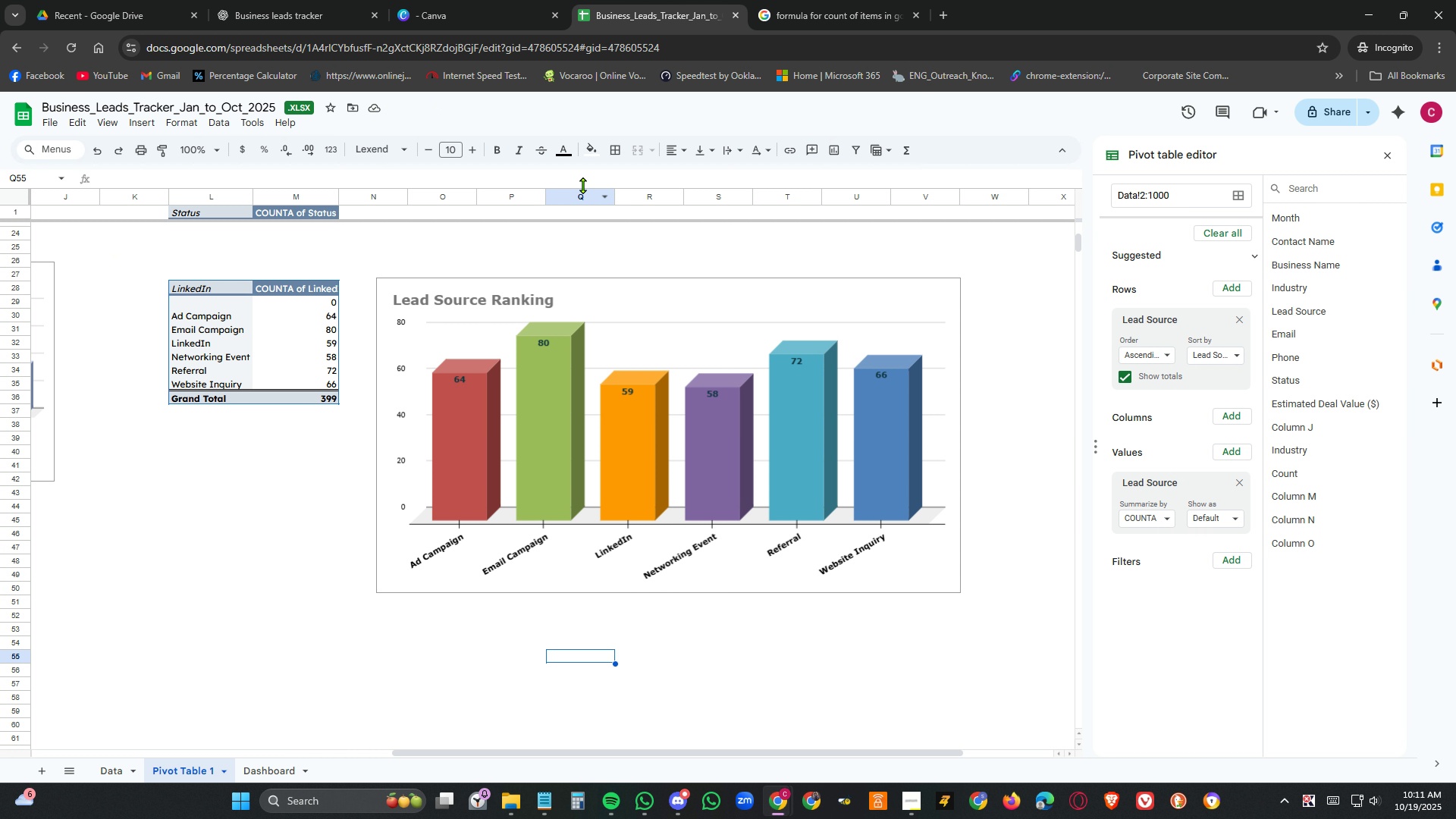 
left_click([538, 304])
 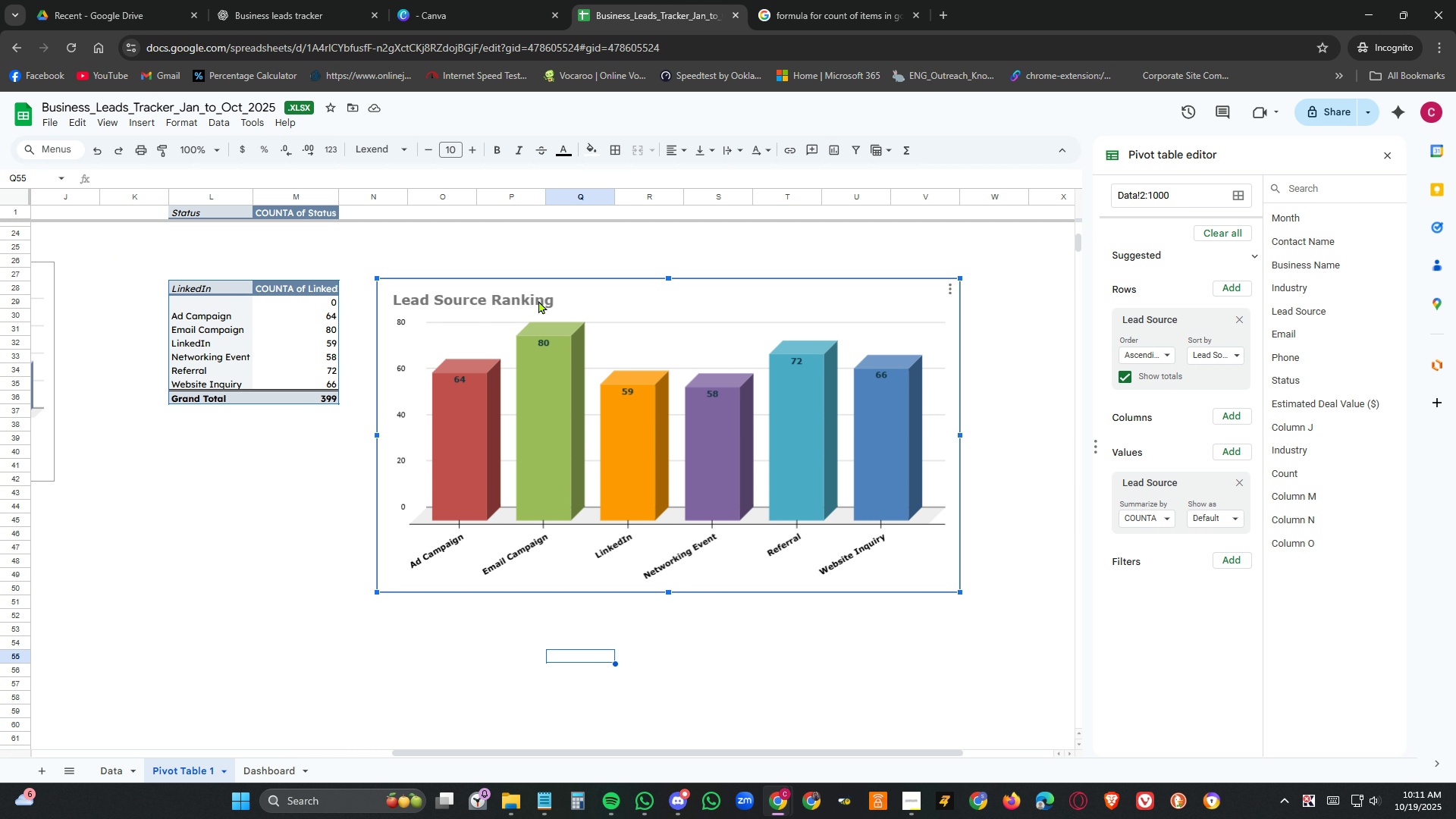 
double_click([538, 300])
 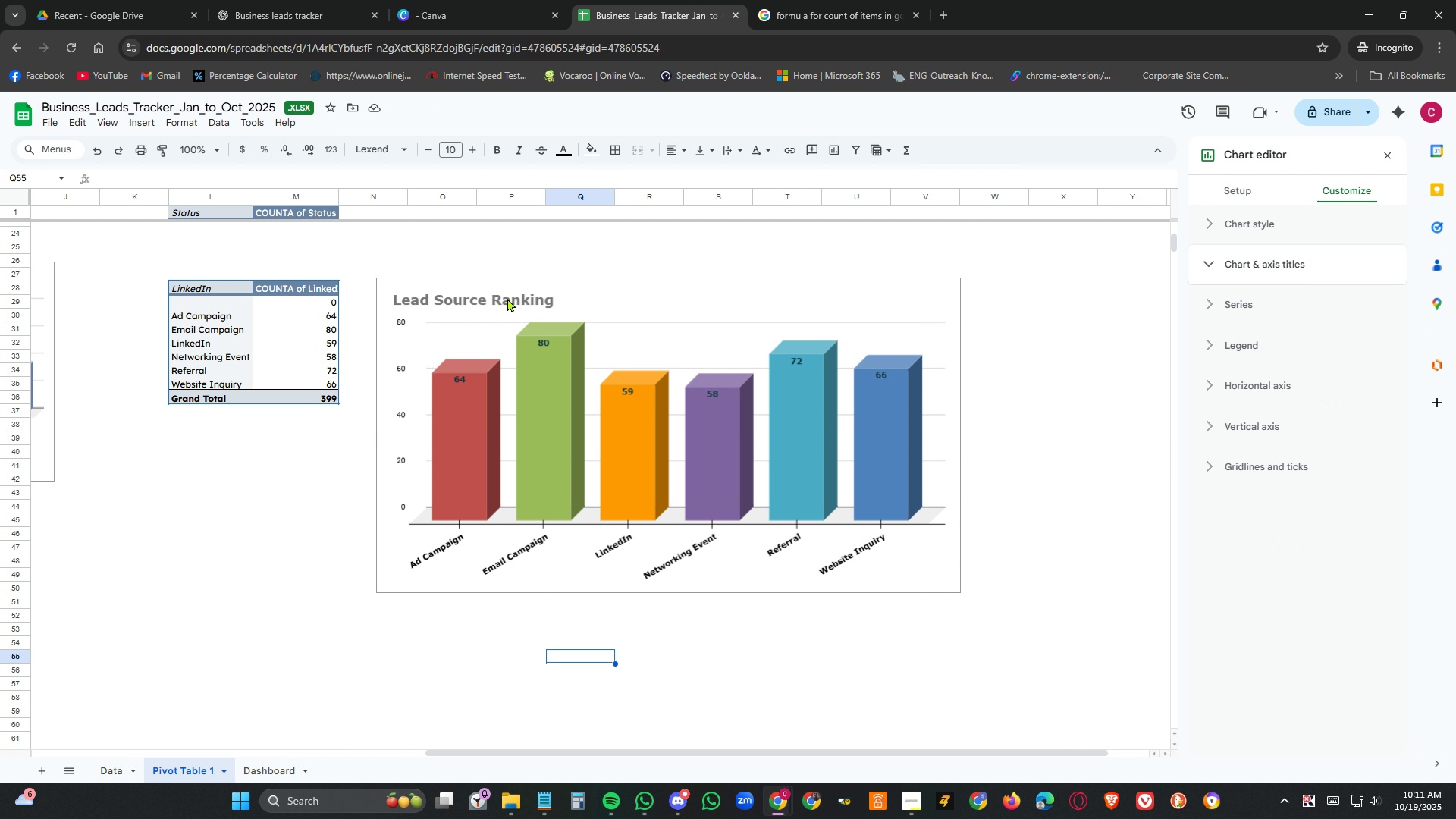 
left_click([507, 298])
 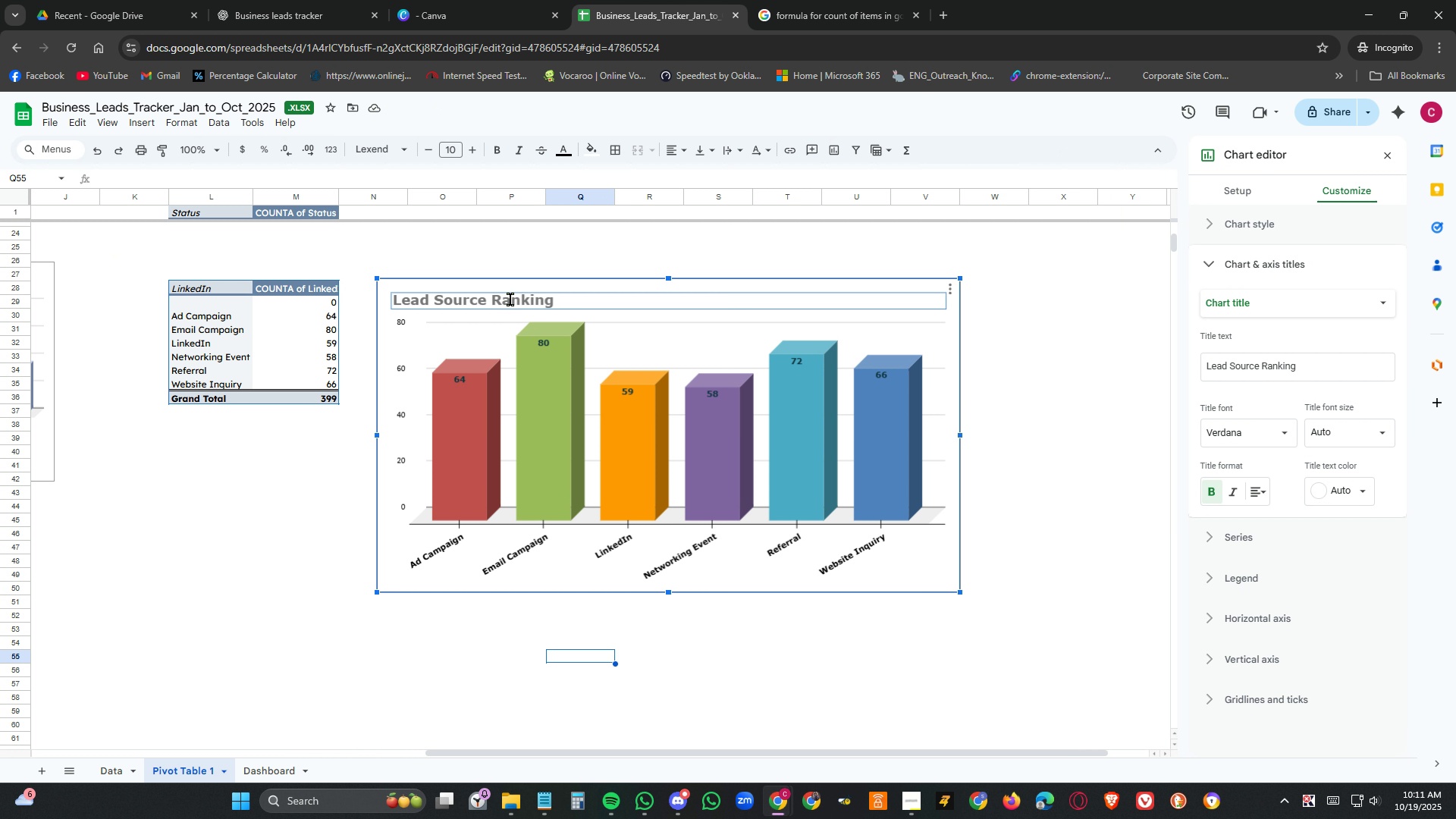 
double_click([510, 300])
 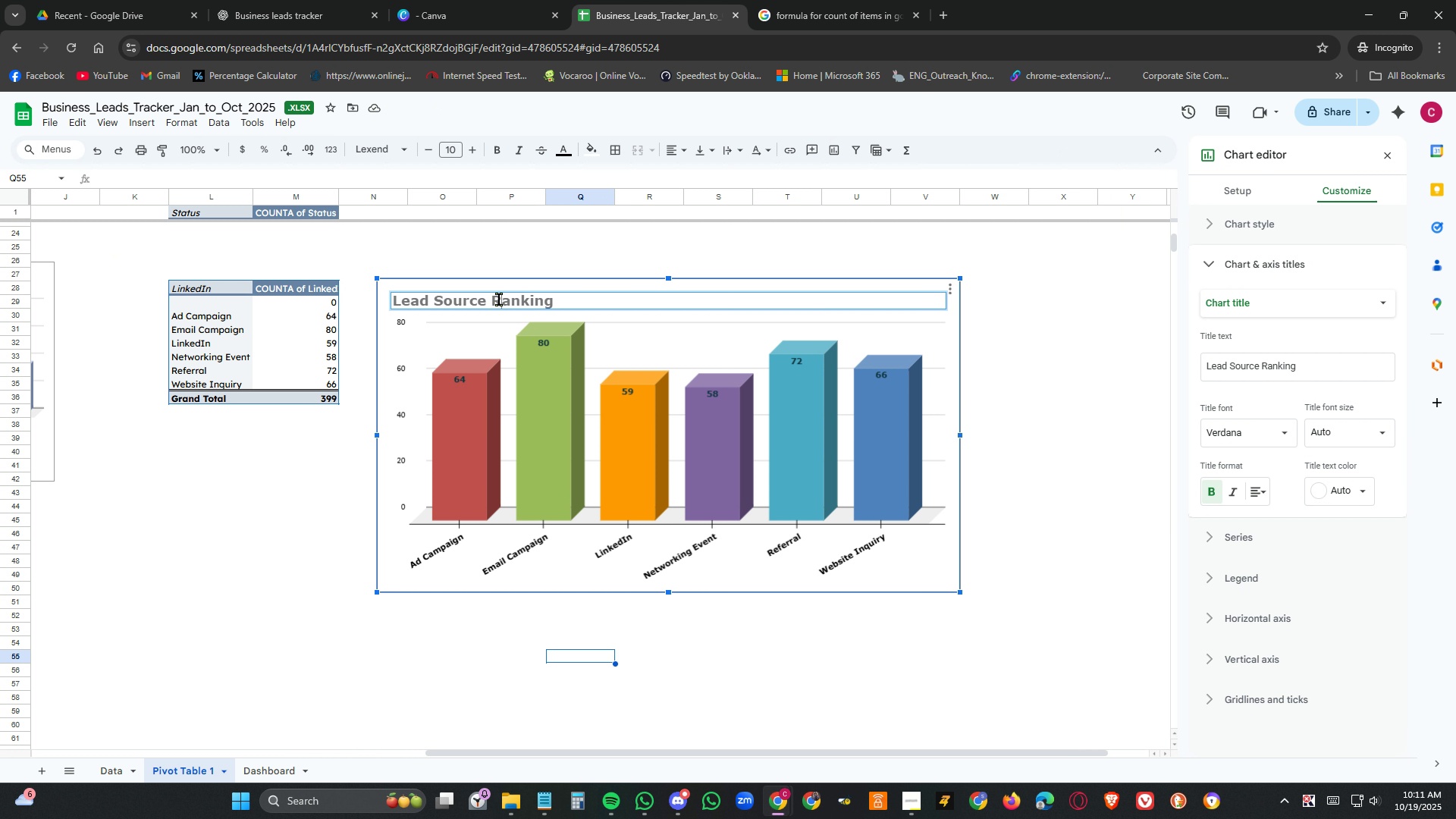 
left_click([499, 300])
 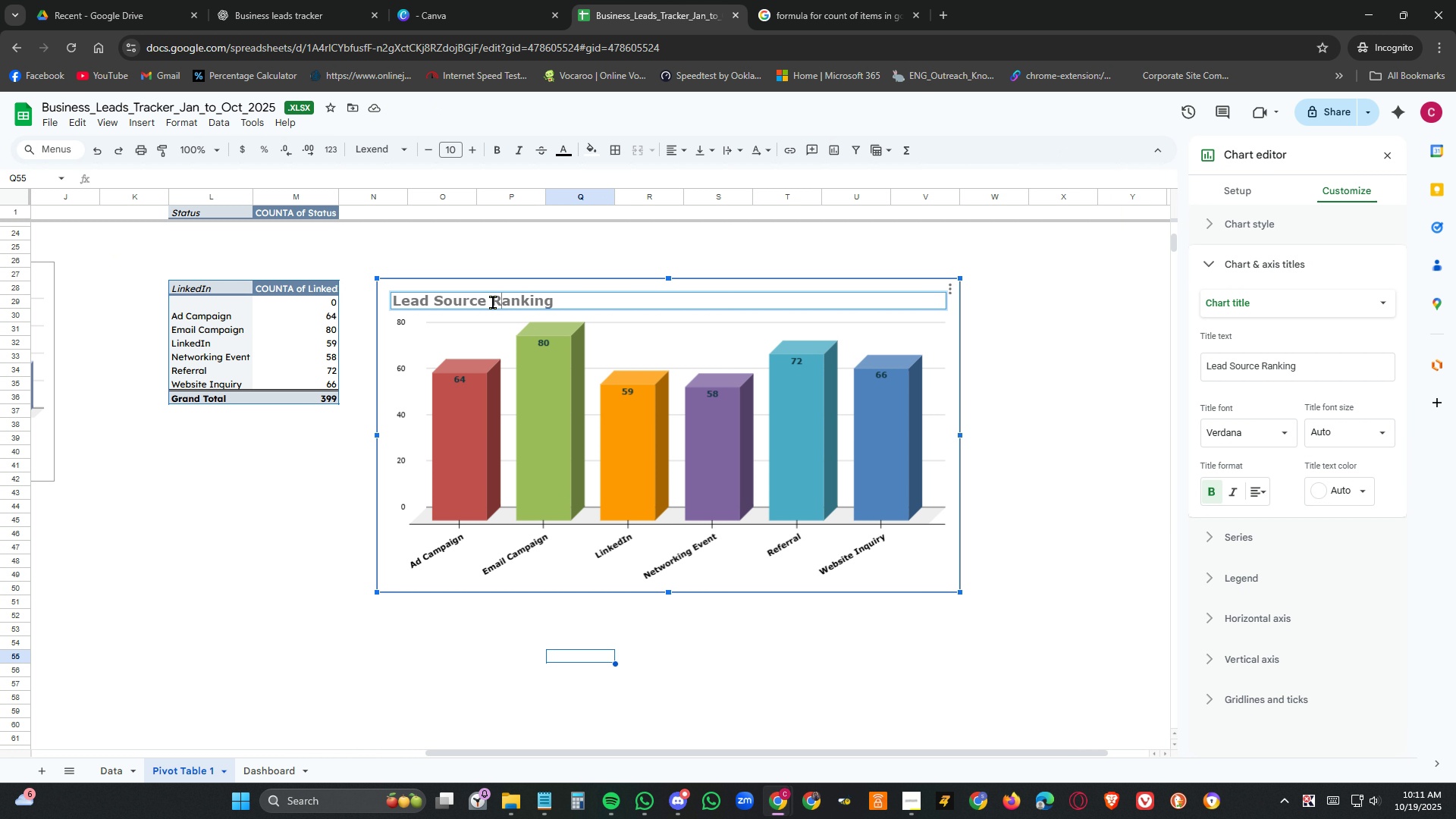 
left_click_drag(start_coordinate=[493, 303], to_coordinate=[562, 297])
 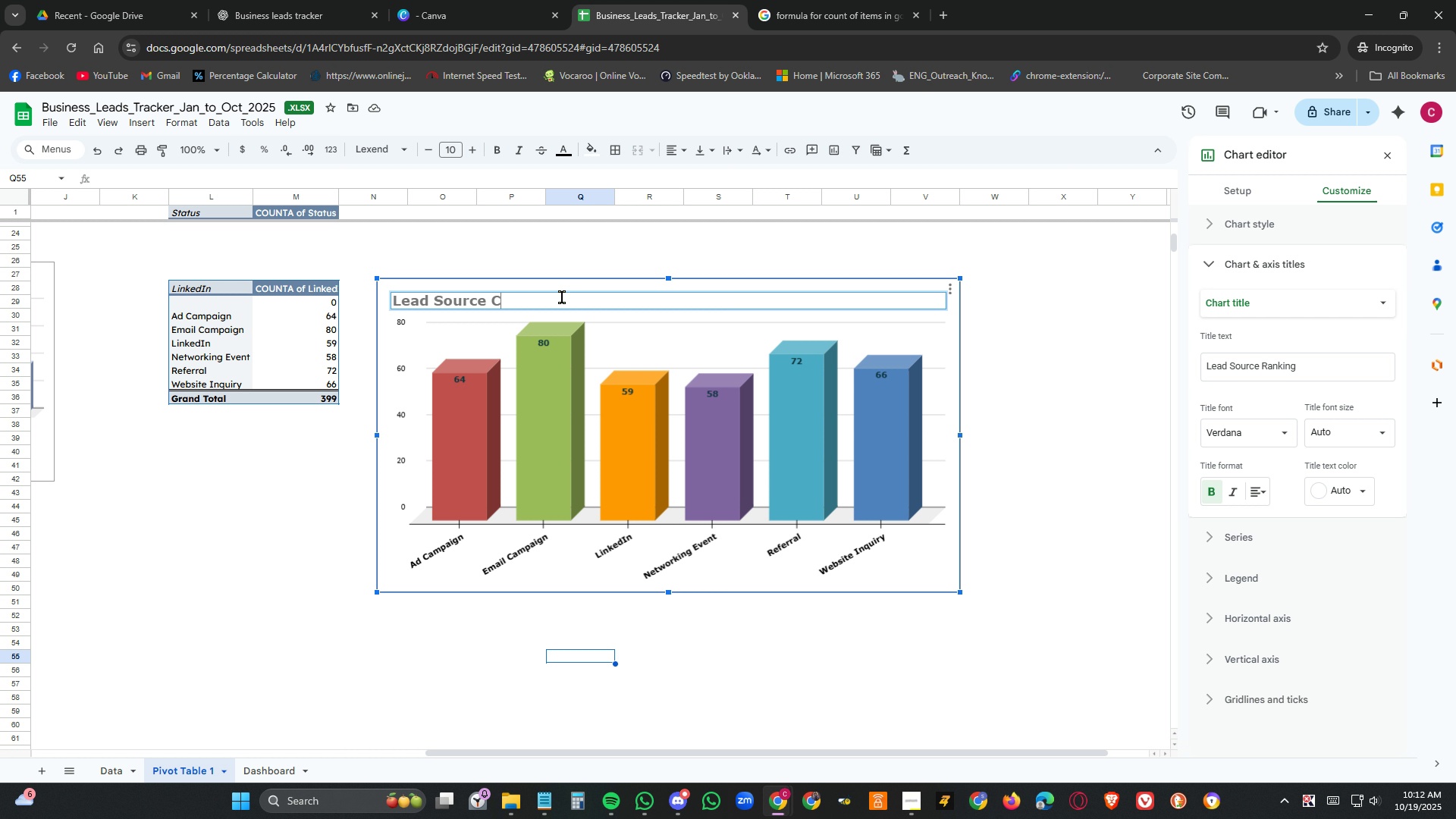 
wait(10.21)
 